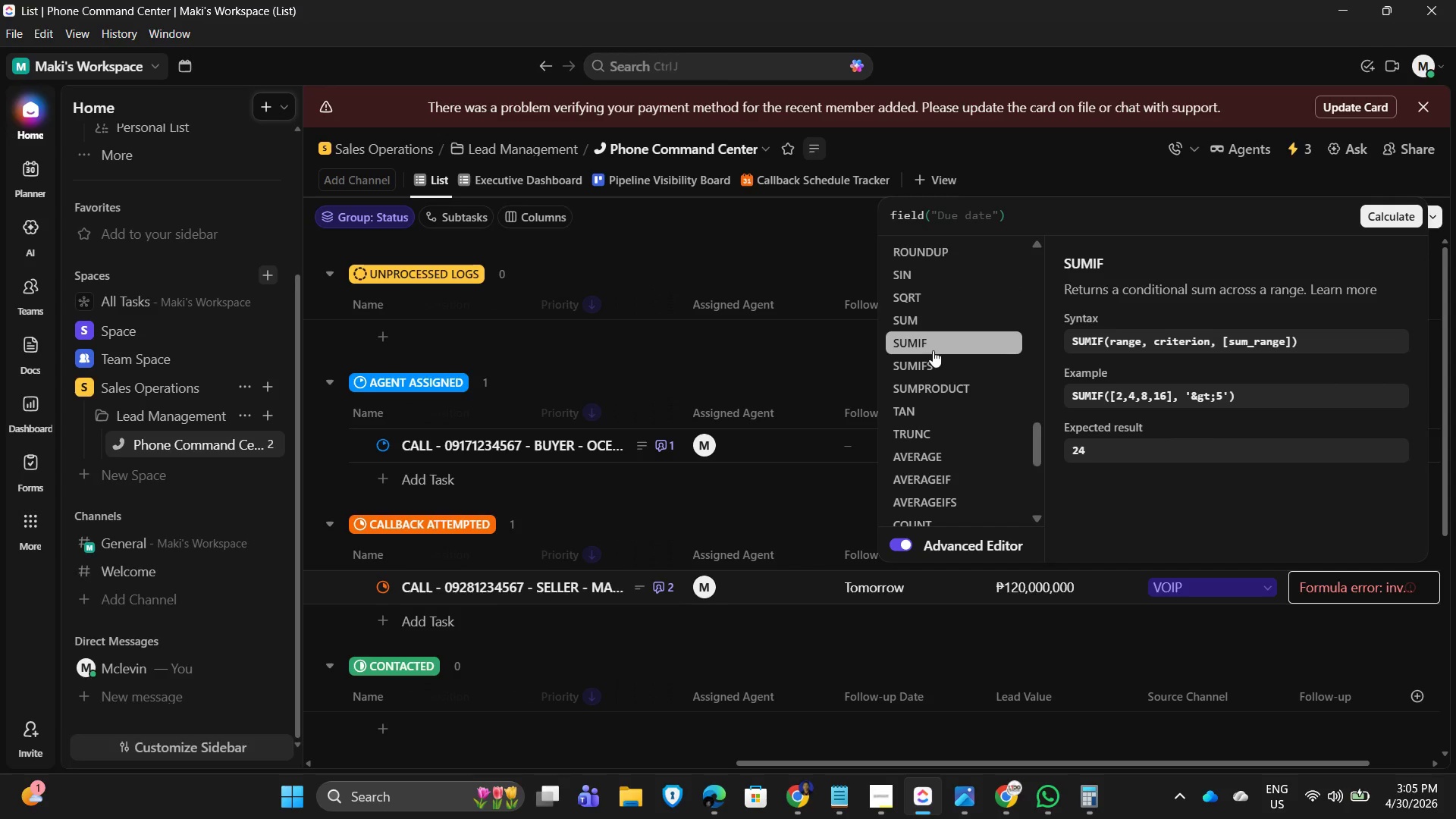 
scroll: coordinate [944, 440], scroll_direction: down, amount: 5.0
 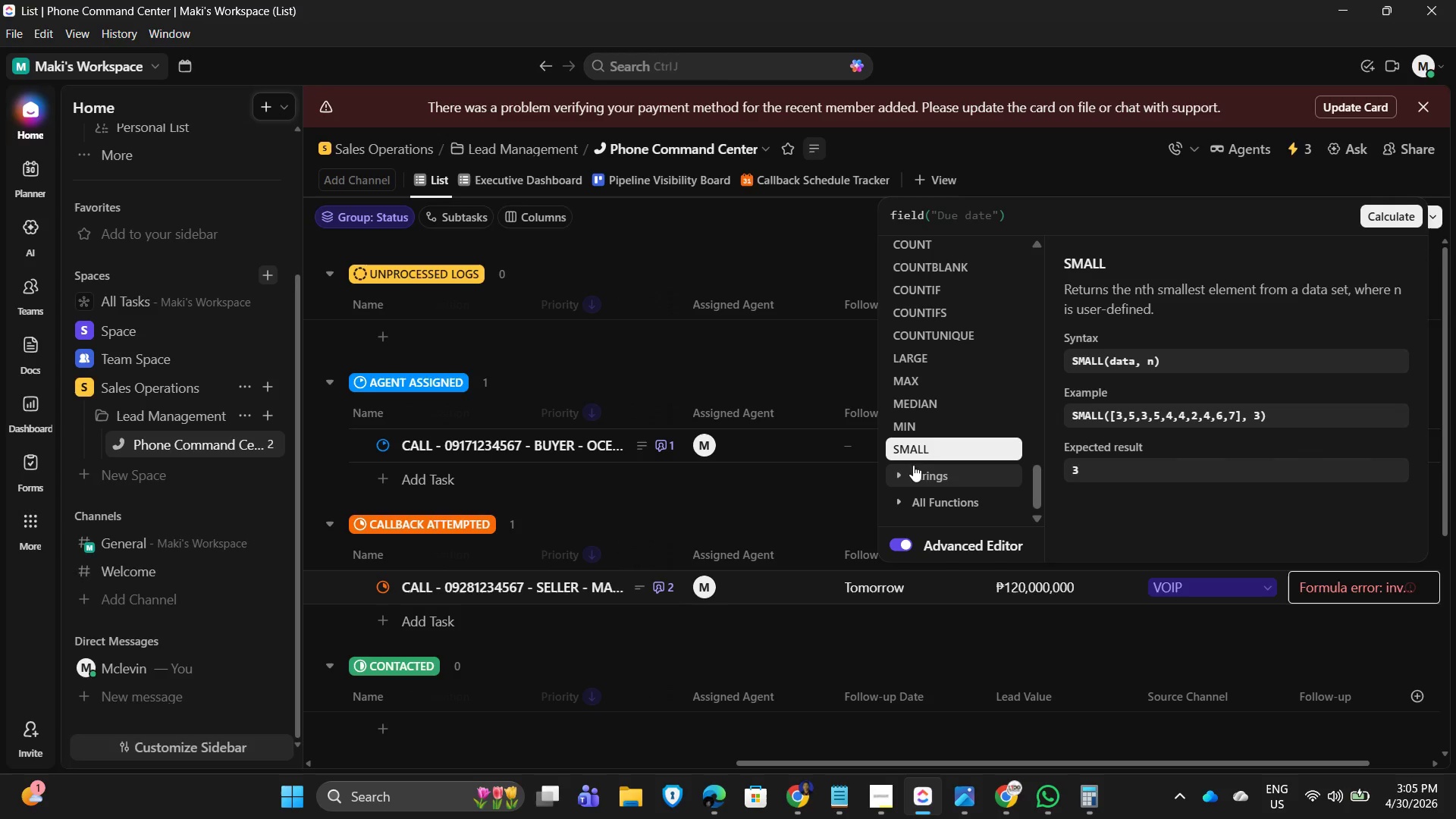 
left_click([893, 470])
 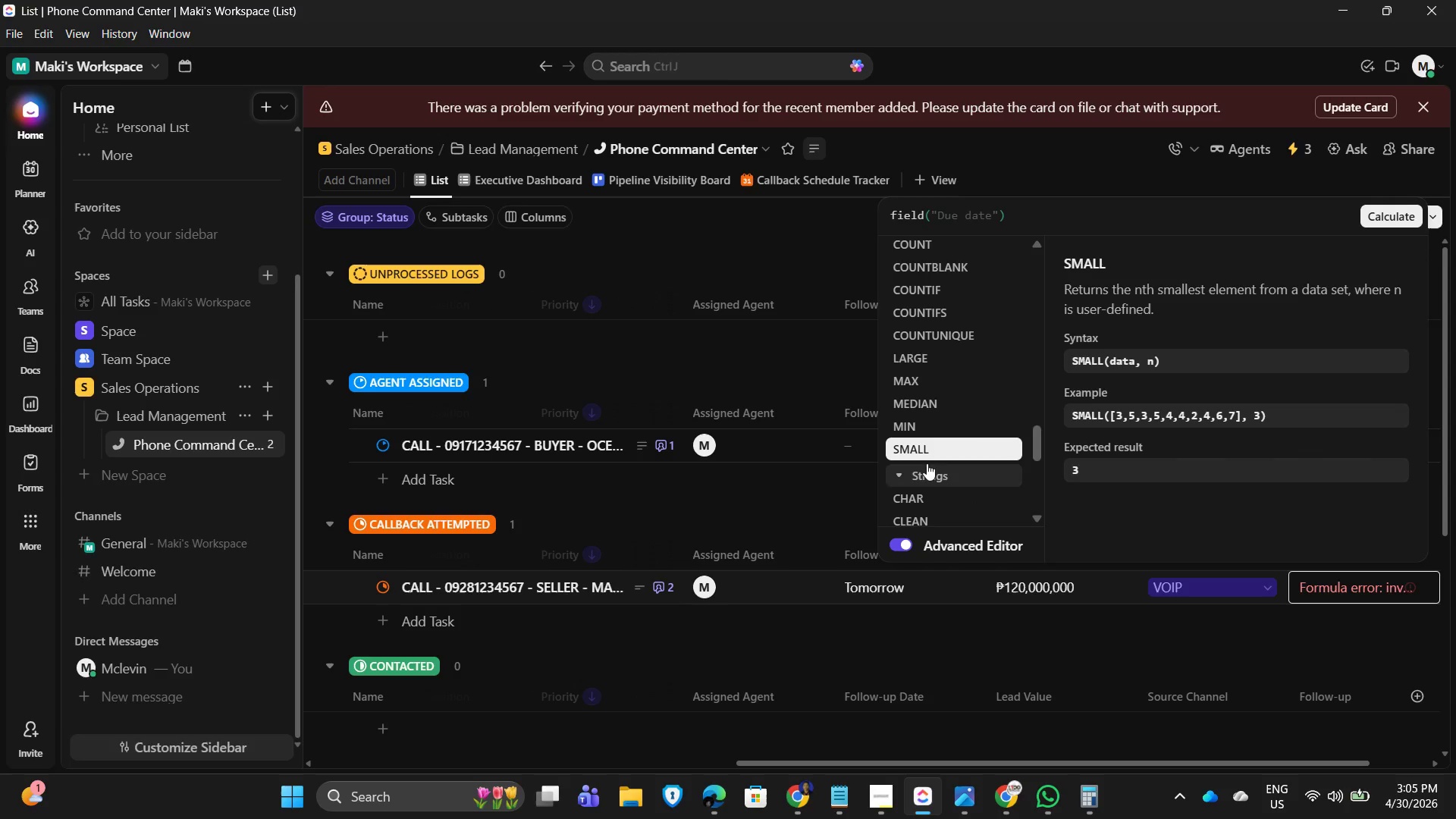 
scroll: coordinate [980, 464], scroll_direction: down, amount: 11.0
 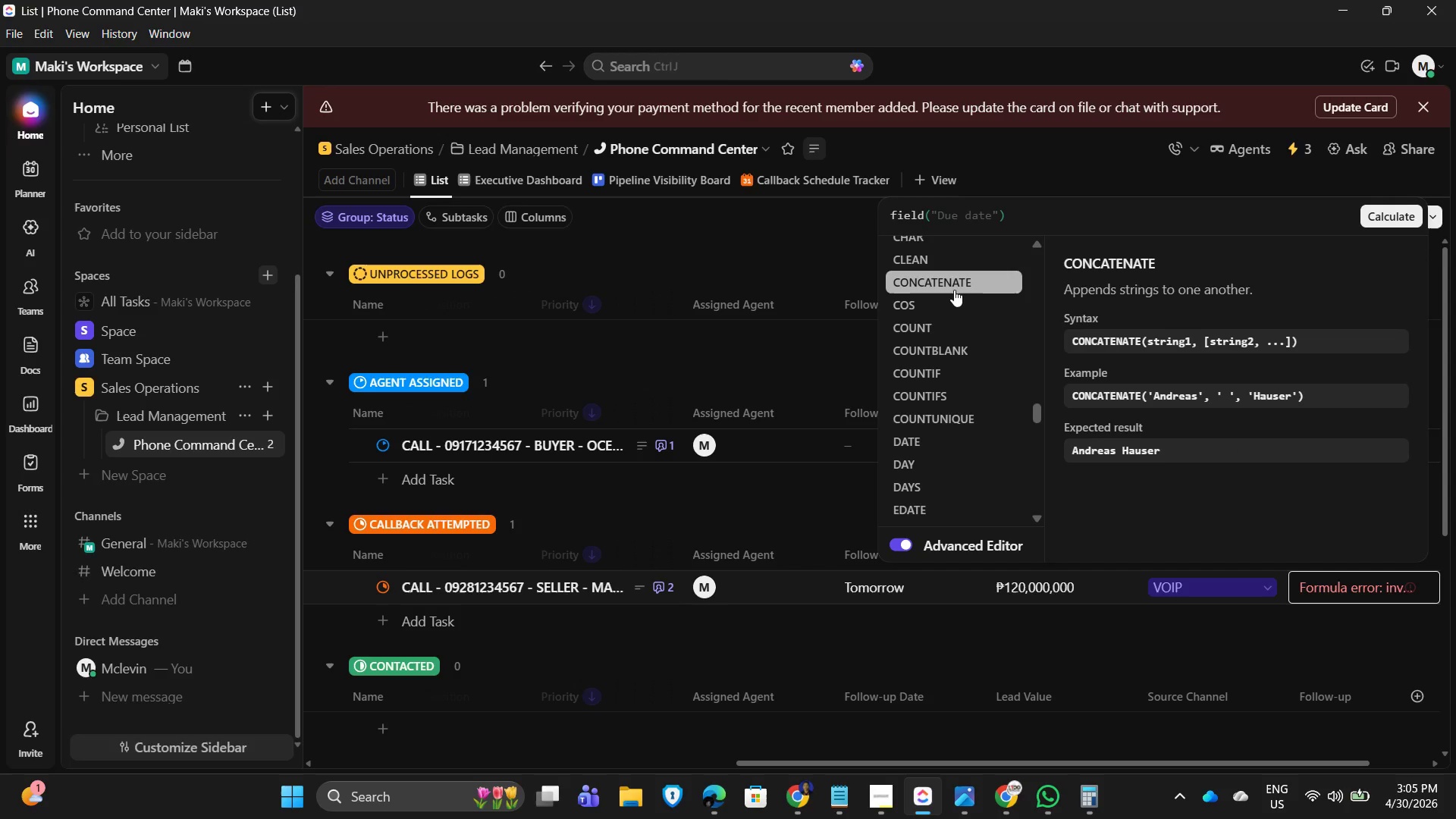 
scroll: coordinate [974, 325], scroll_direction: up, amount: 1.0
 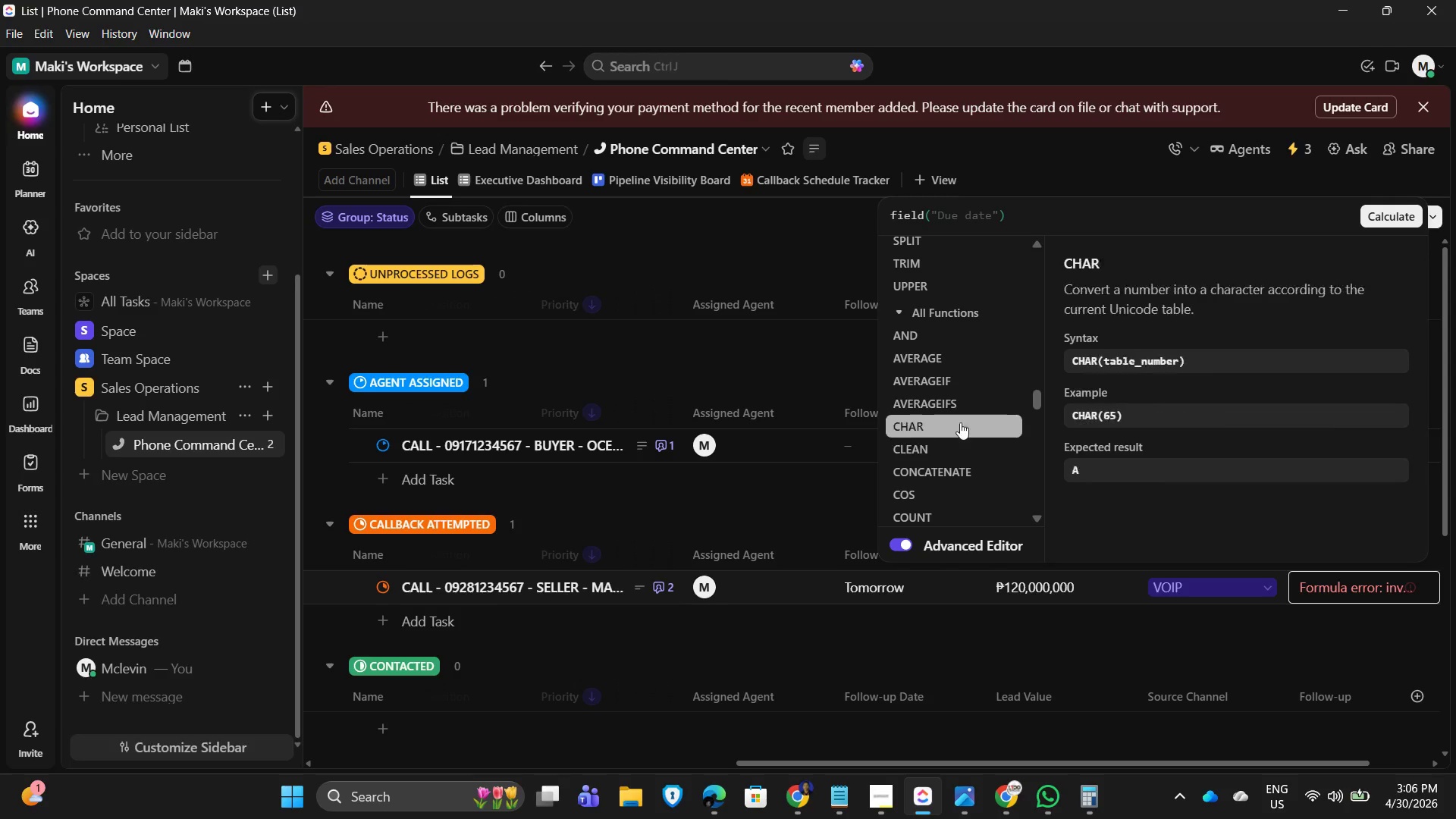 
scroll: coordinate [948, 428], scroll_direction: down, amount: 9.0
 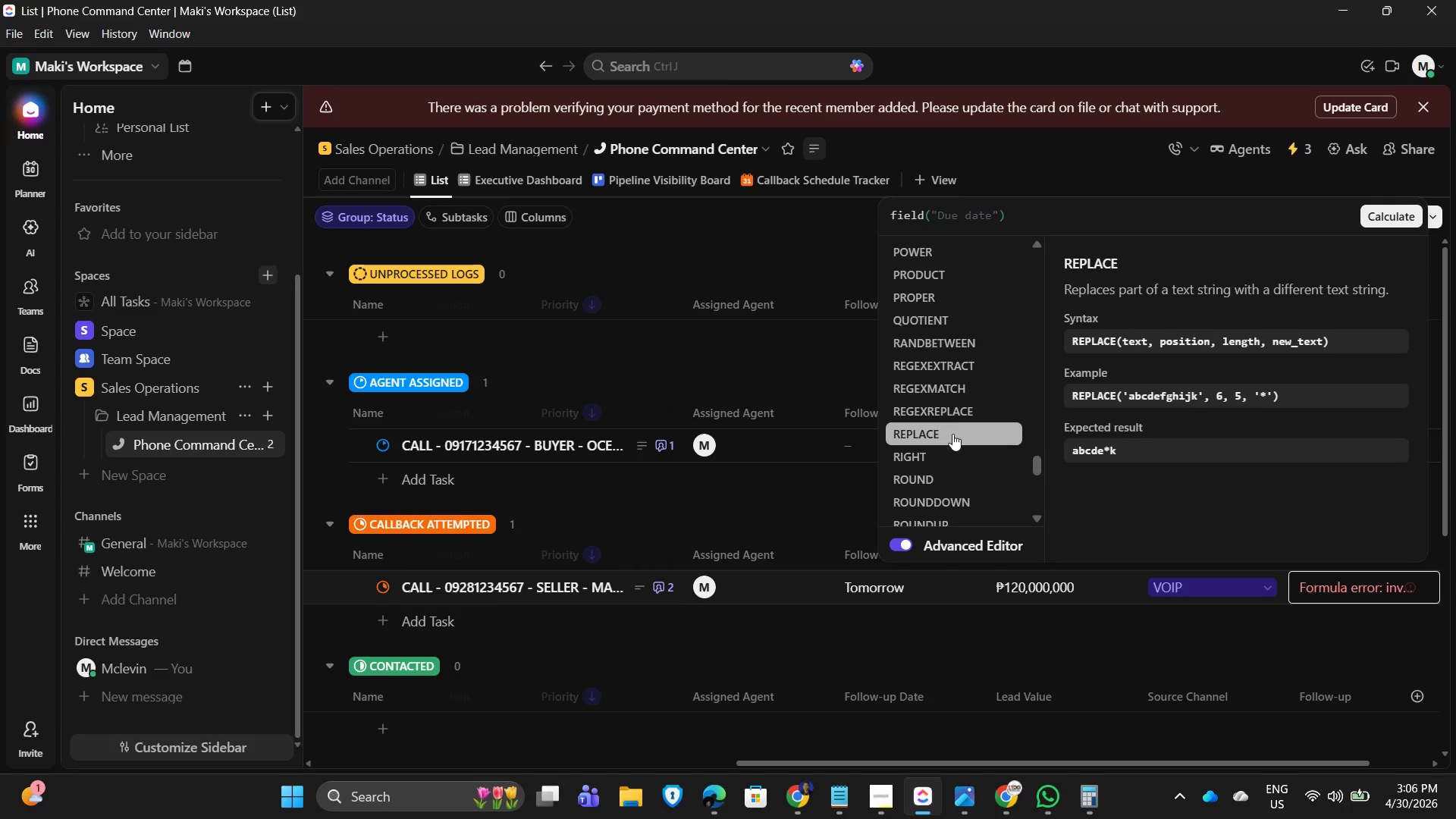 
scroll: coordinate [956, 227], scroll_direction: up, amount: 17.0
 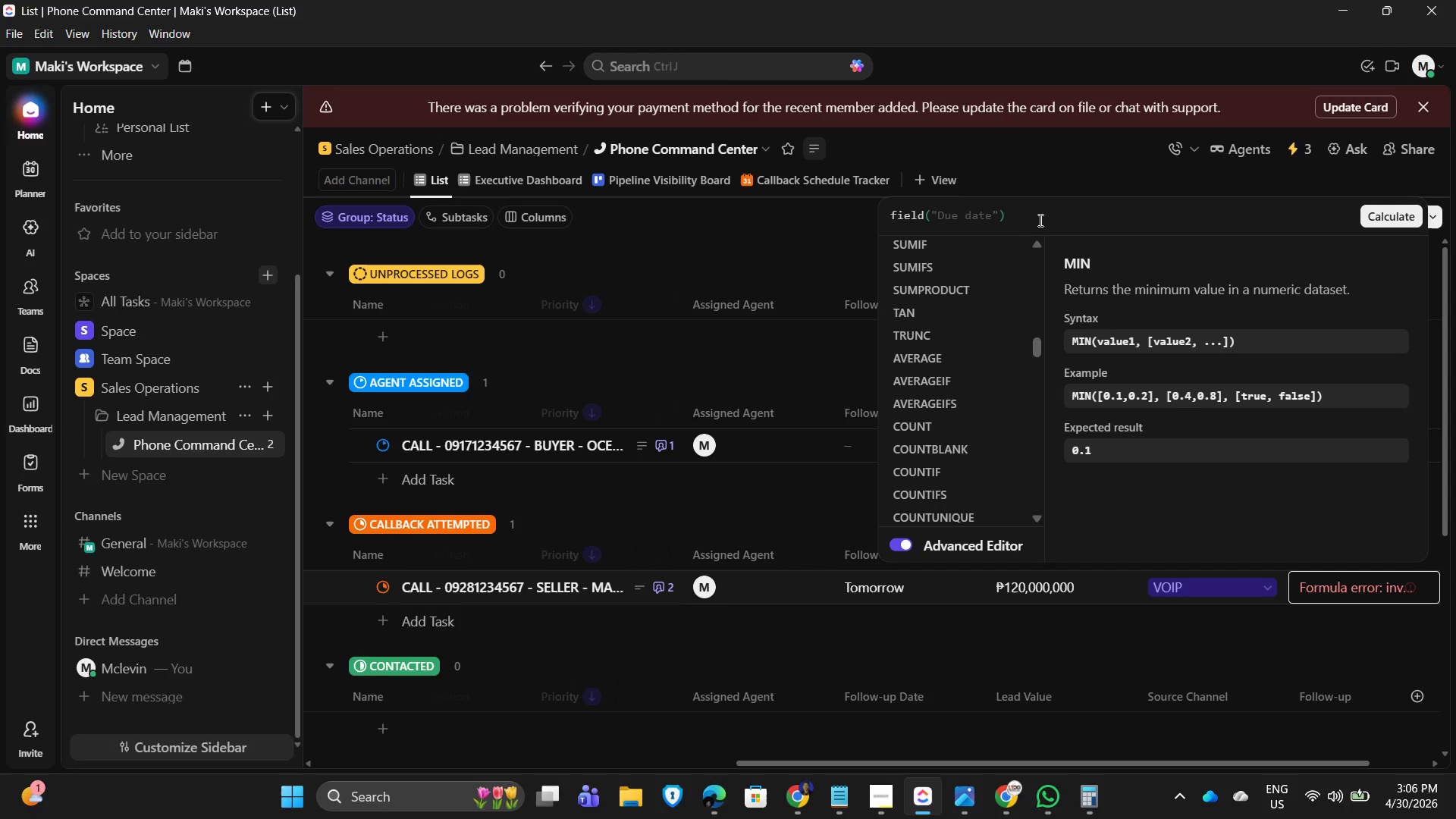 
left_click([1037, 218])
 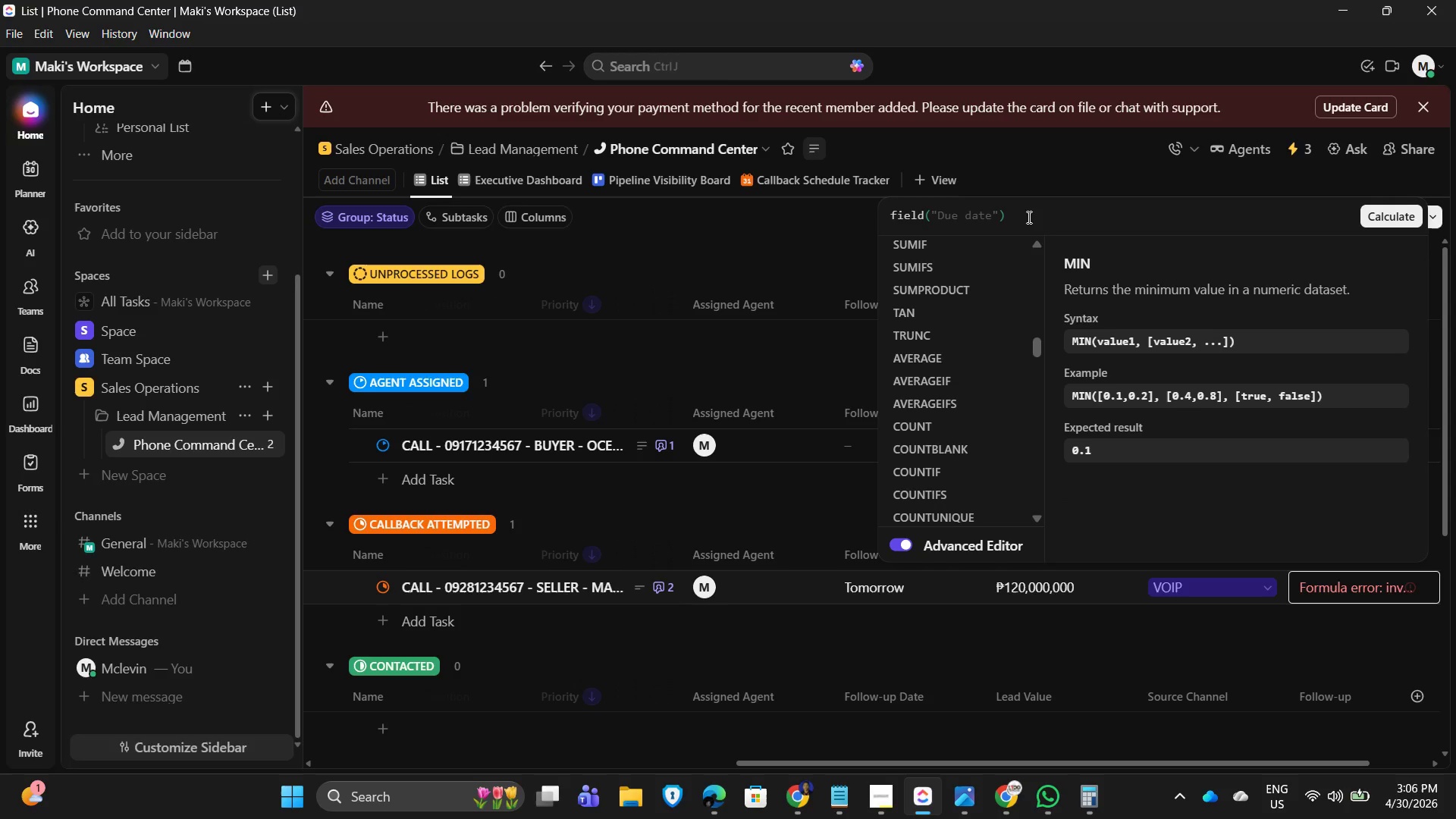 
double_click([1059, 214])
 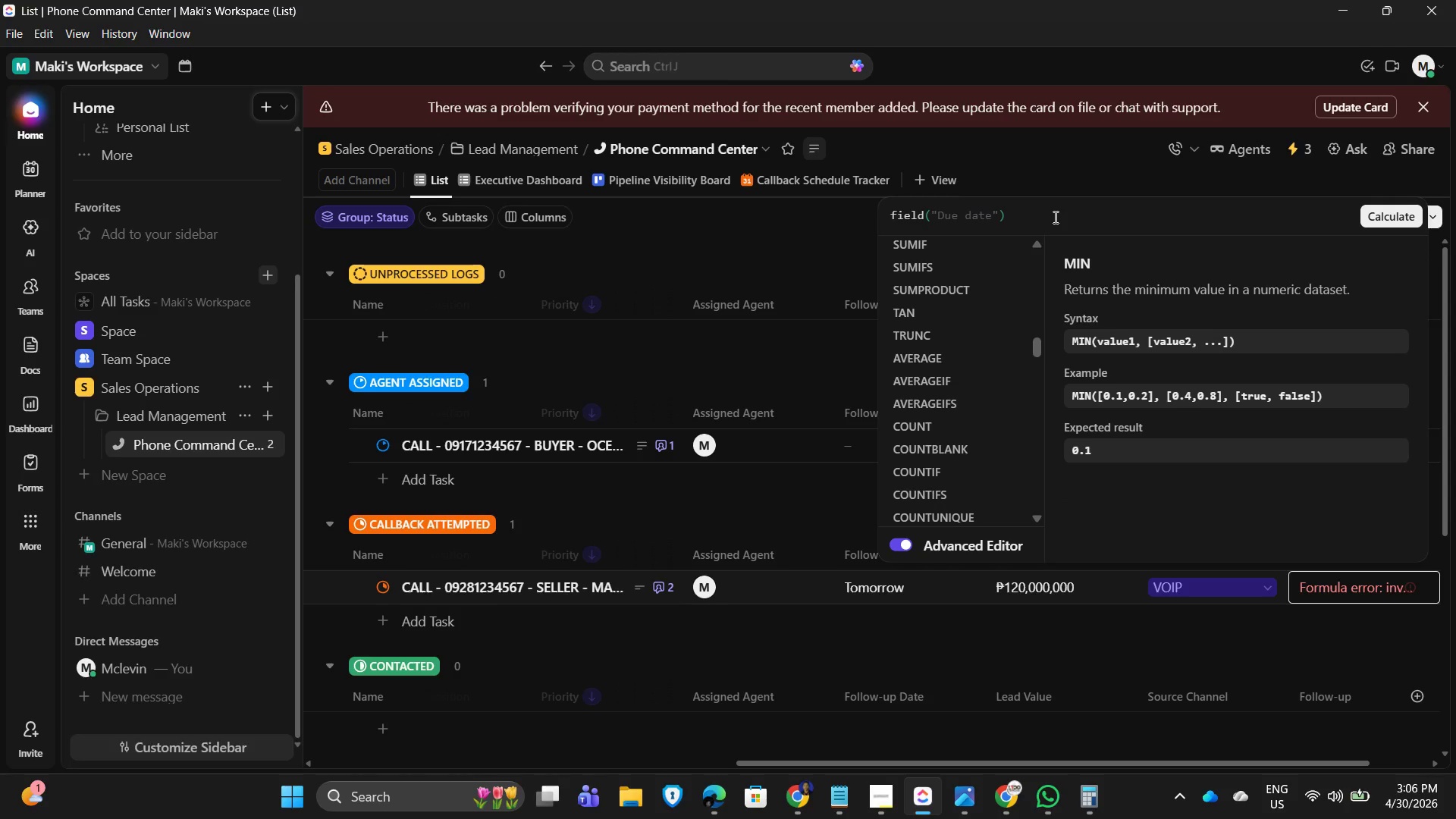 
left_click([1054, 217])
 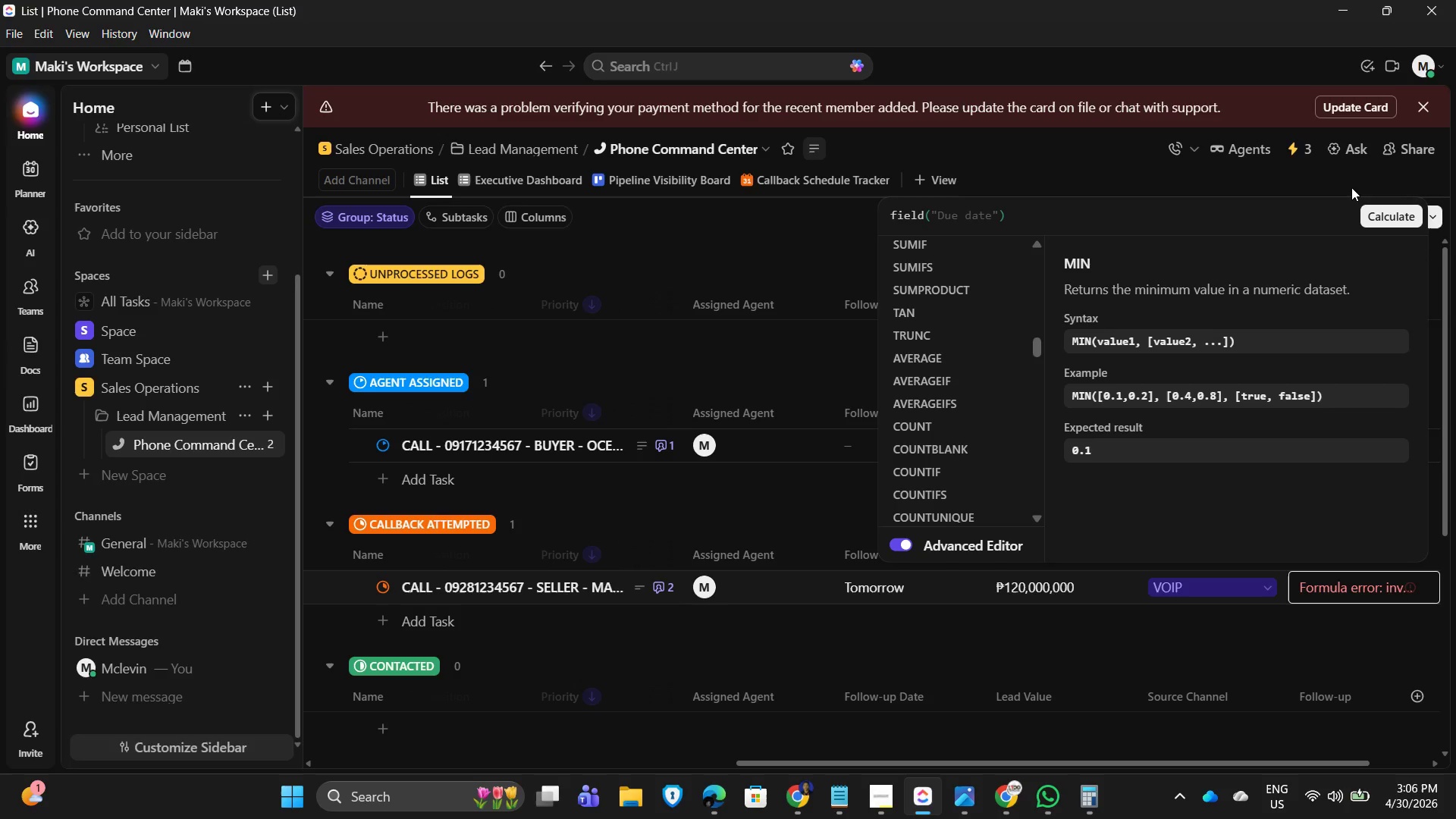 
wait(34.86)
 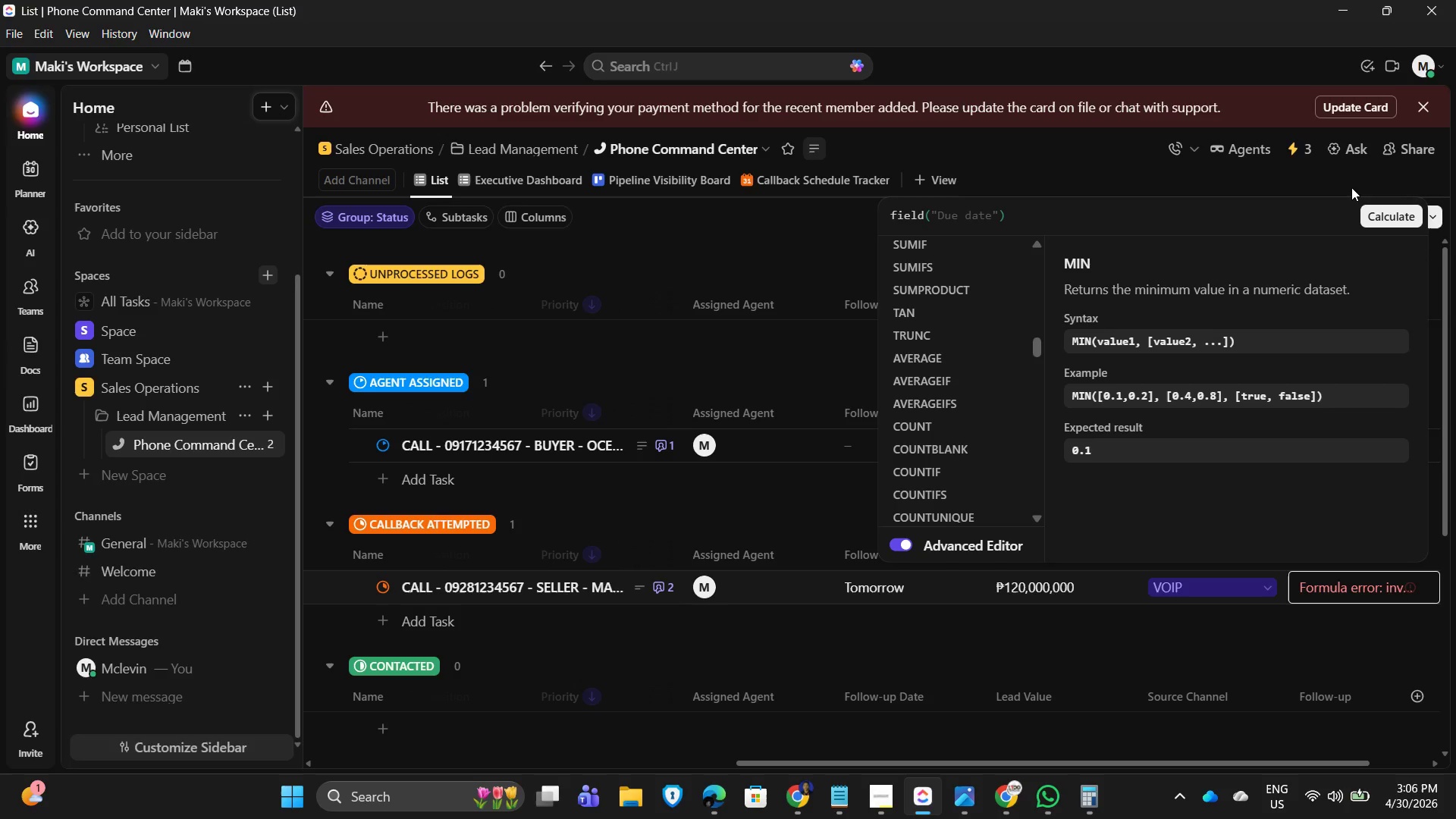 
left_click([1297, 148])
 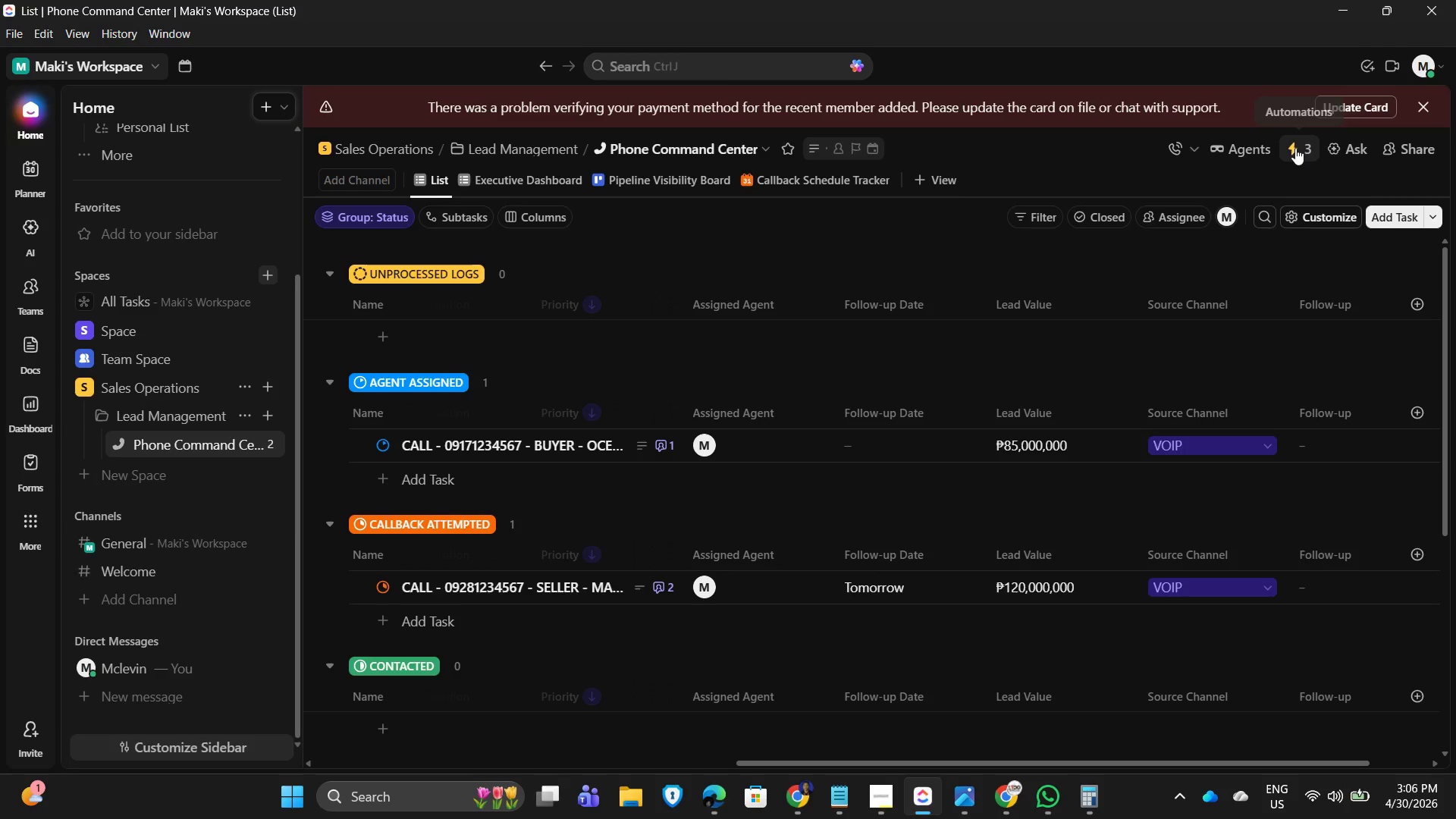 
left_click([1295, 148])
 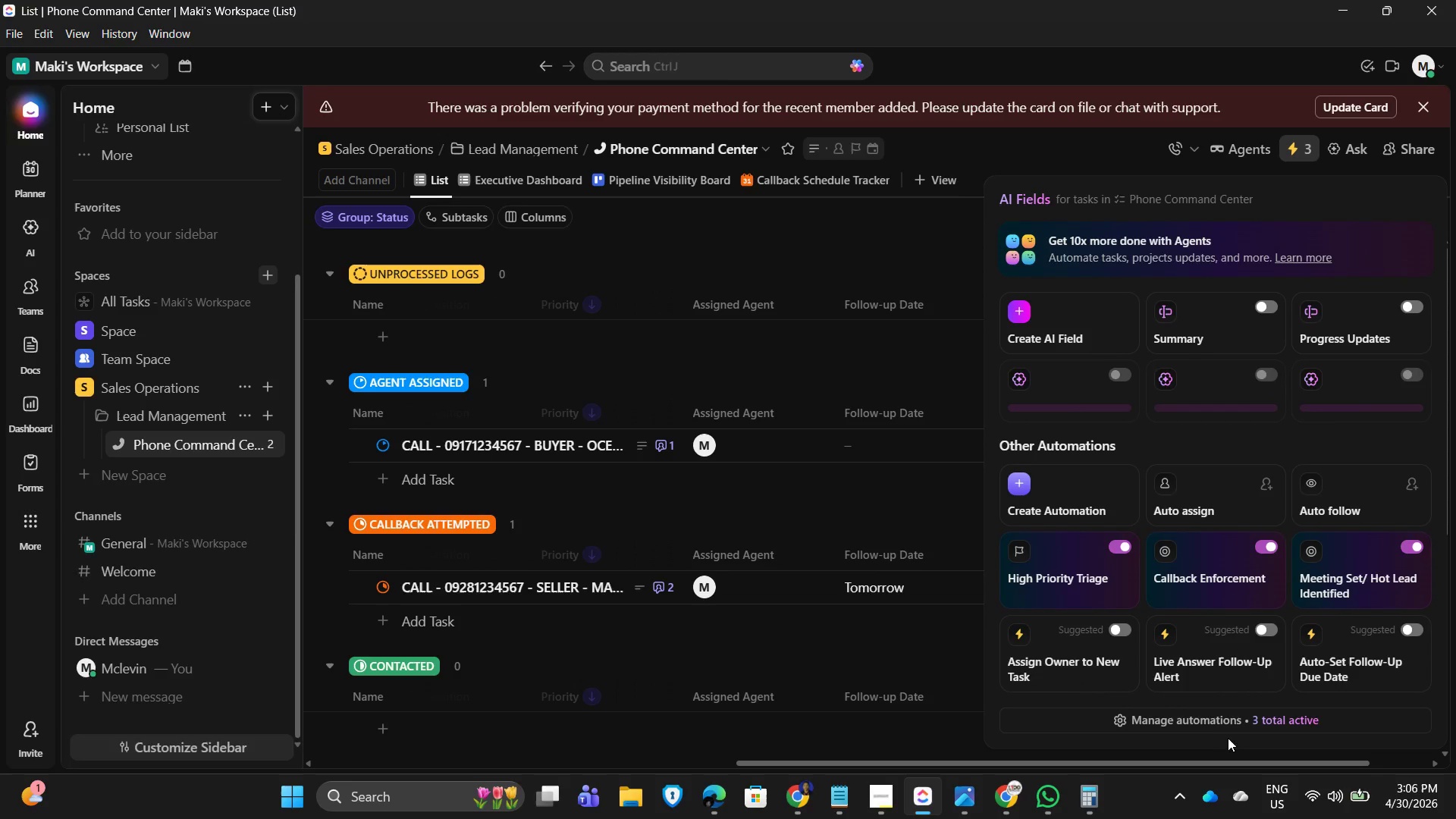 
left_click_drag(start_coordinate=[1230, 727], to_coordinate=[1226, 724])
 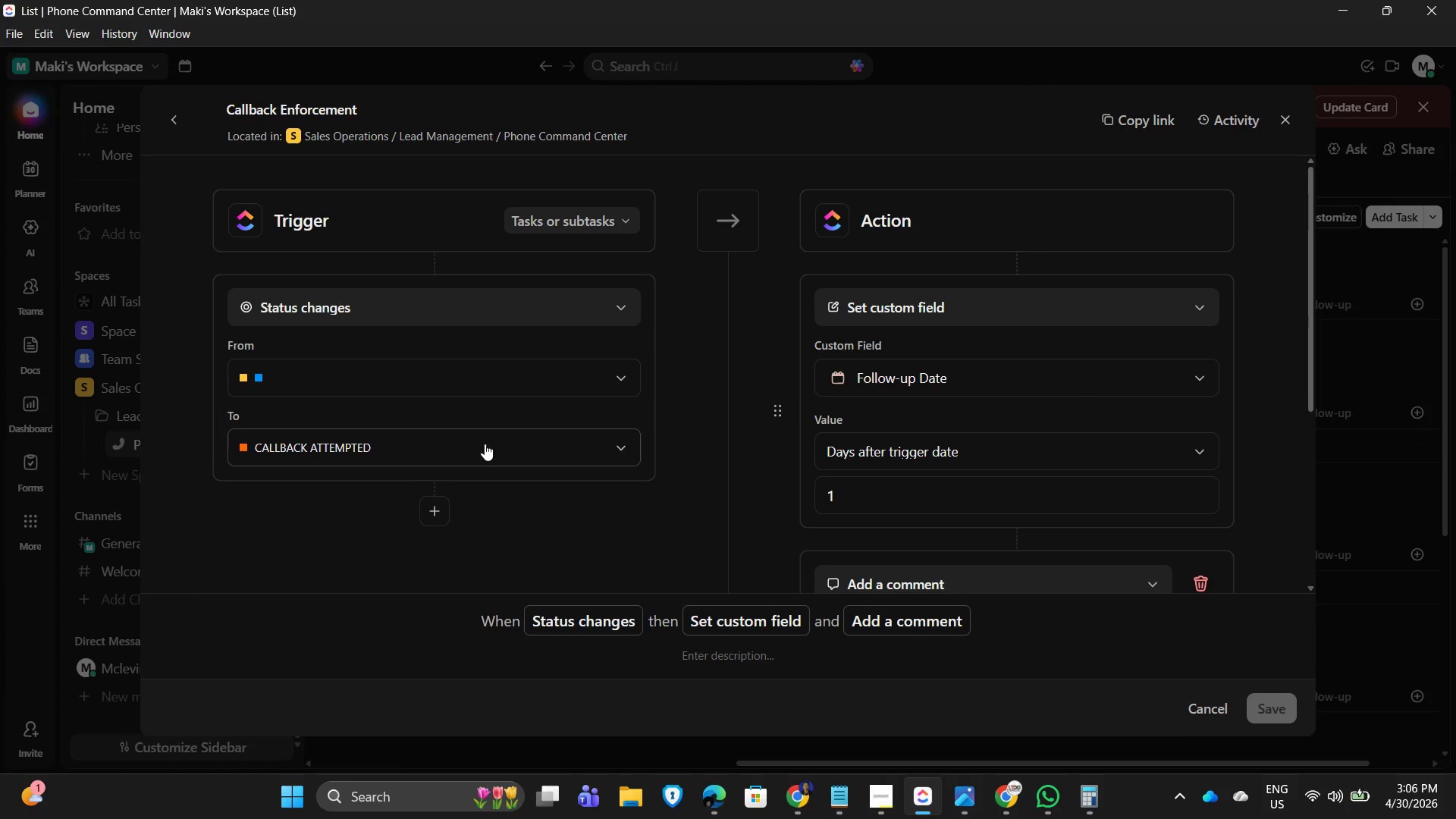 
scroll: coordinate [566, 509], scroll_direction: down, amount: 4.0
 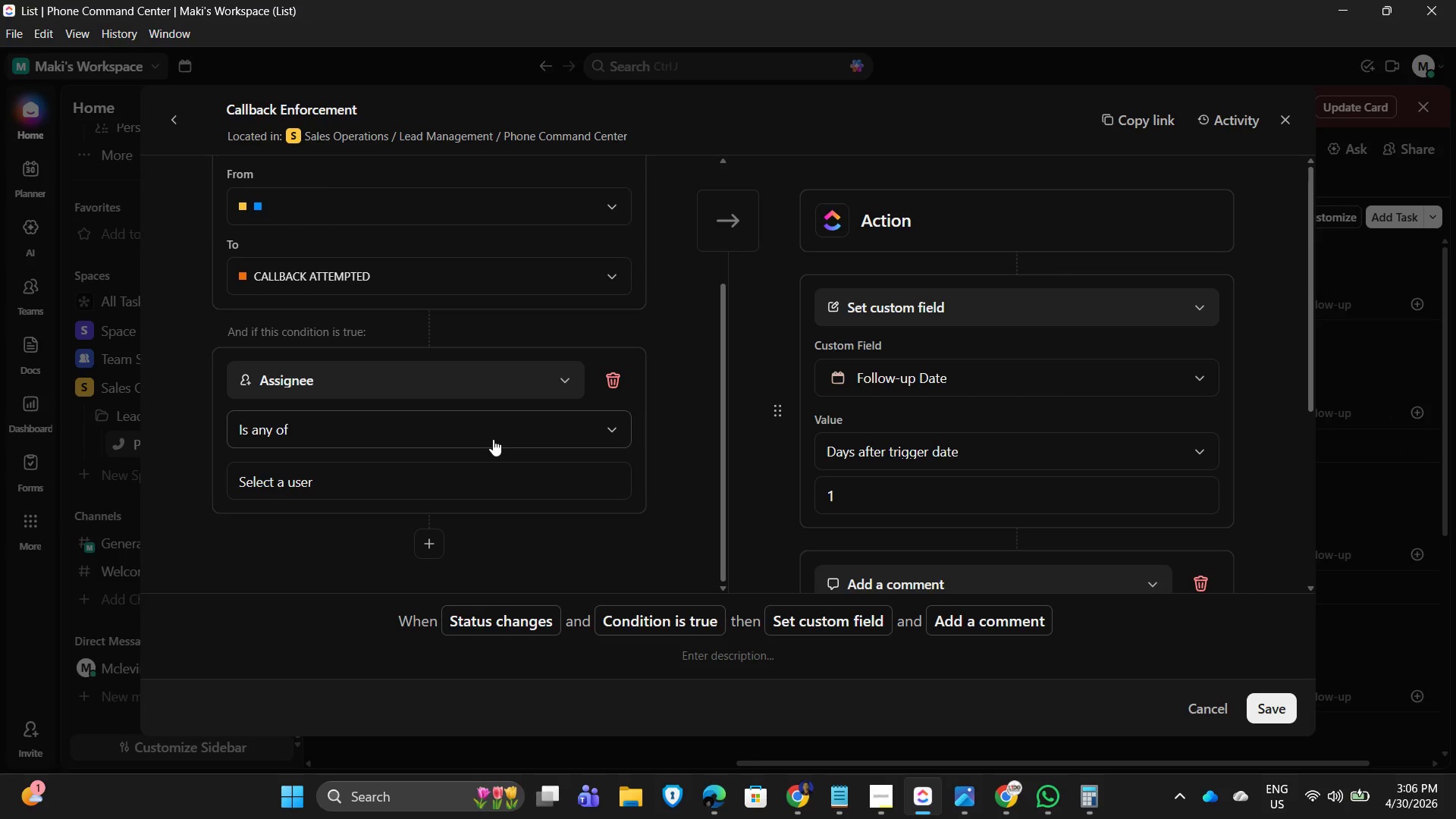 
left_click([519, 381])
 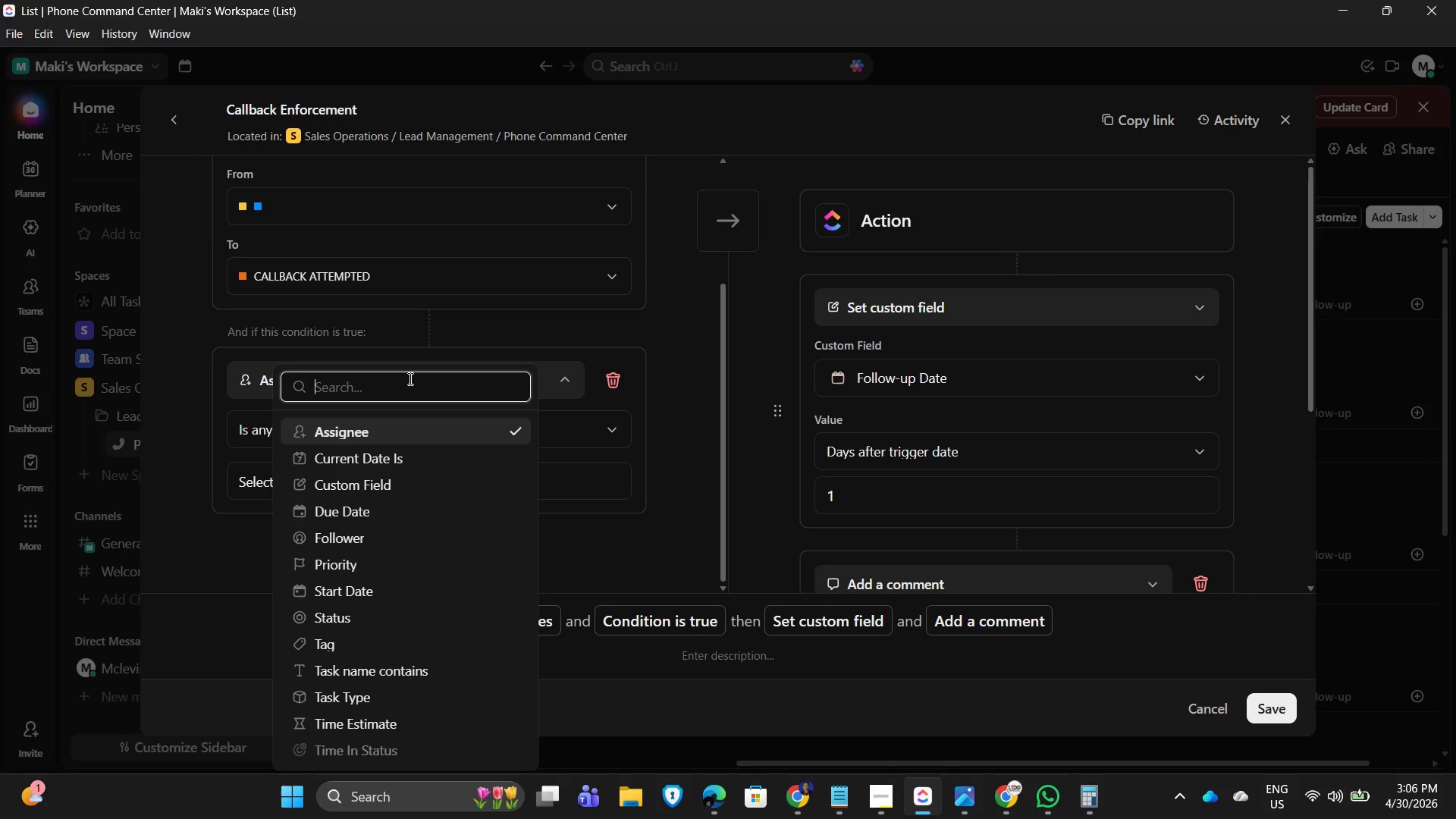 
type(due)
 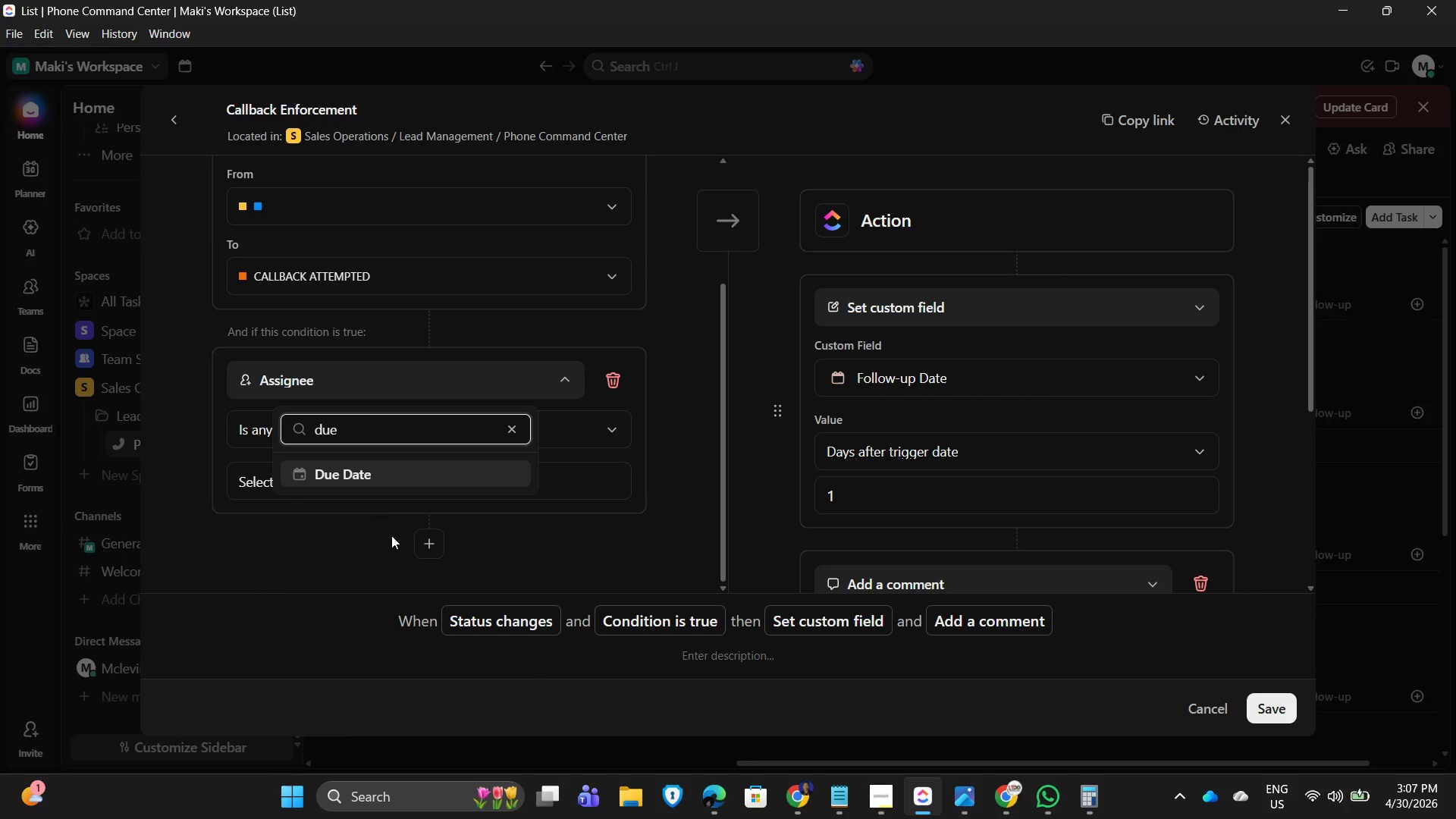 
left_click([347, 468])
 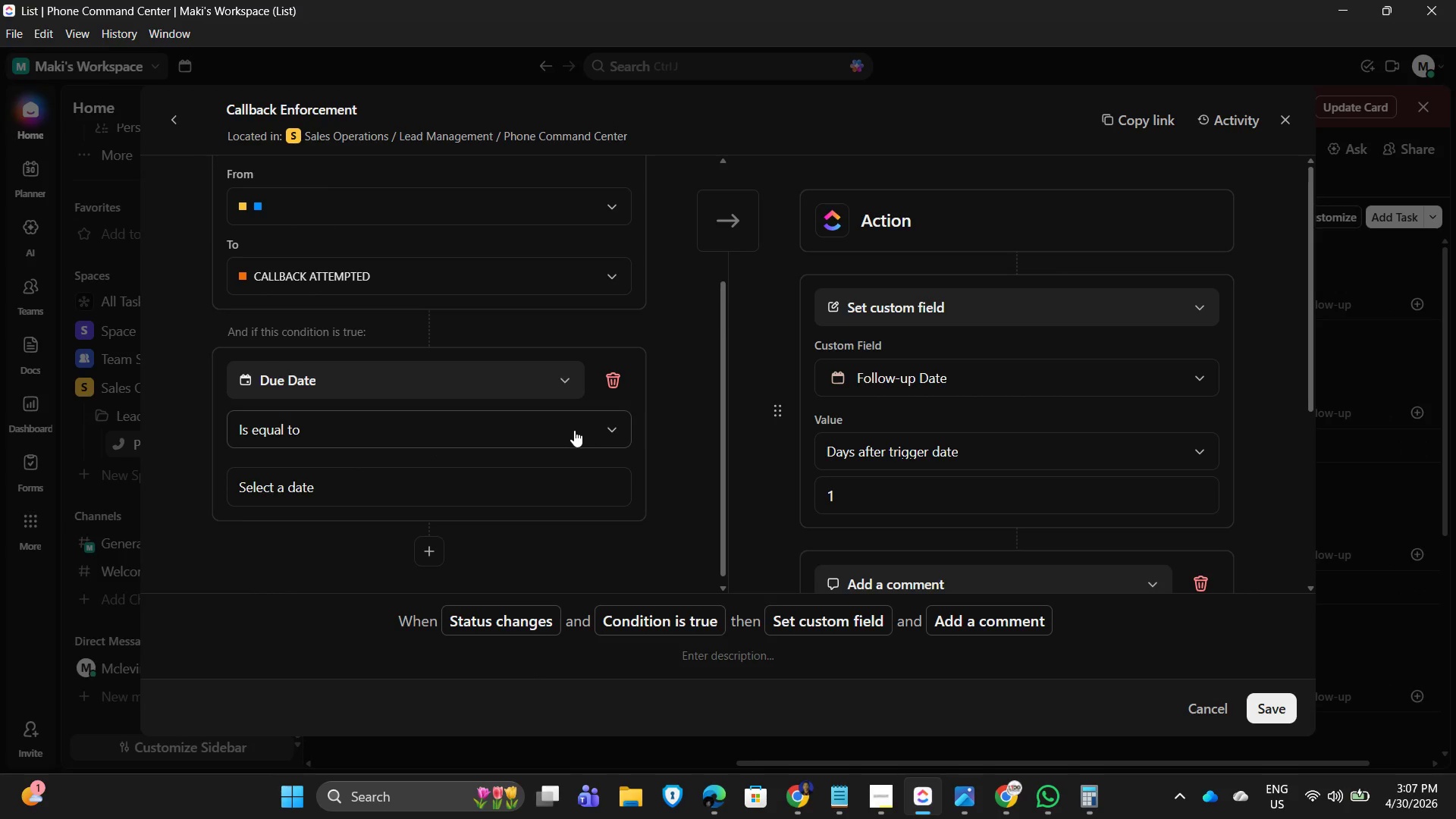 
left_click([574, 430])
 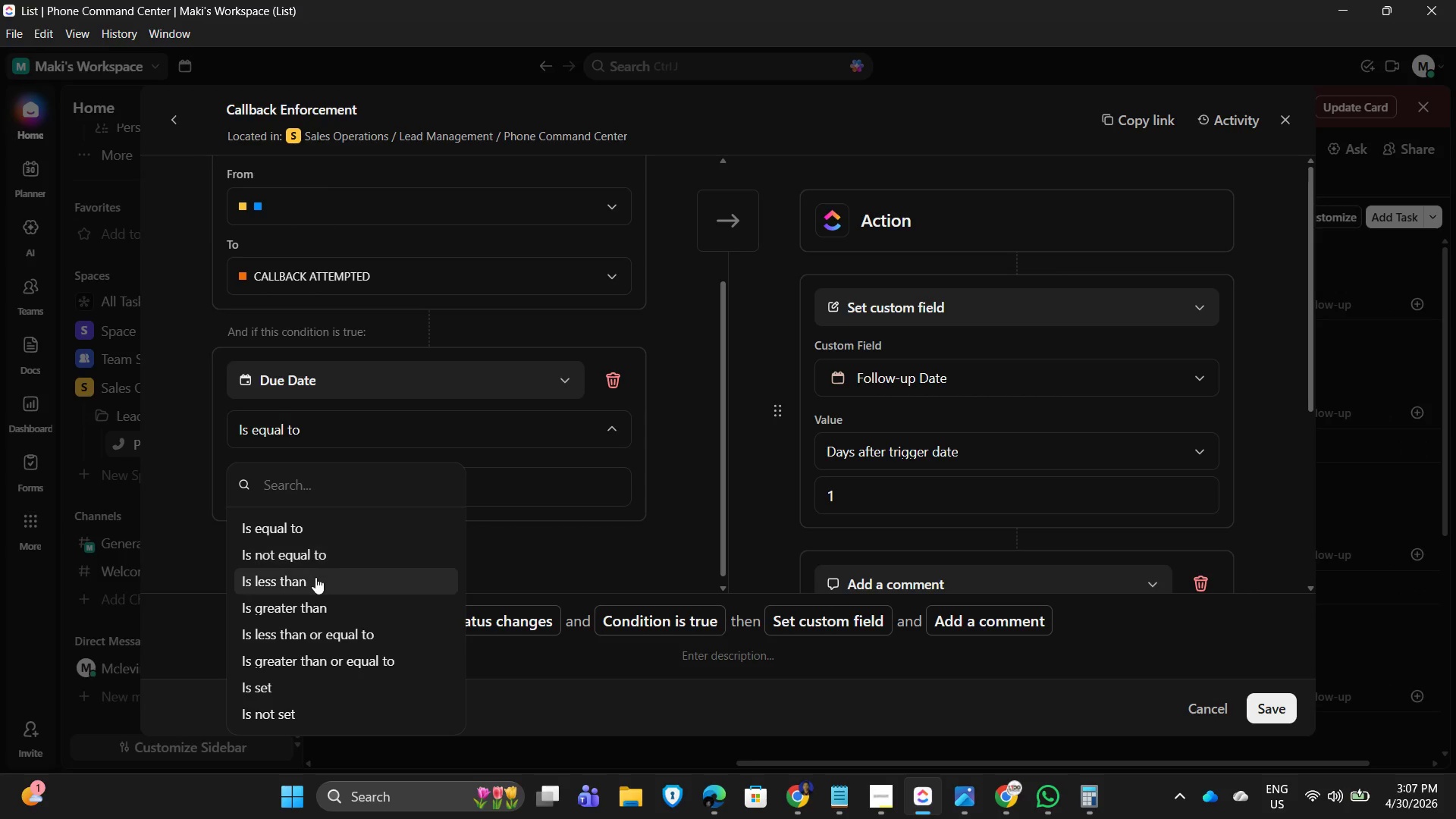 
wait(5.59)
 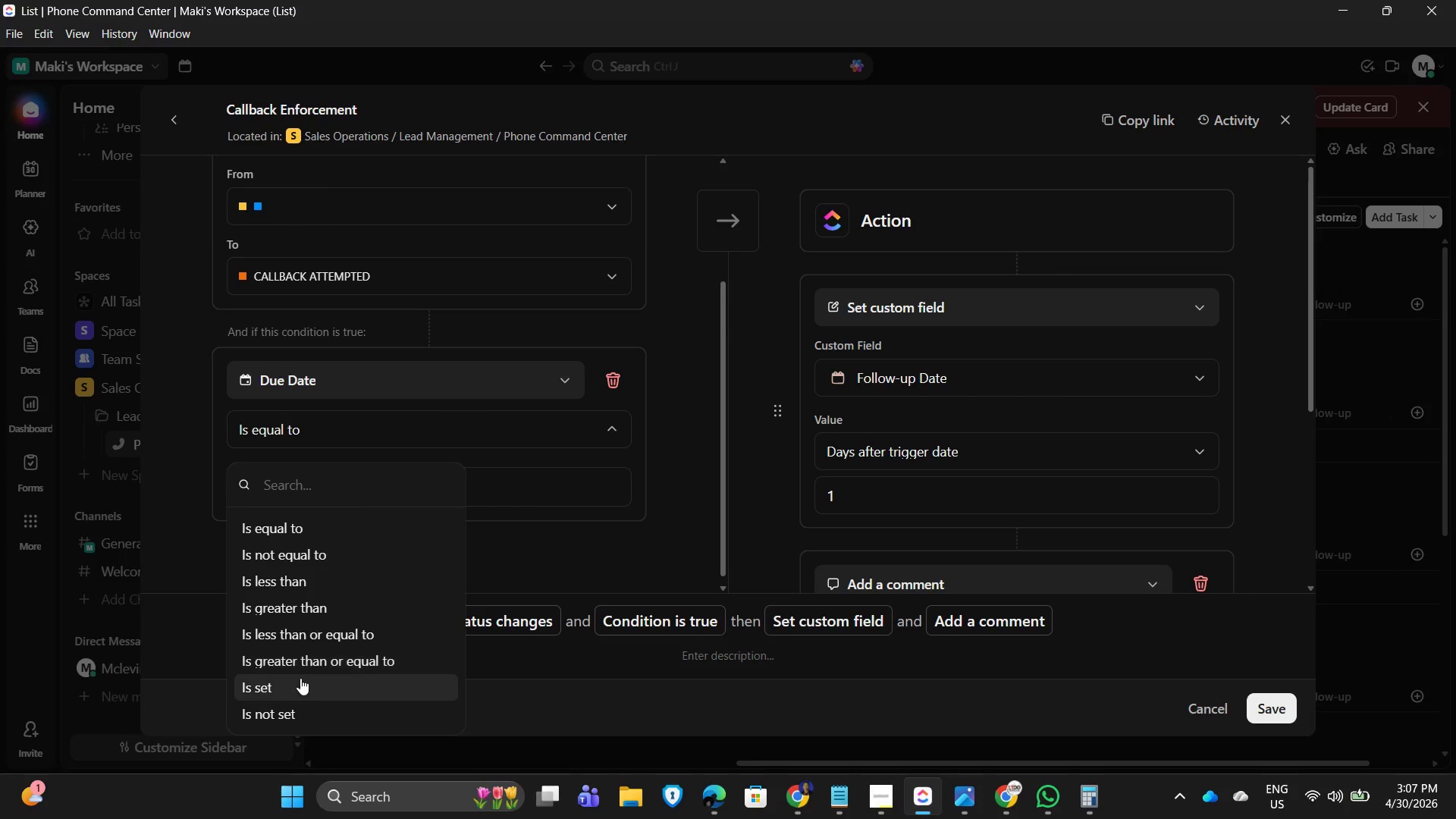 
left_click([591, 558])
 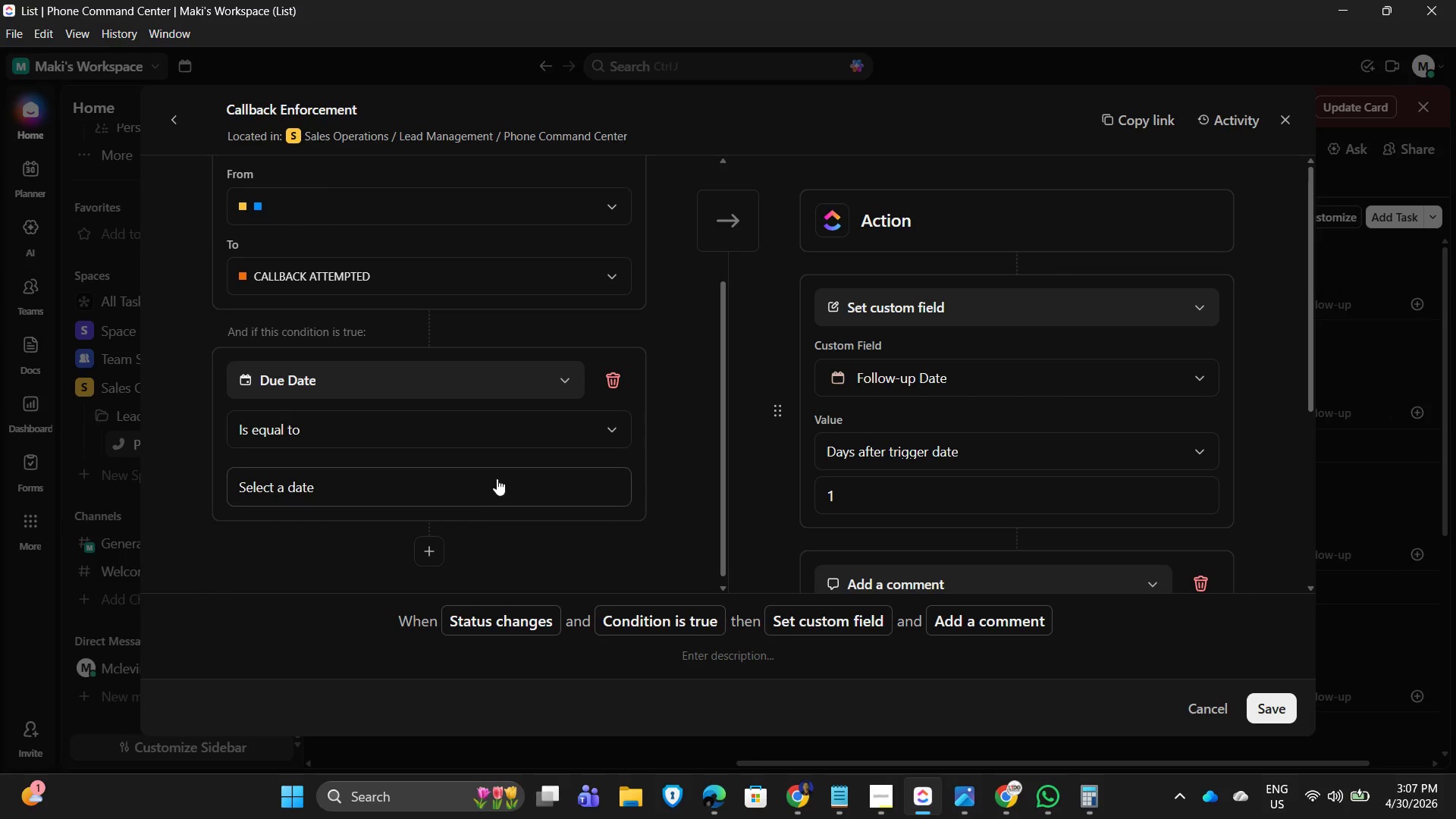 
left_click([494, 489])
 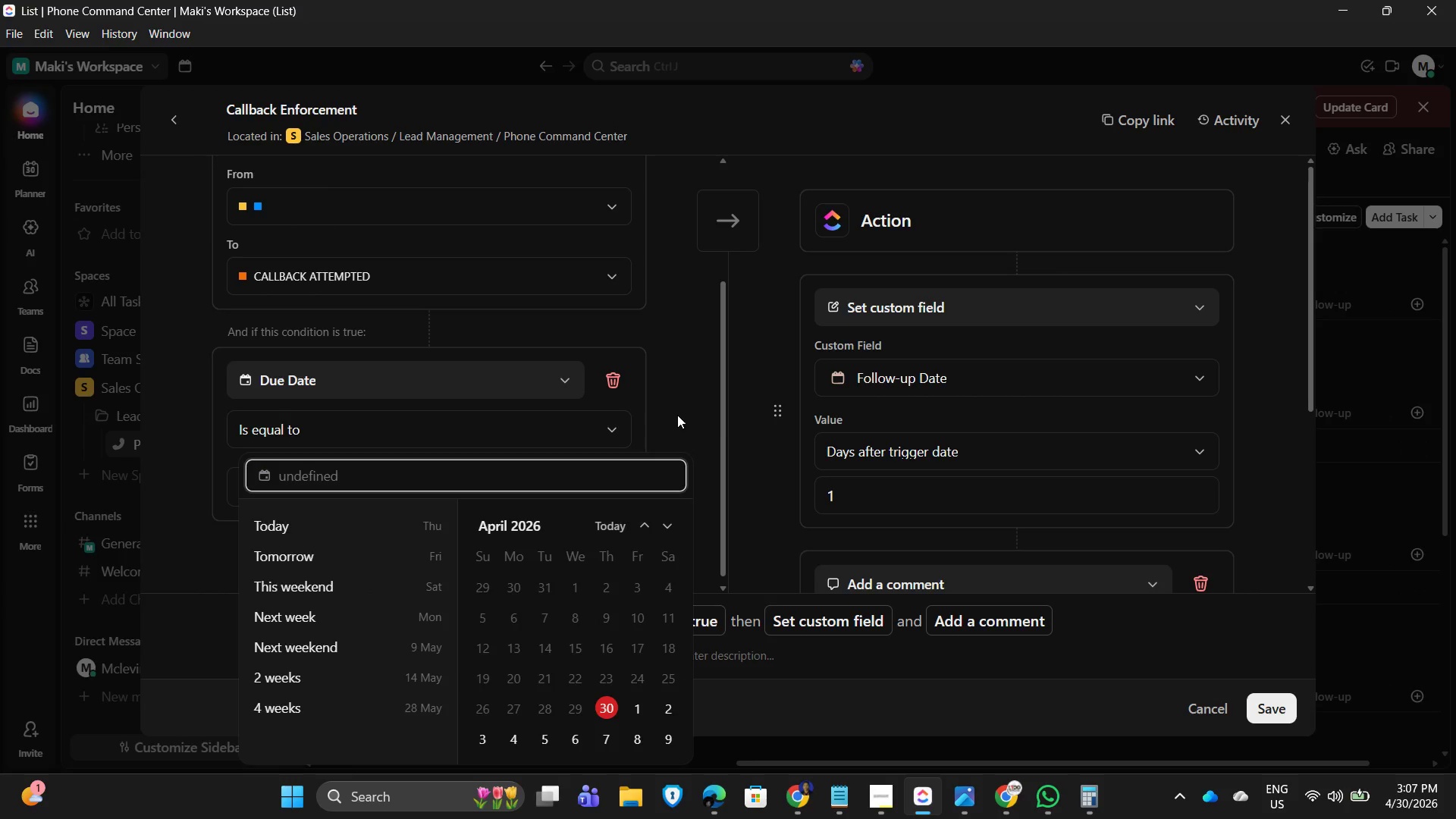 
double_click([578, 420])
 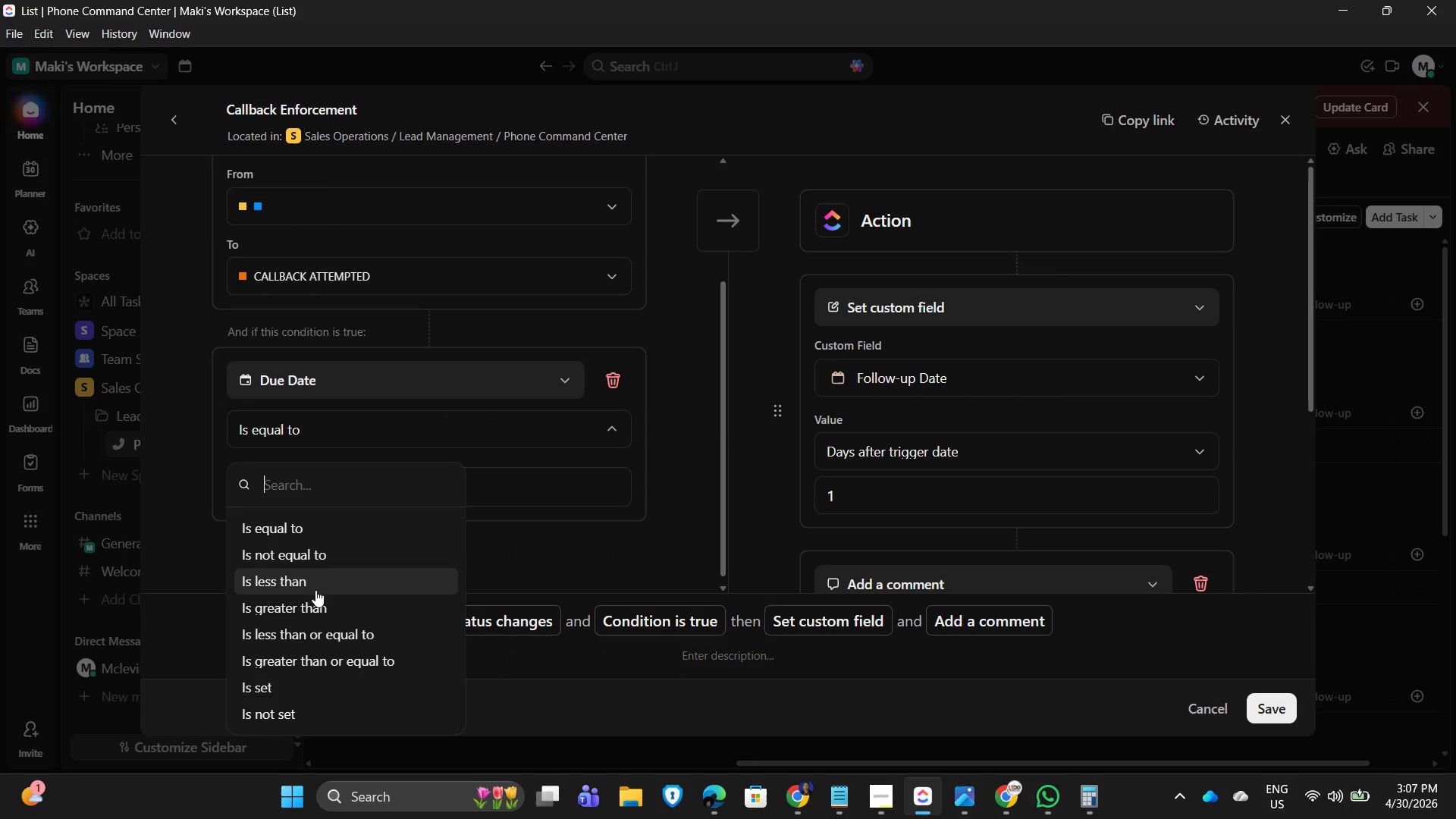 
left_click([291, 686])
 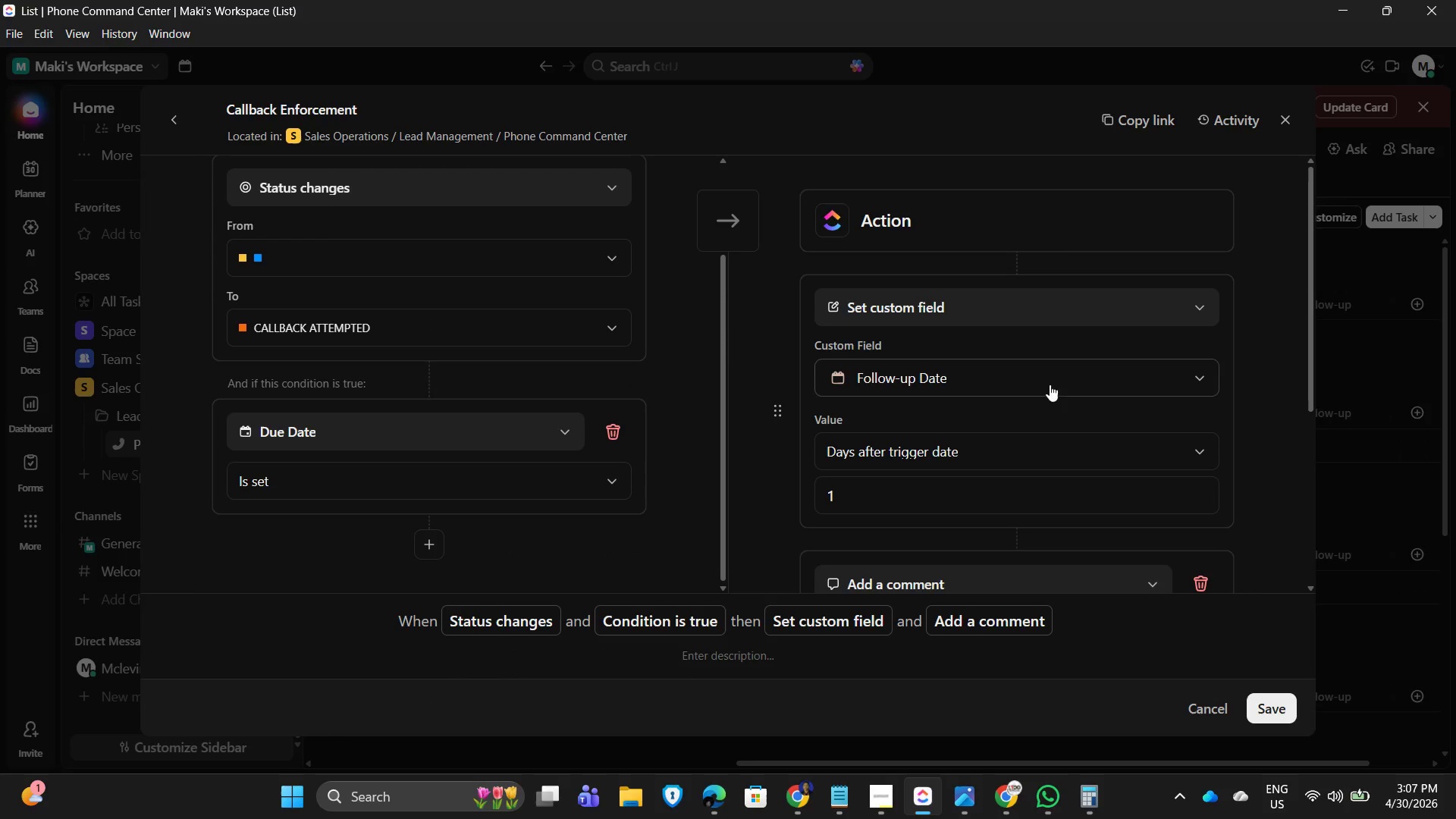 
scroll: coordinate [1125, 463], scroll_direction: down, amount: 1.0
 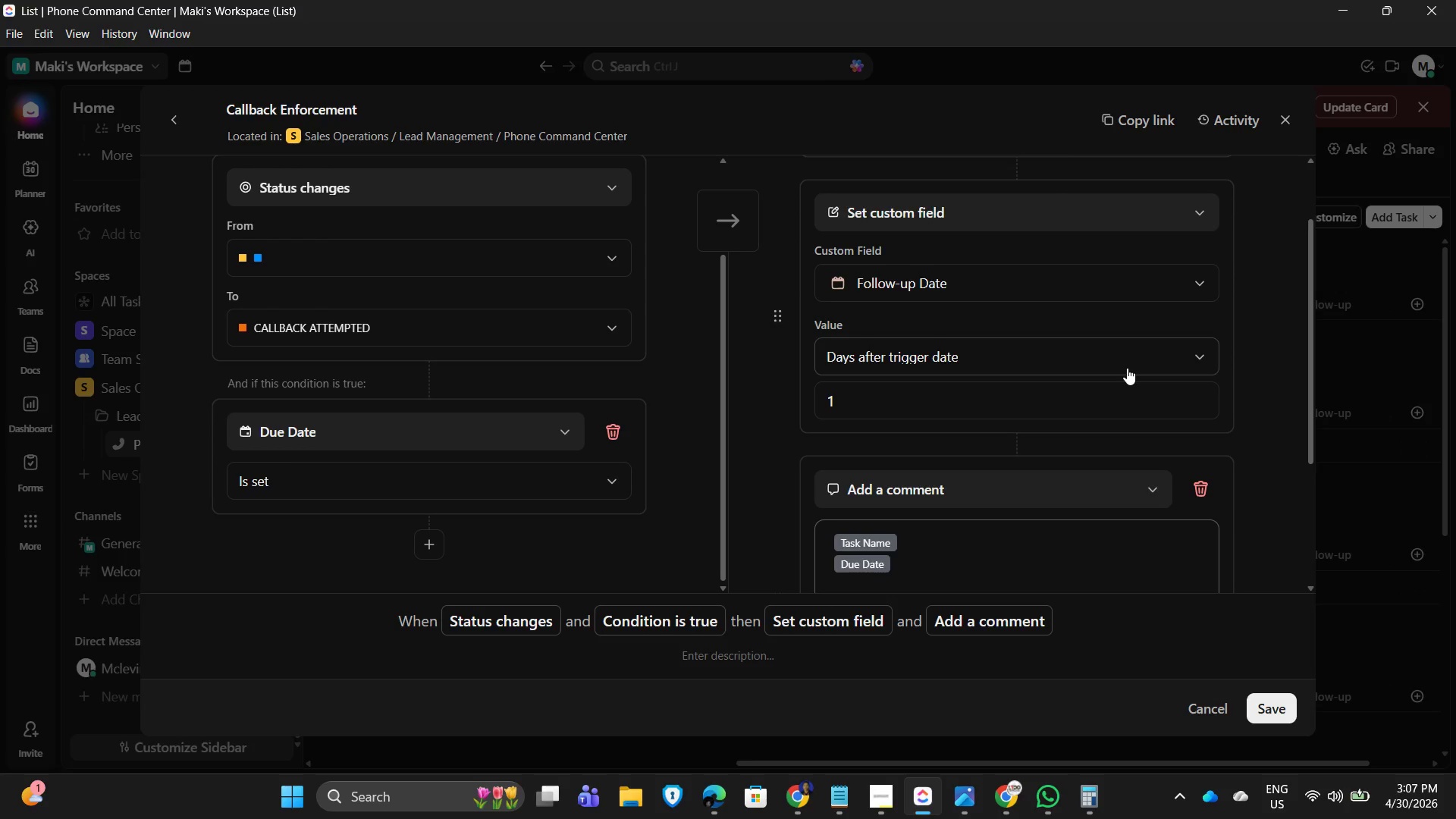 
left_click([1128, 366])
 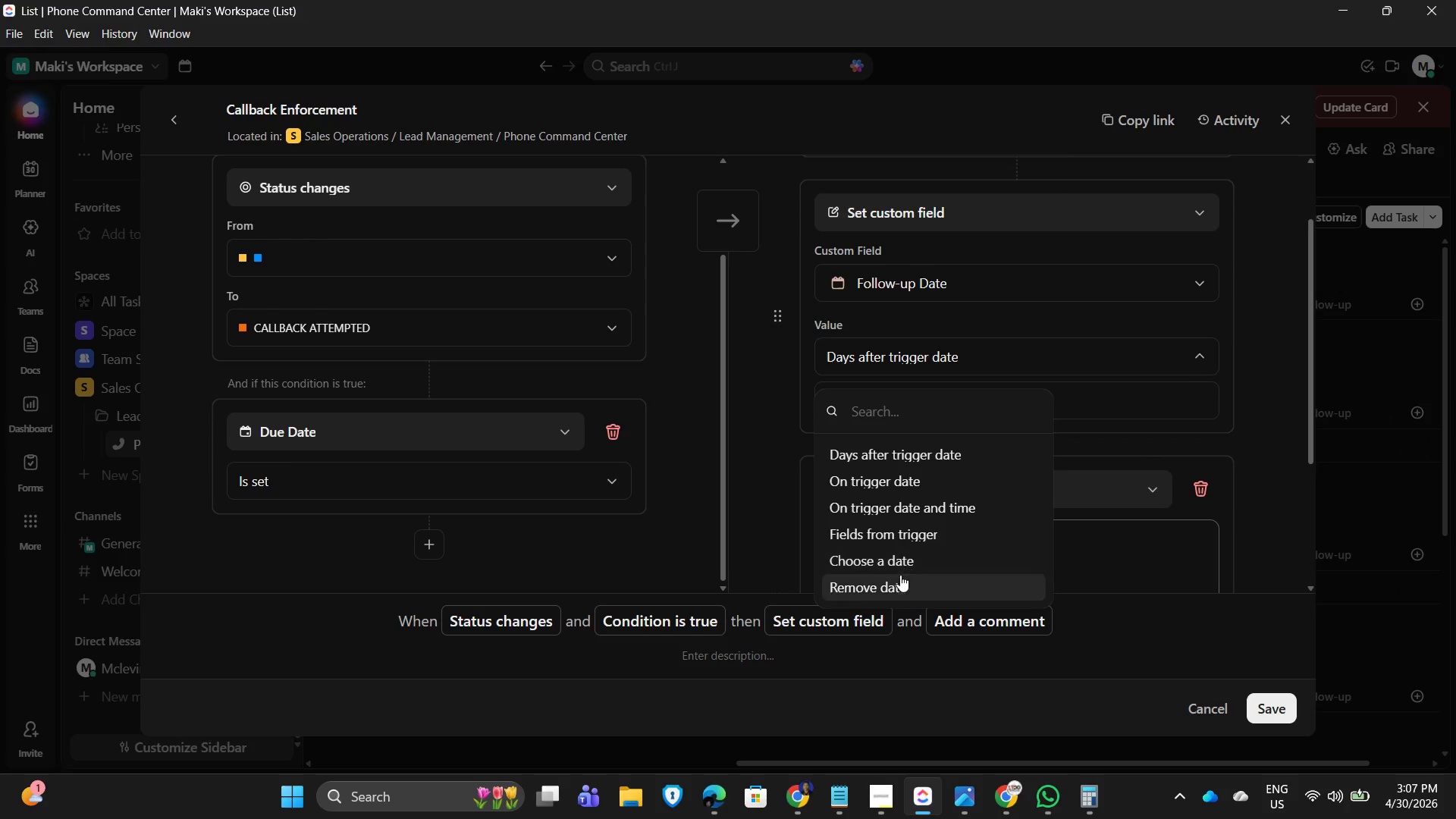 
scroll: coordinate [920, 557], scroll_direction: down, amount: 2.0
 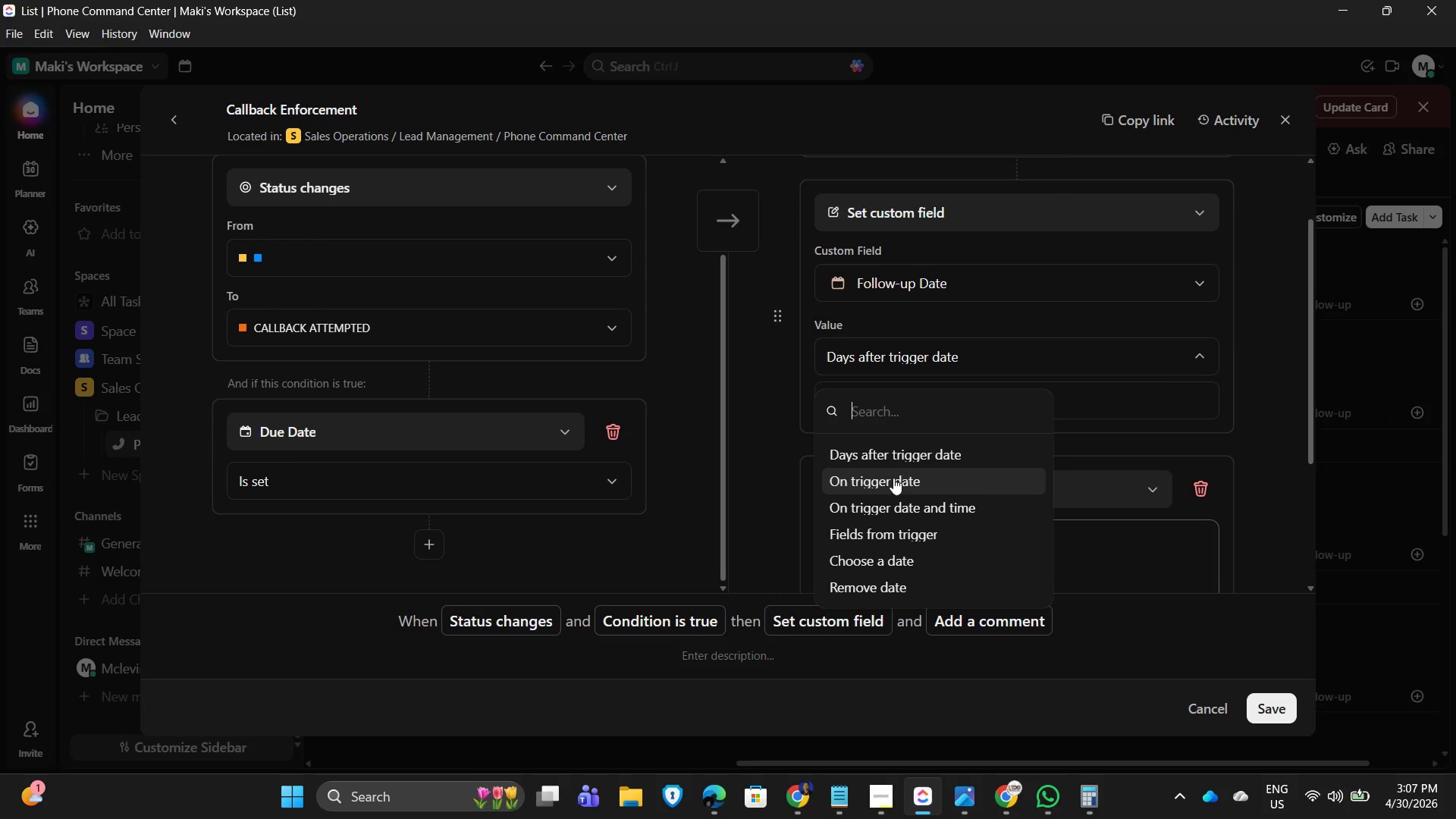 
left_click([893, 478])
 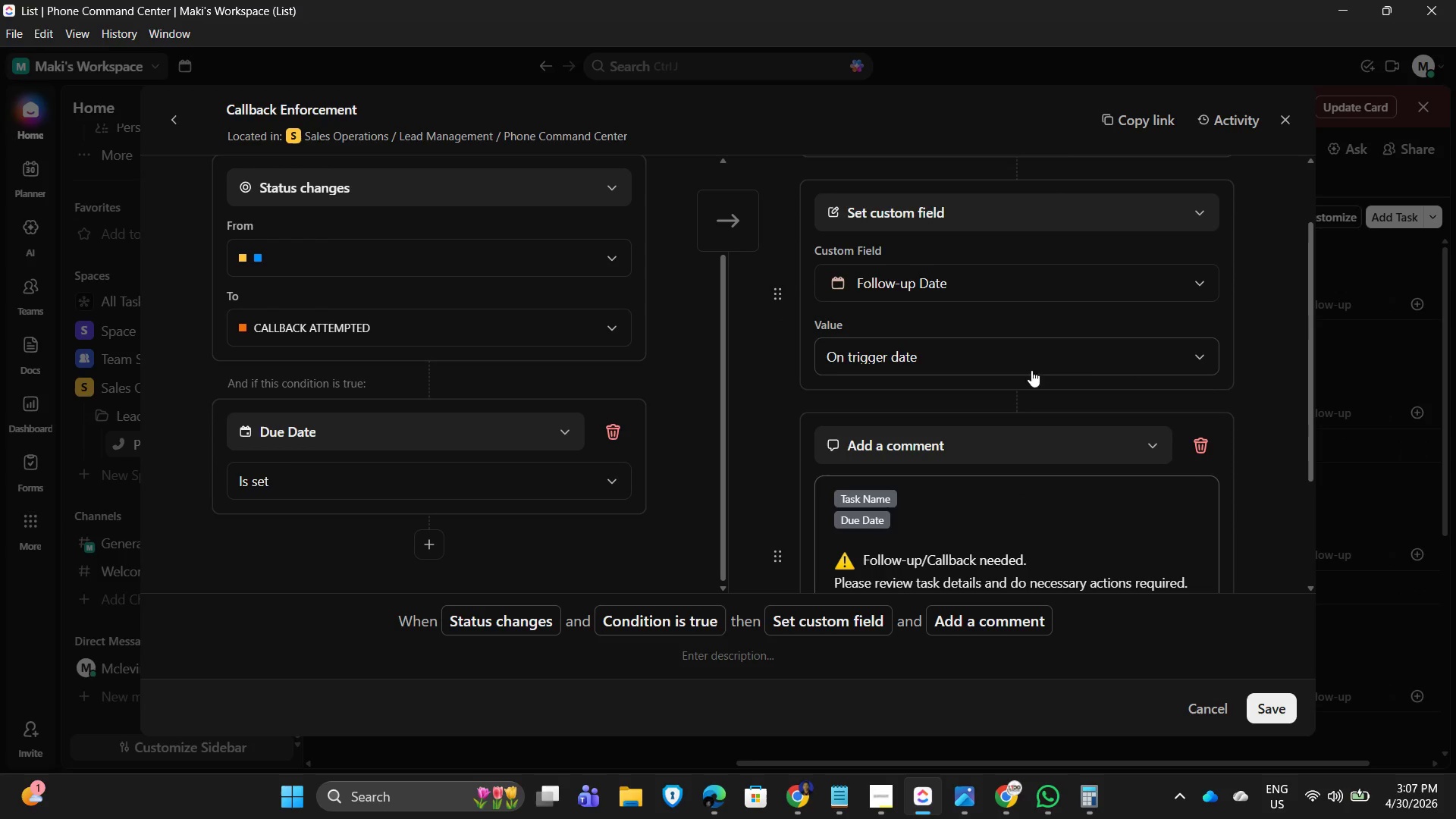 
left_click([1087, 352])
 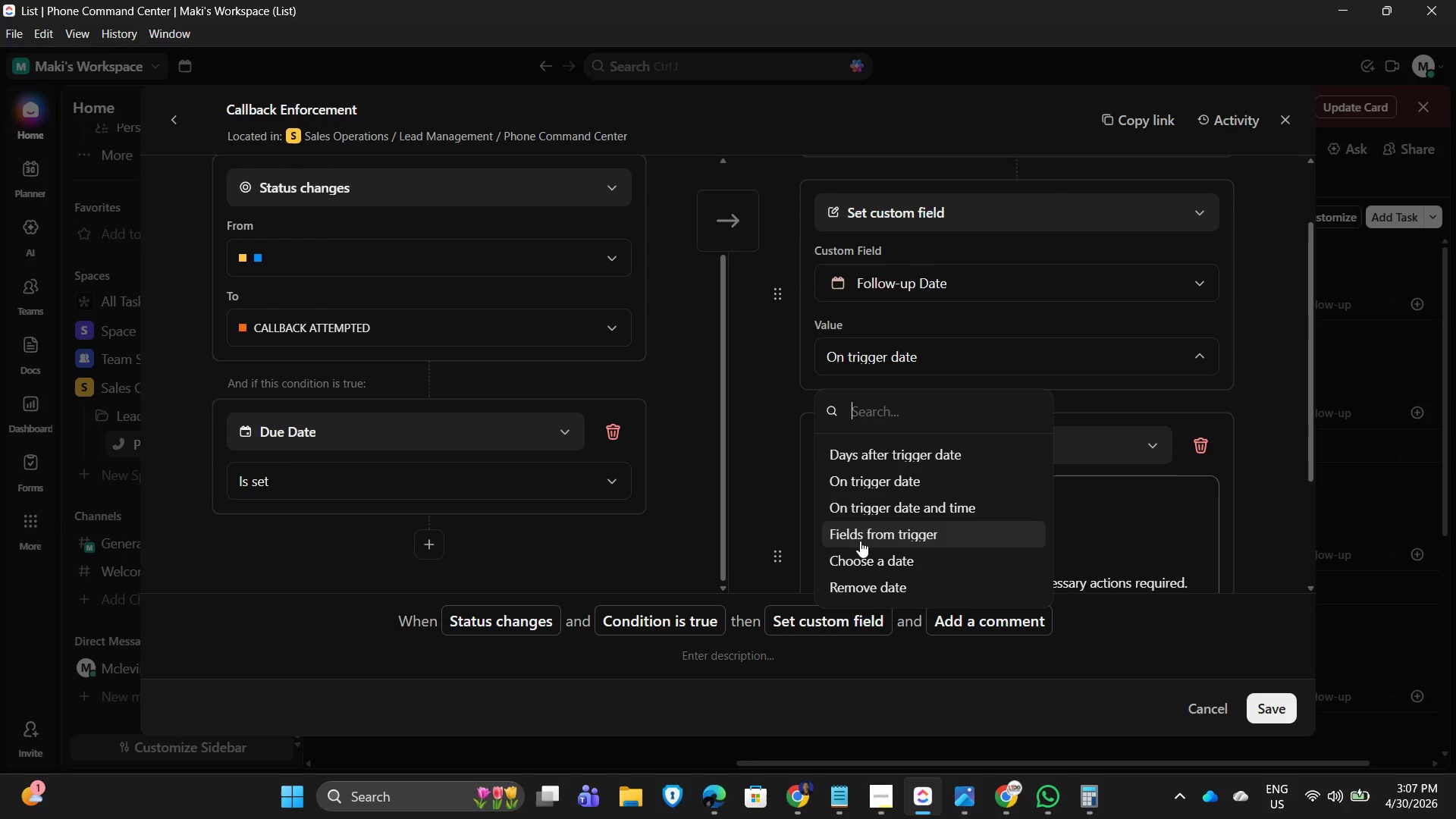 
left_click([861, 537])
 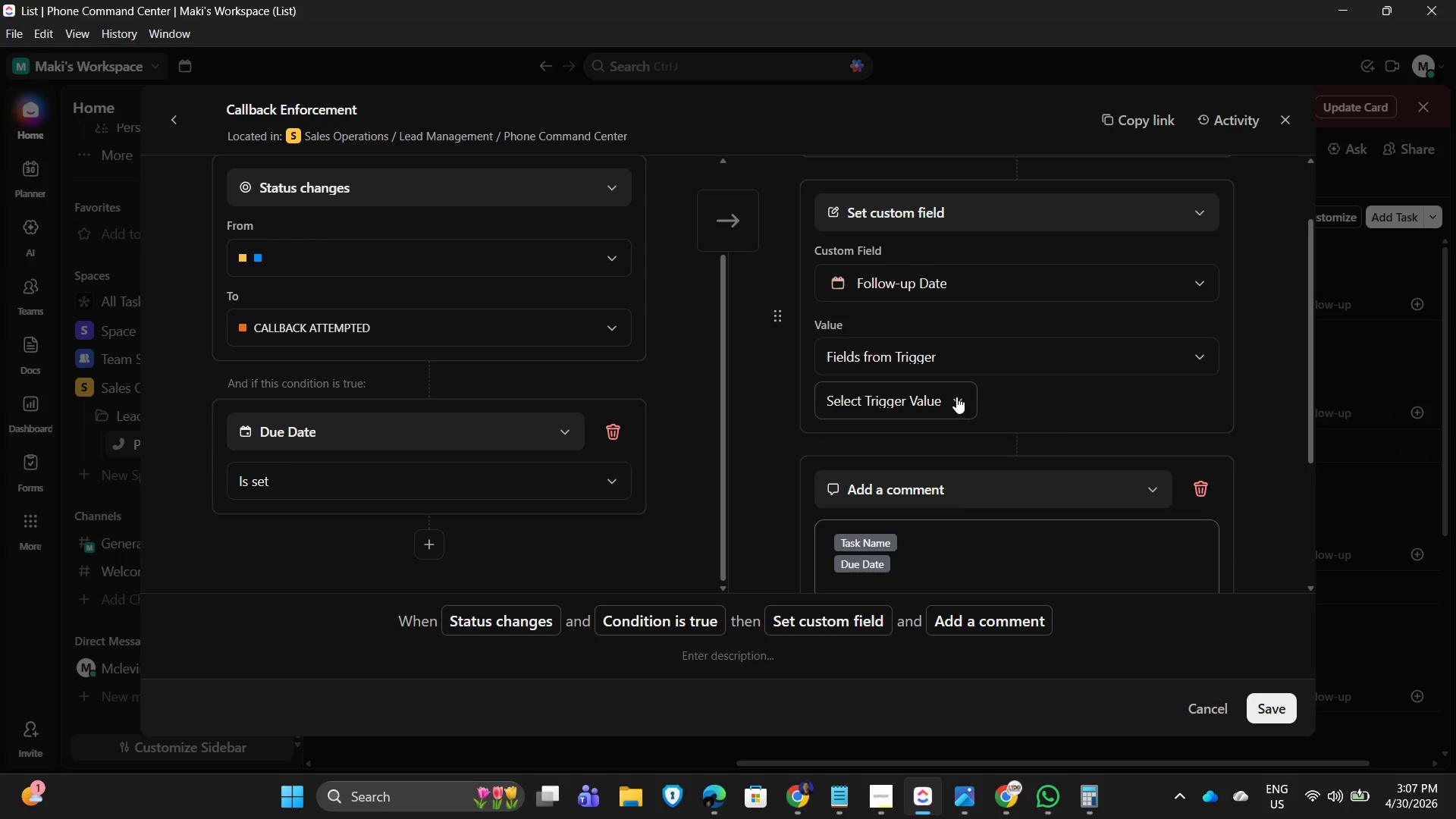 
left_click([949, 399])
 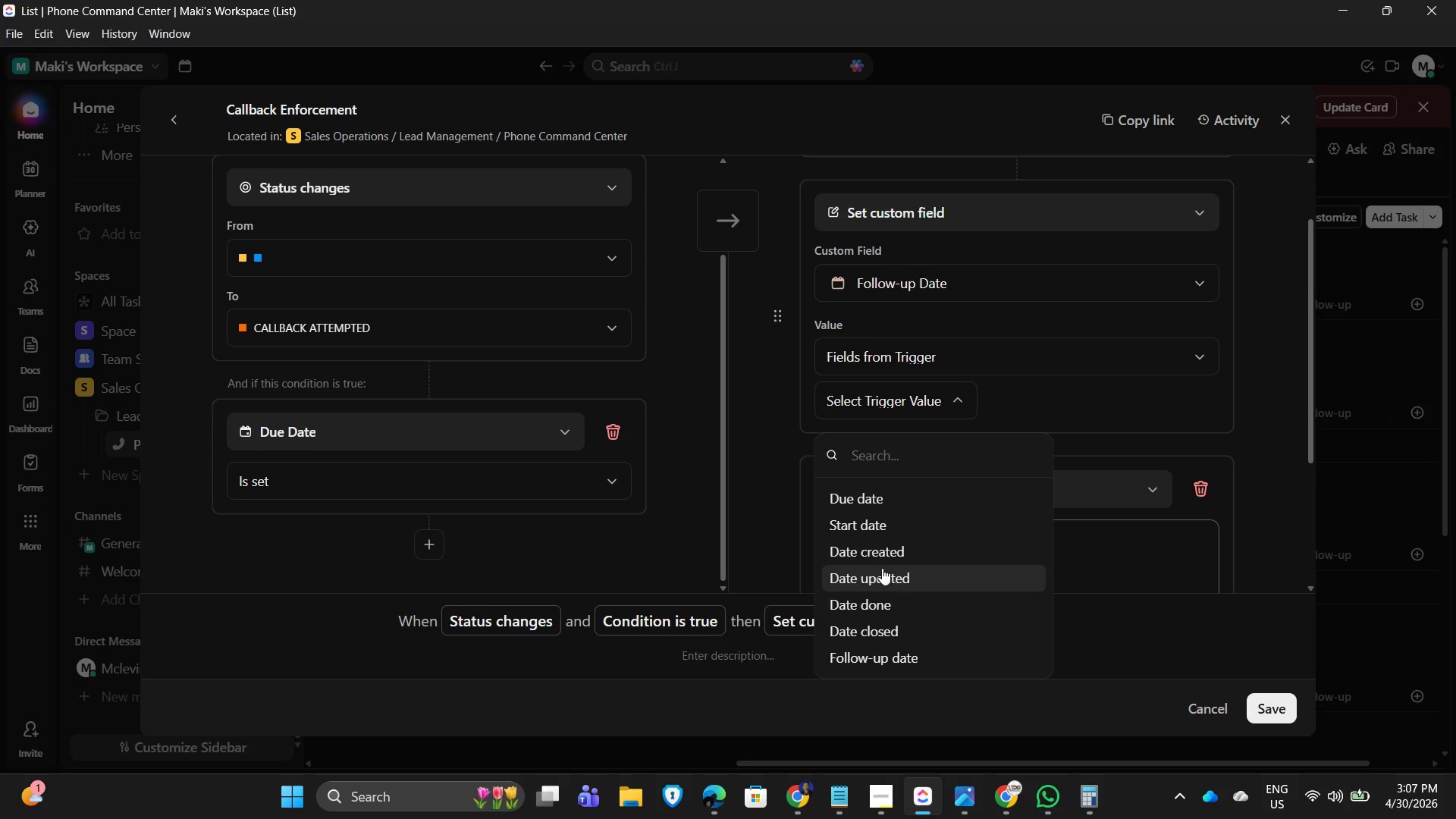 
wait(13.38)
 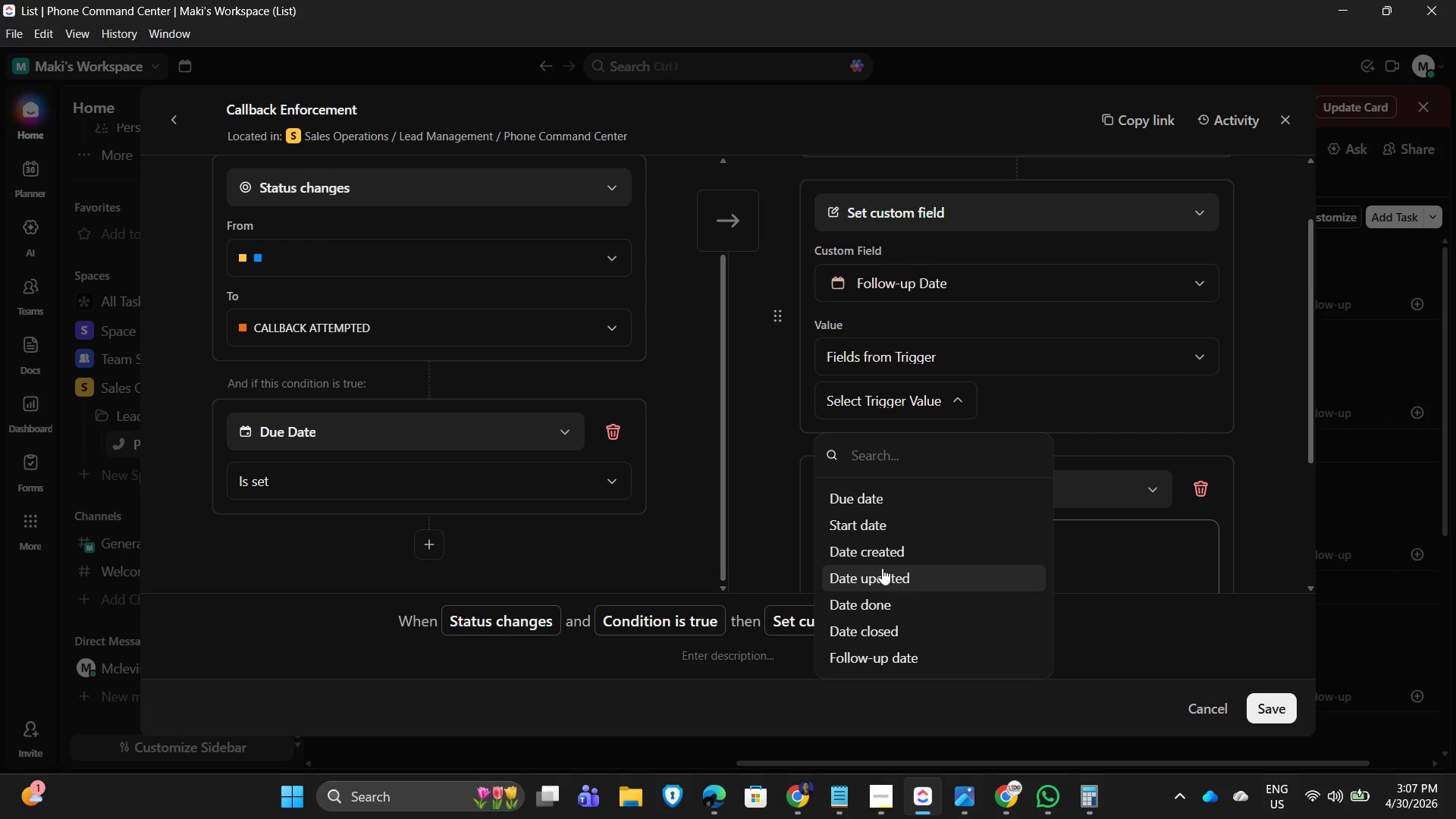 
left_click([871, 508])
 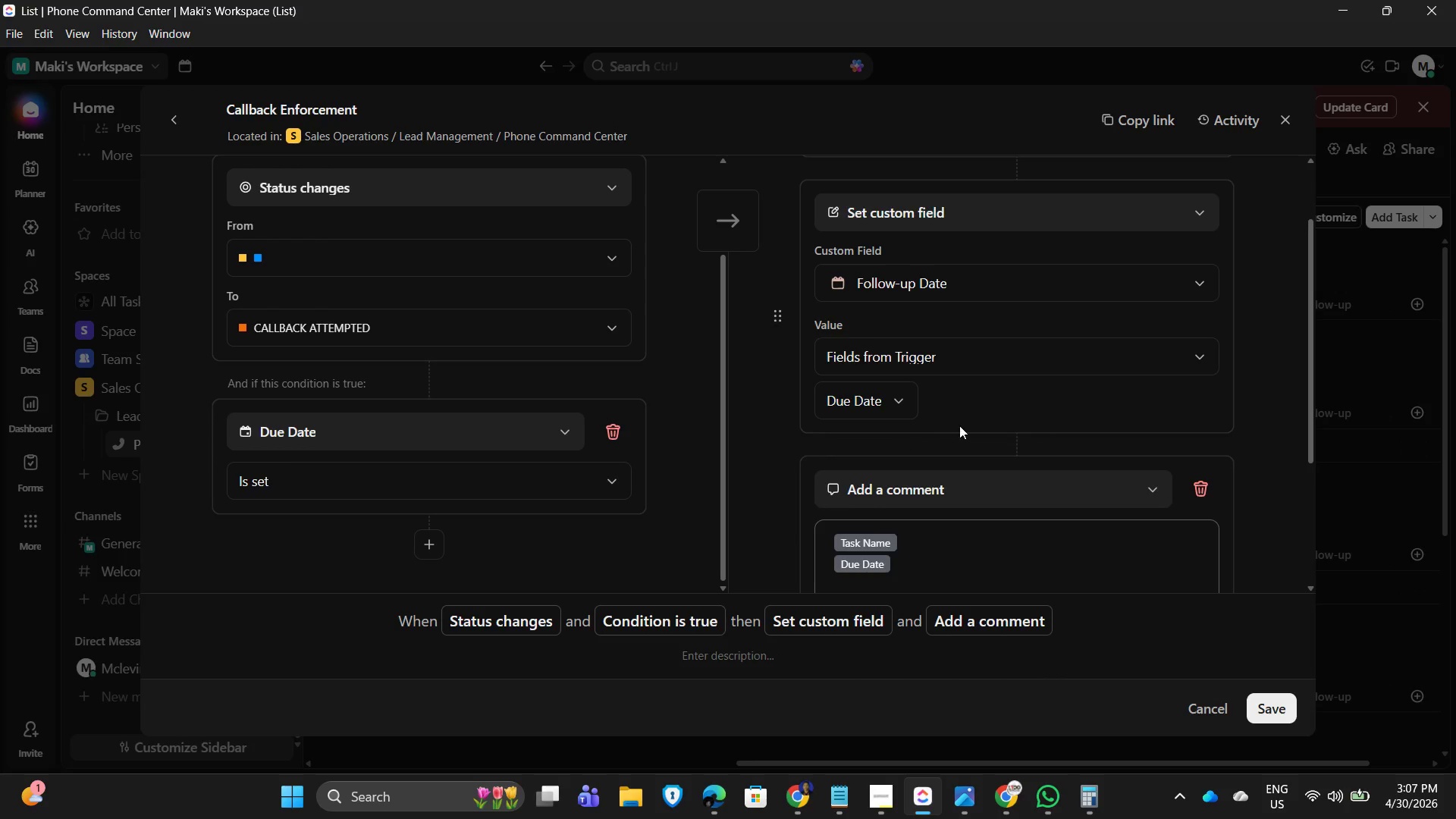 
left_click([1025, 401])
 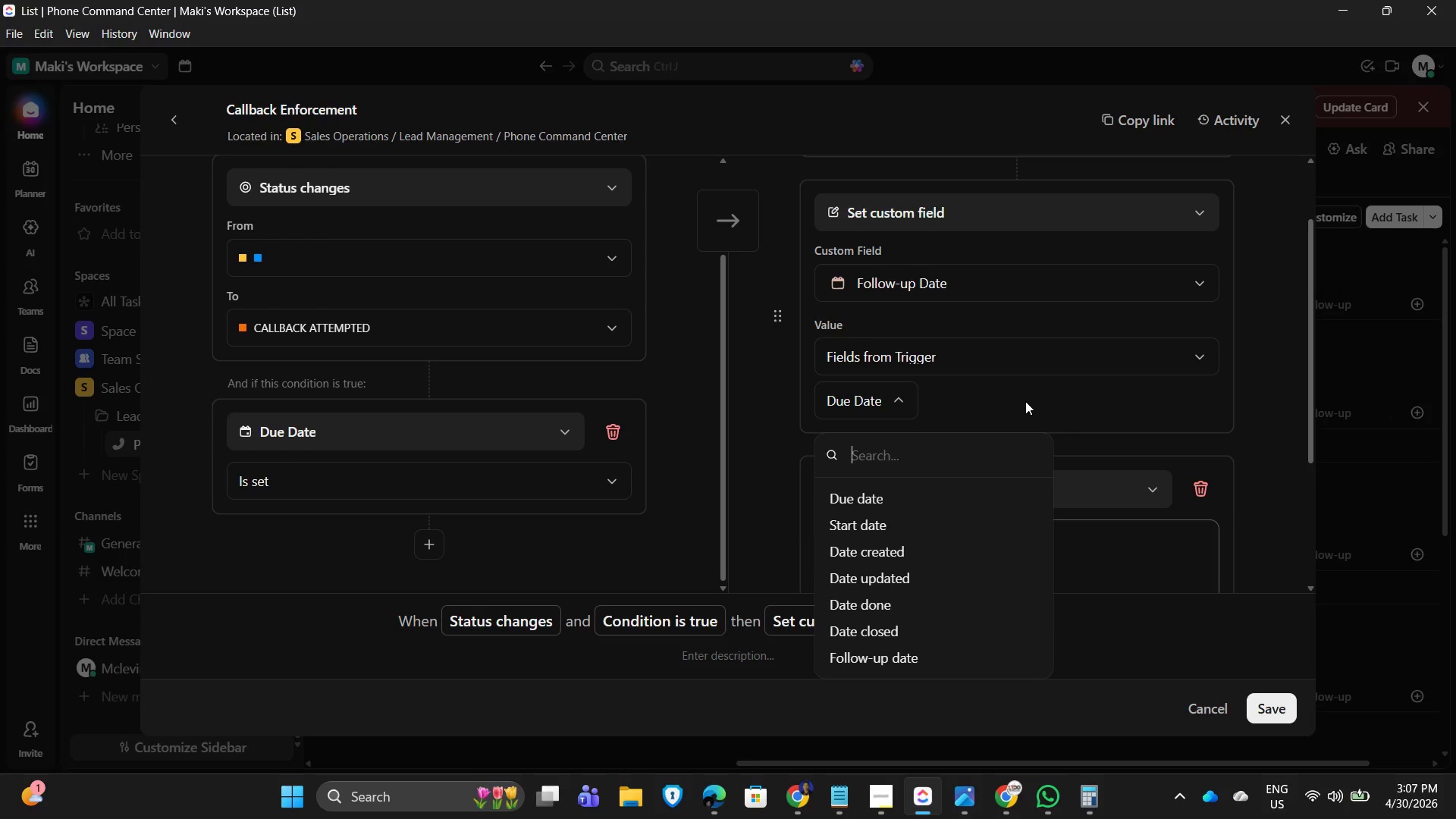 
left_click([1025, 401])
 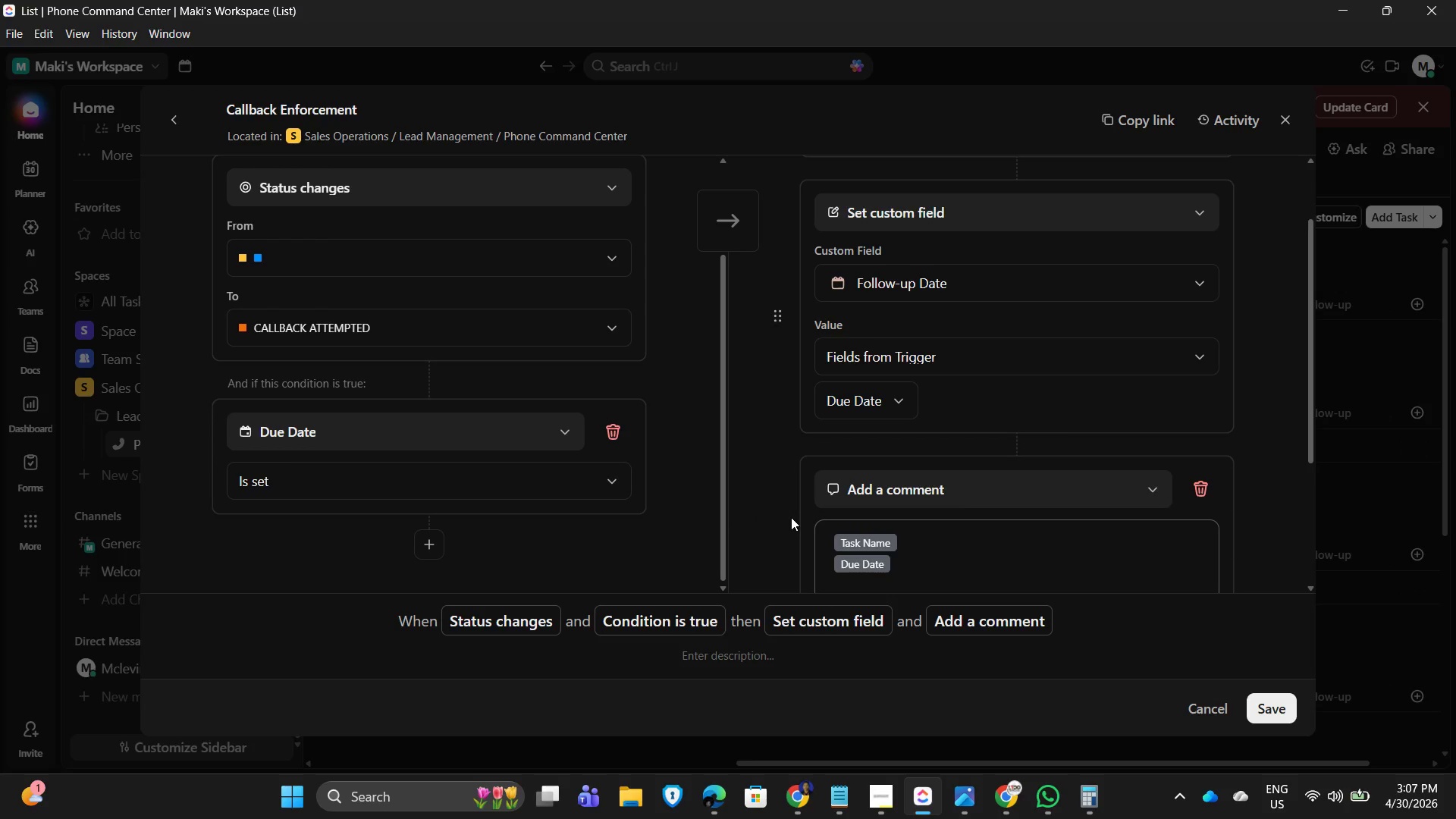 
wait(20.17)
 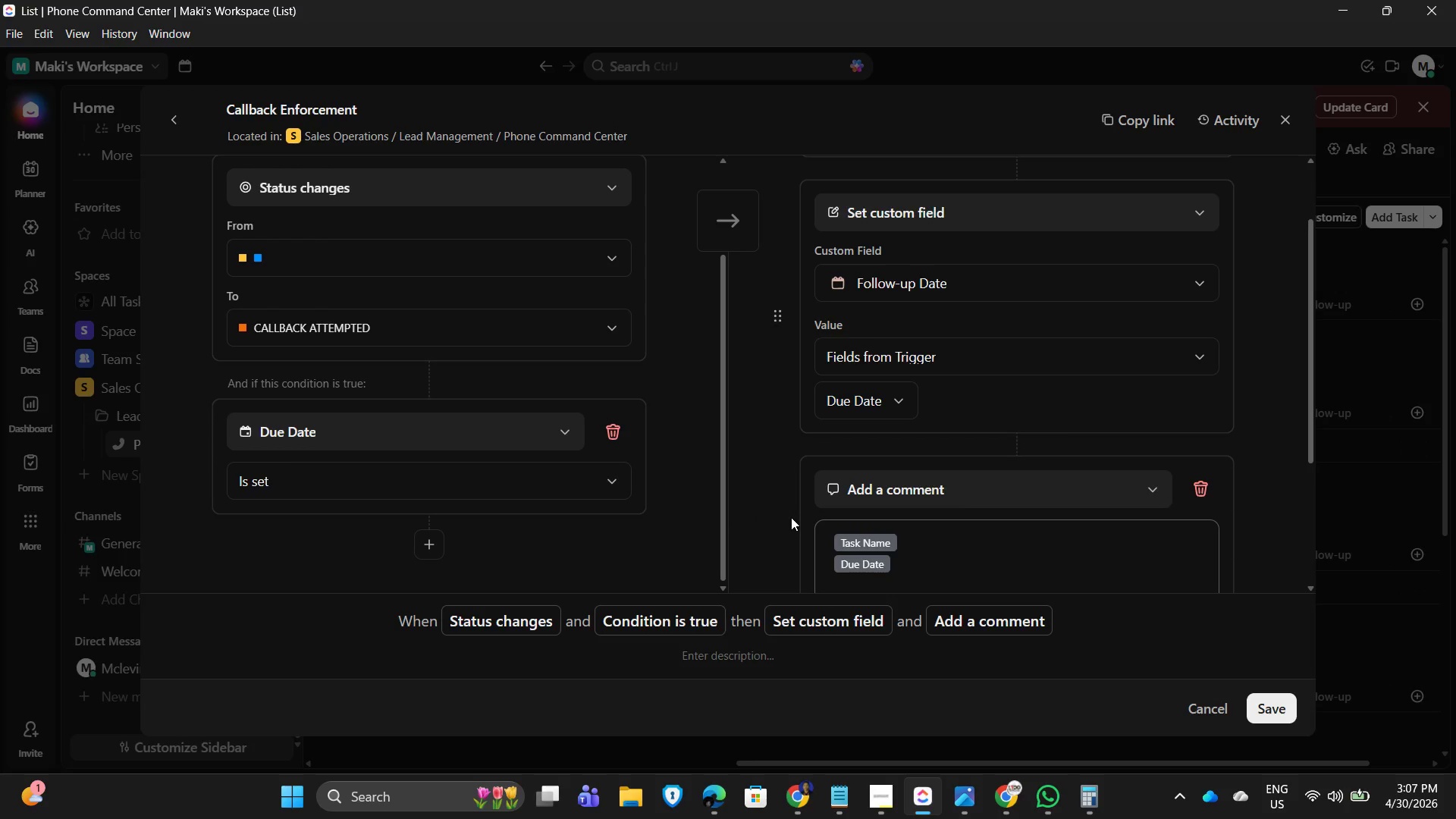 
left_click([1207, 715])
 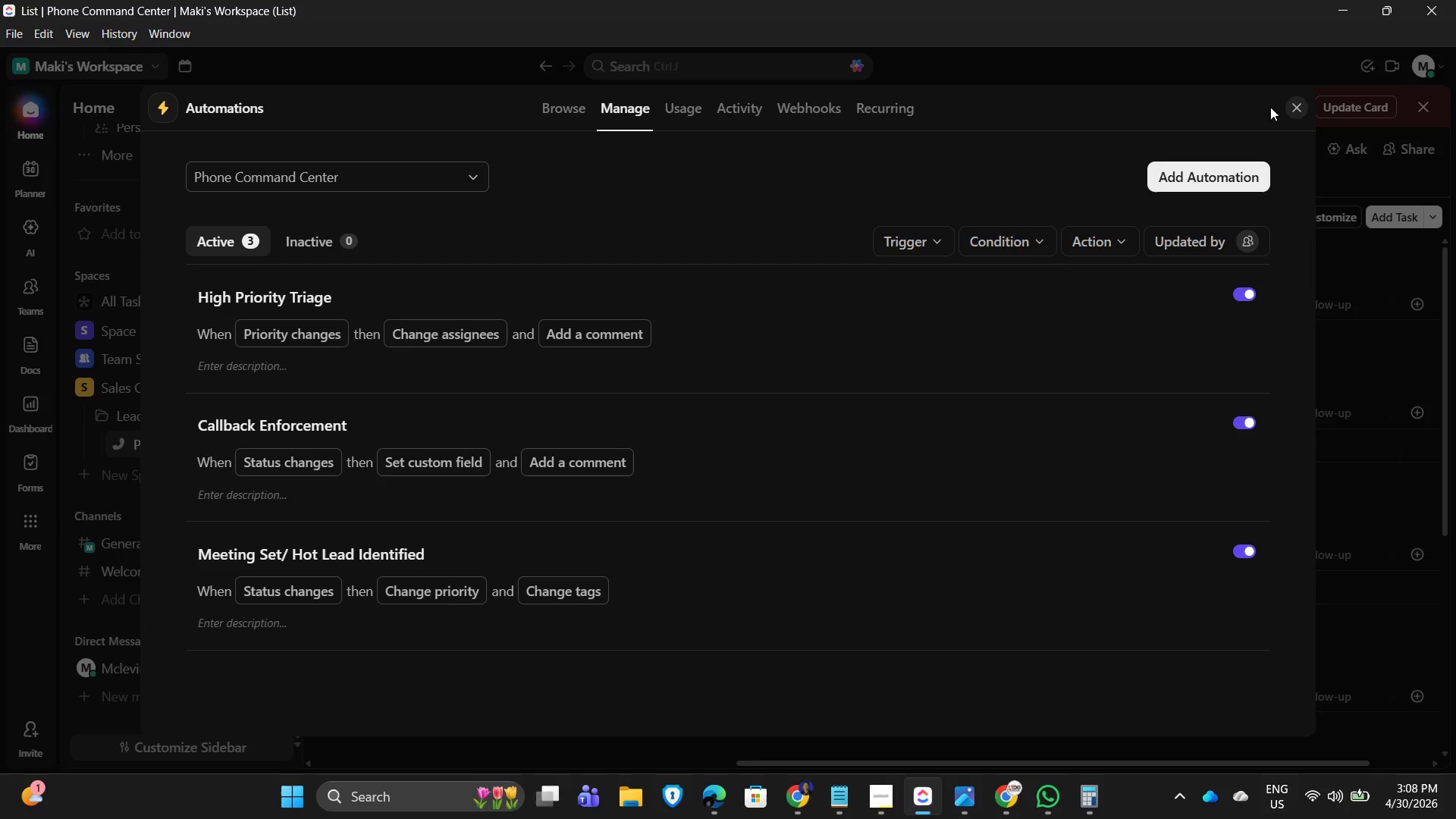 
left_click([1298, 104])
 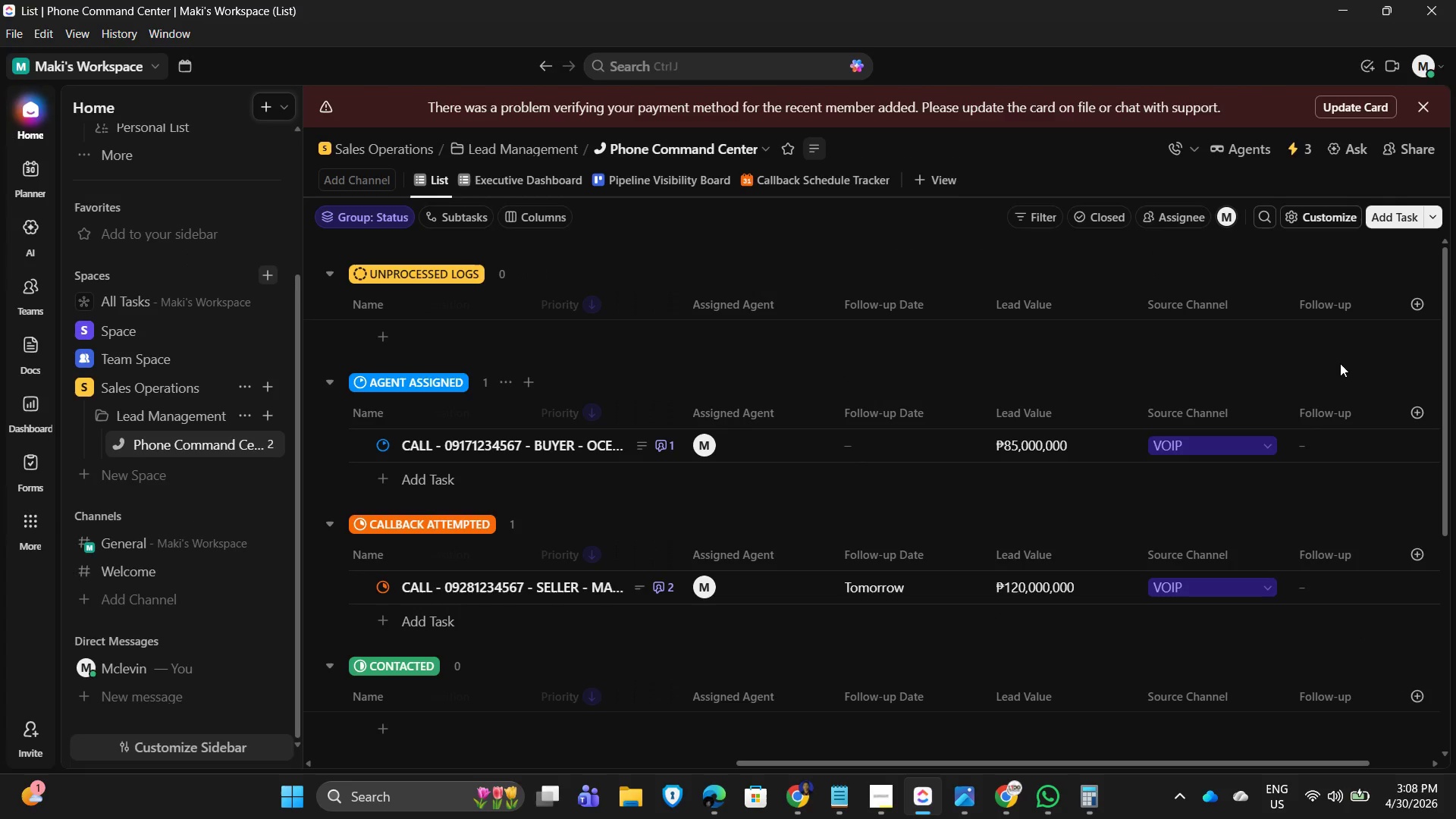 
left_click([1327, 333])
 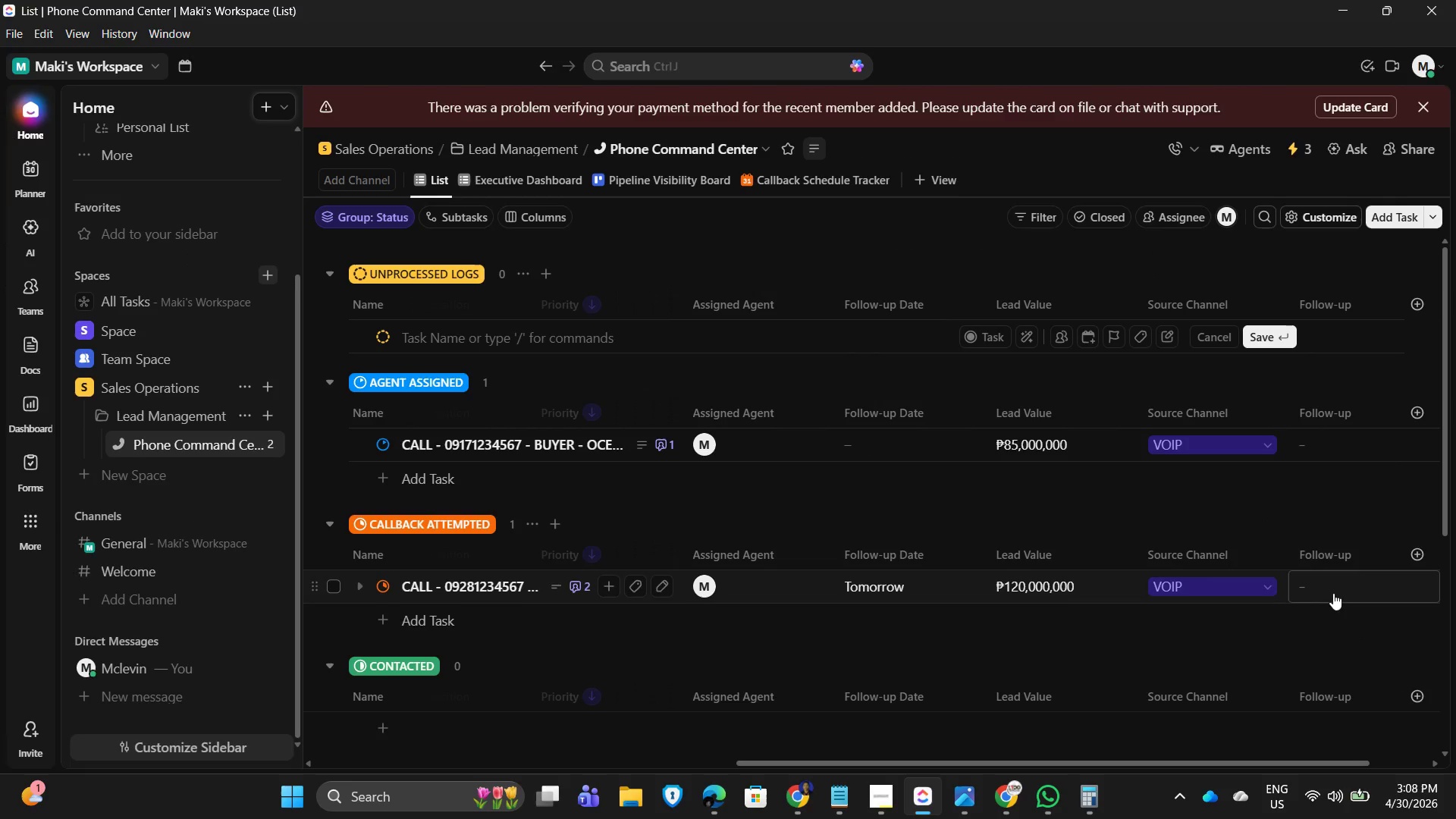 
left_click([1337, 610])
 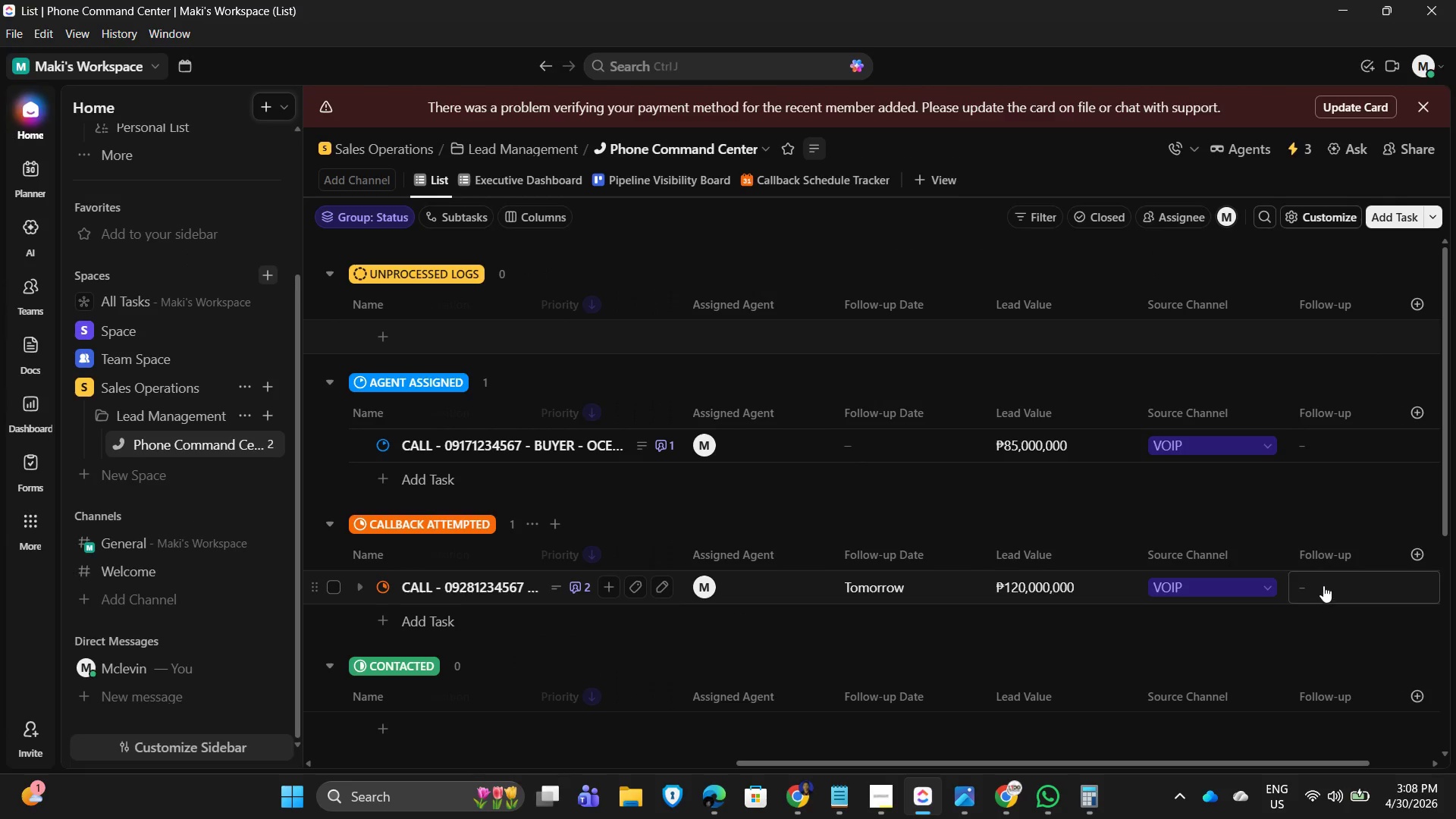 
left_click([1325, 585])
 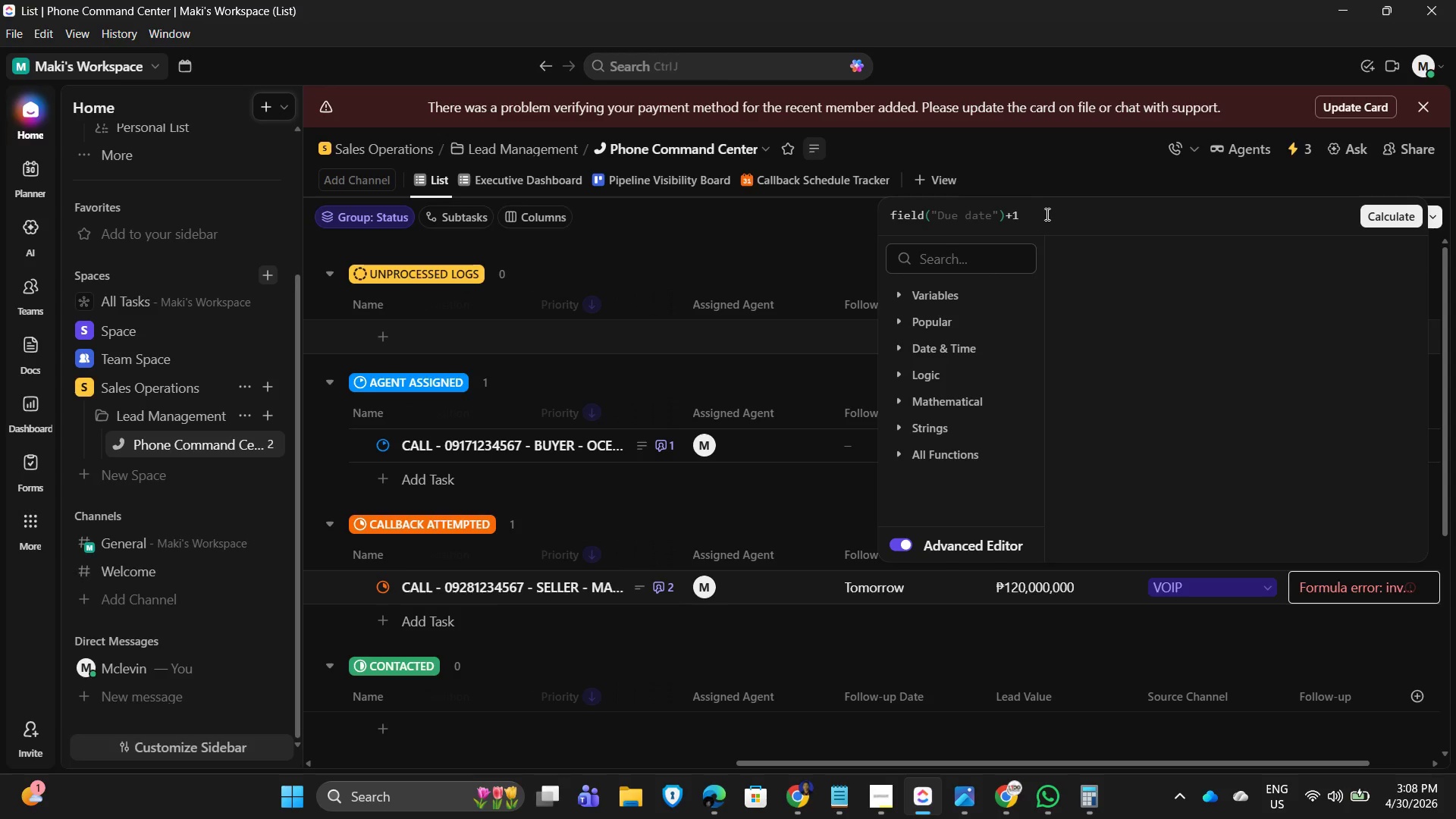 
key(Backspace)
 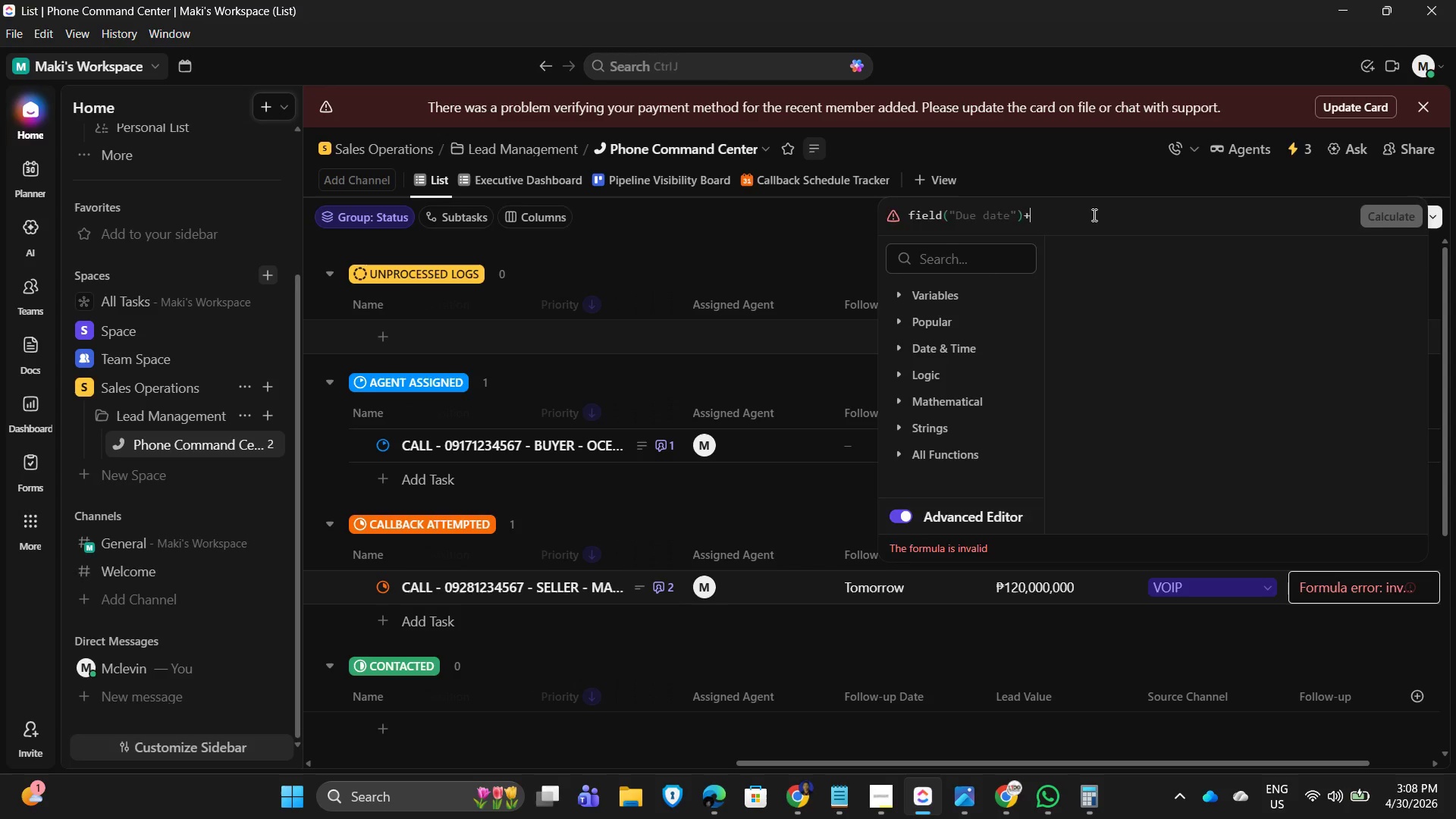 
key(Backspace)
 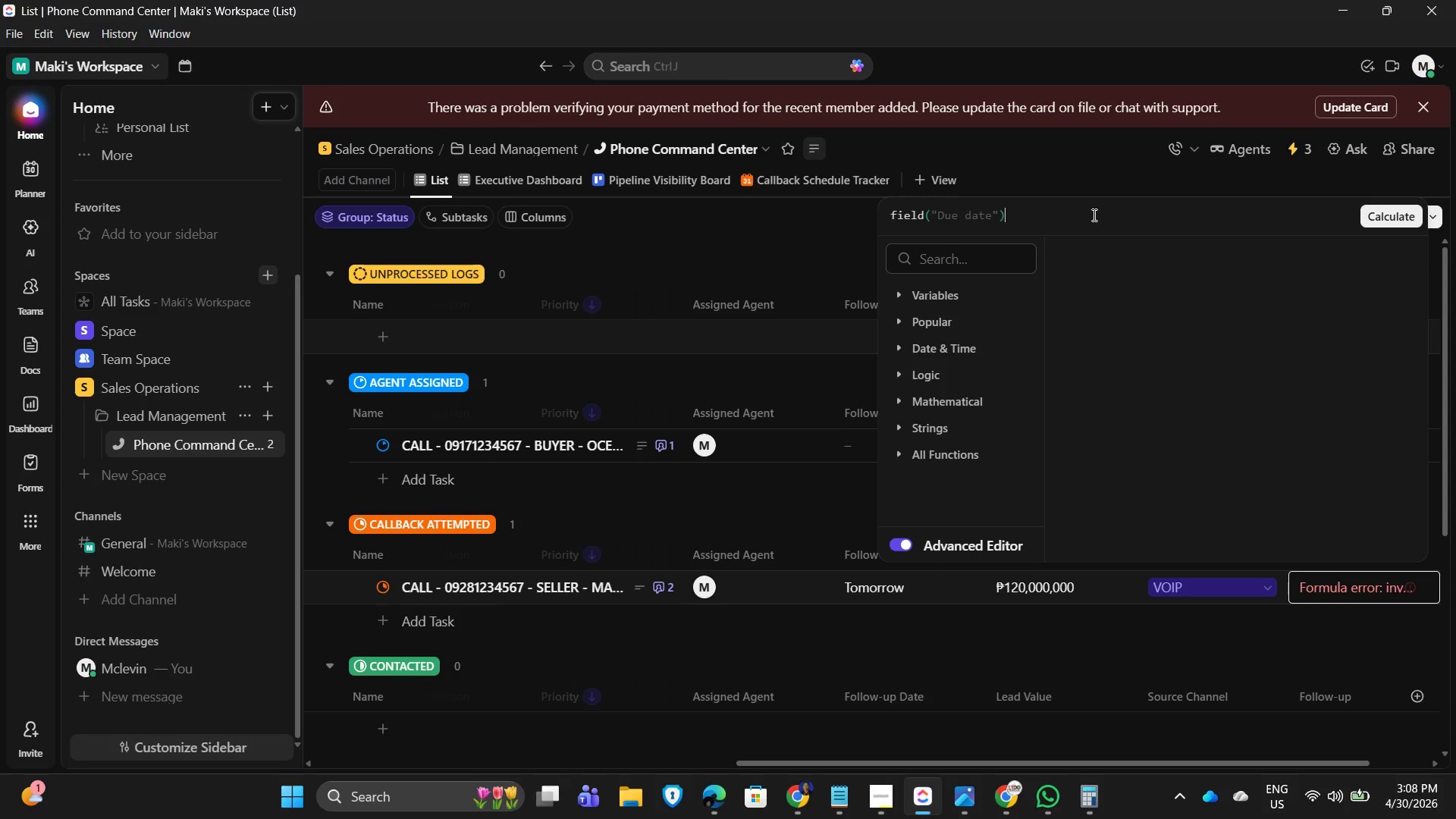 
wait(6.09)
 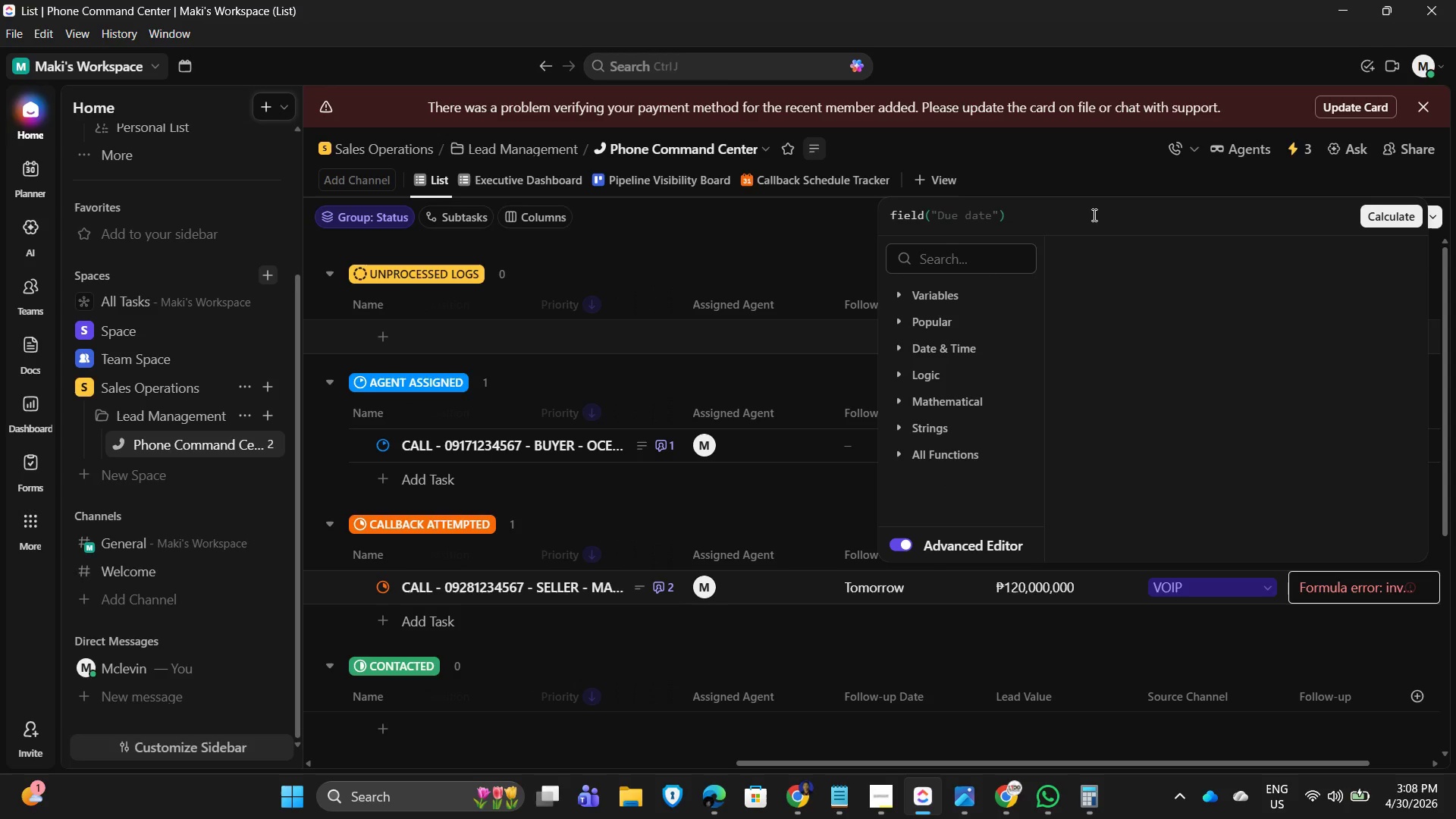 
type(,1,"days")
 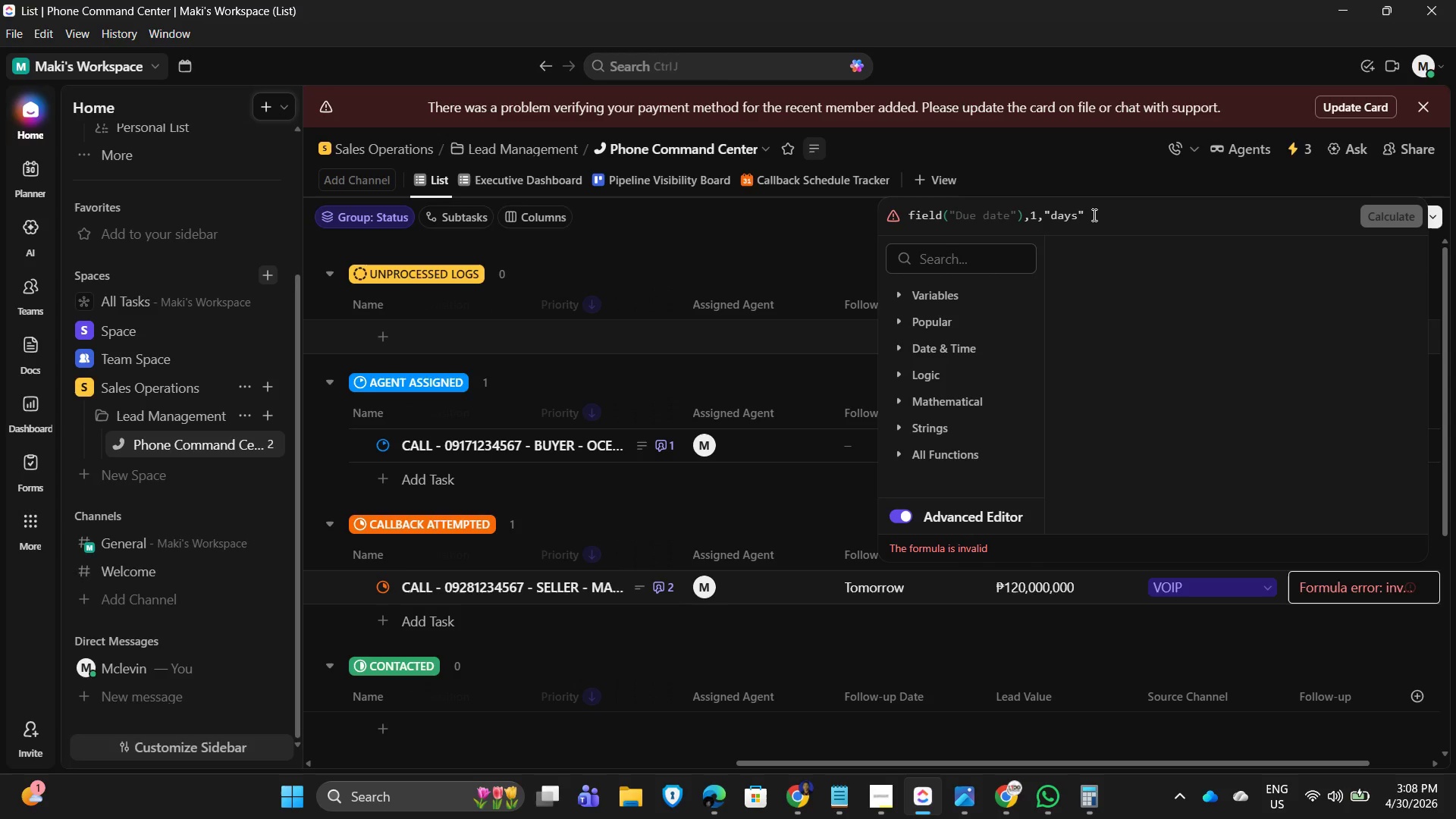 
hold_key(key=Numpad1, duration=0.39)
 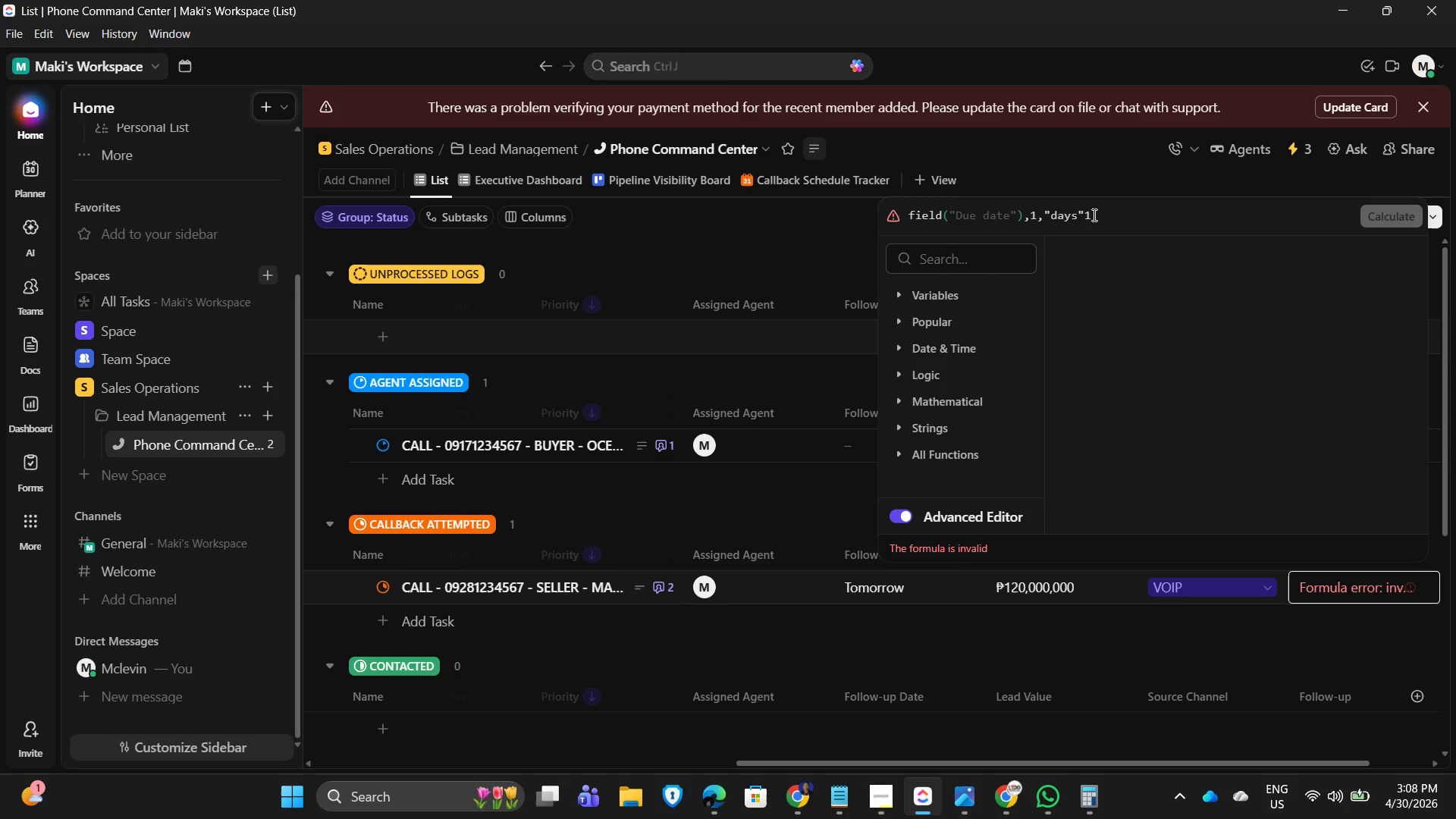 
hold_key(key=ShiftRight, duration=0.69)
 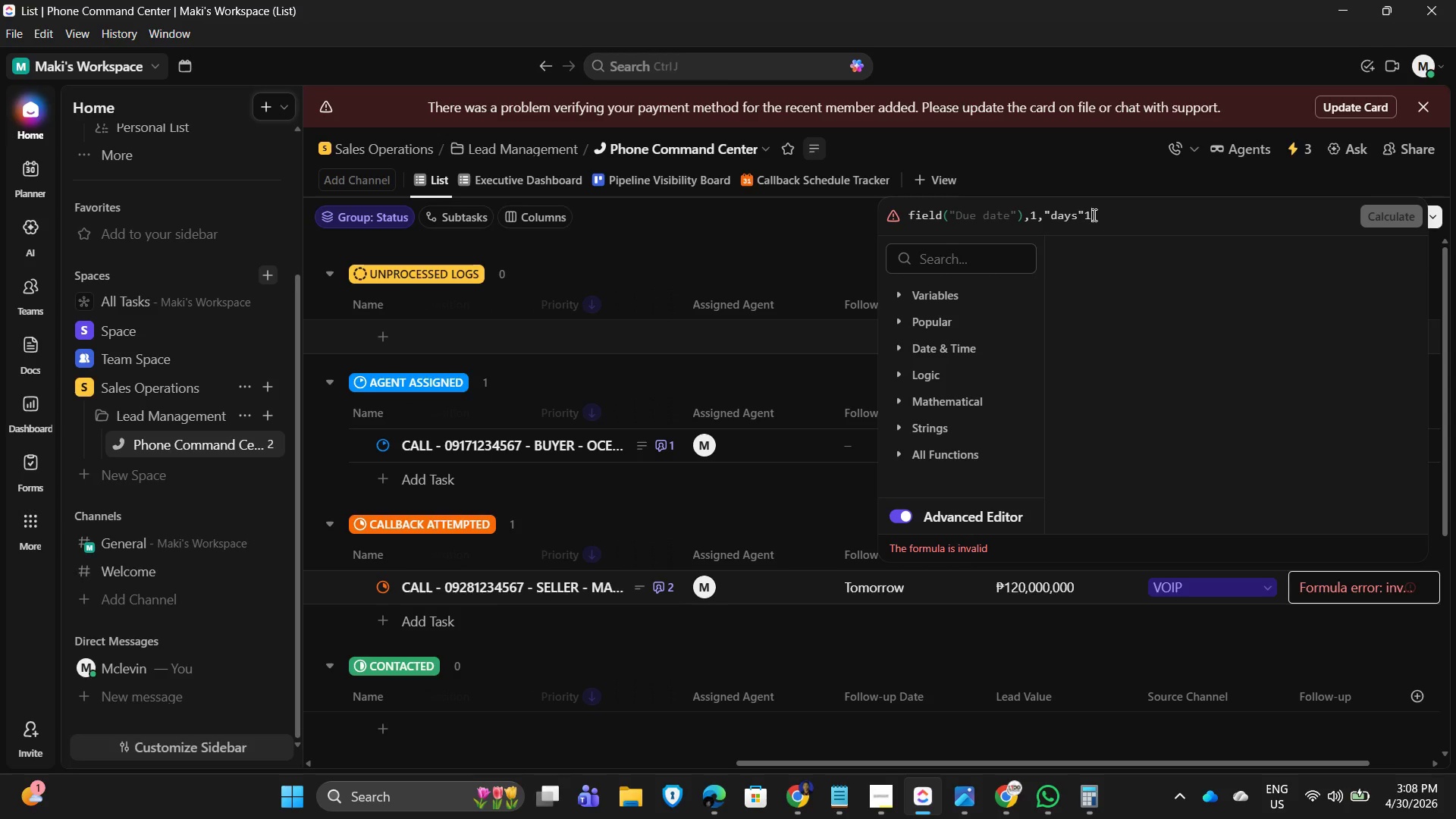 
key(Backspace)
 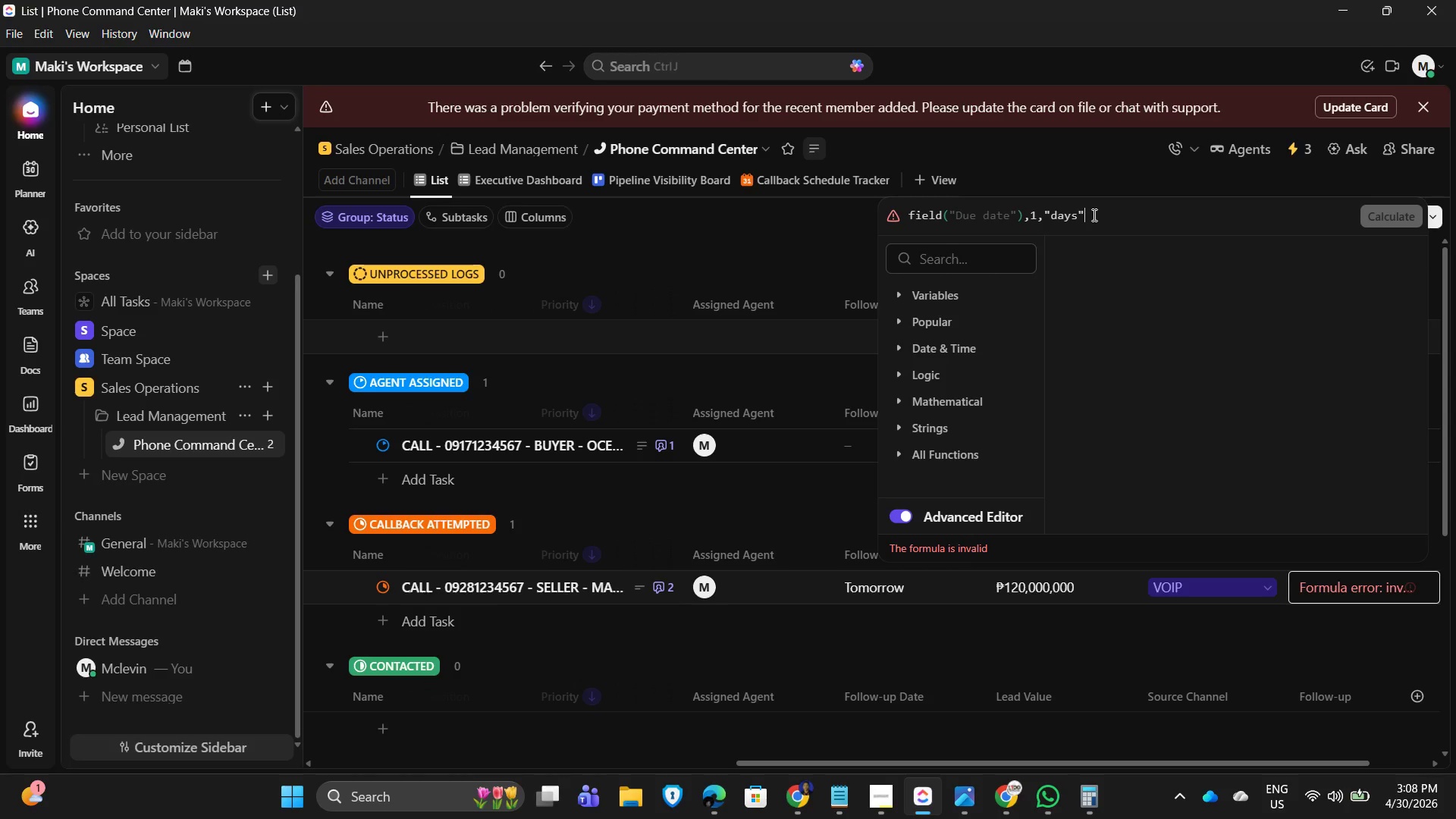 
key(Shift+0)
 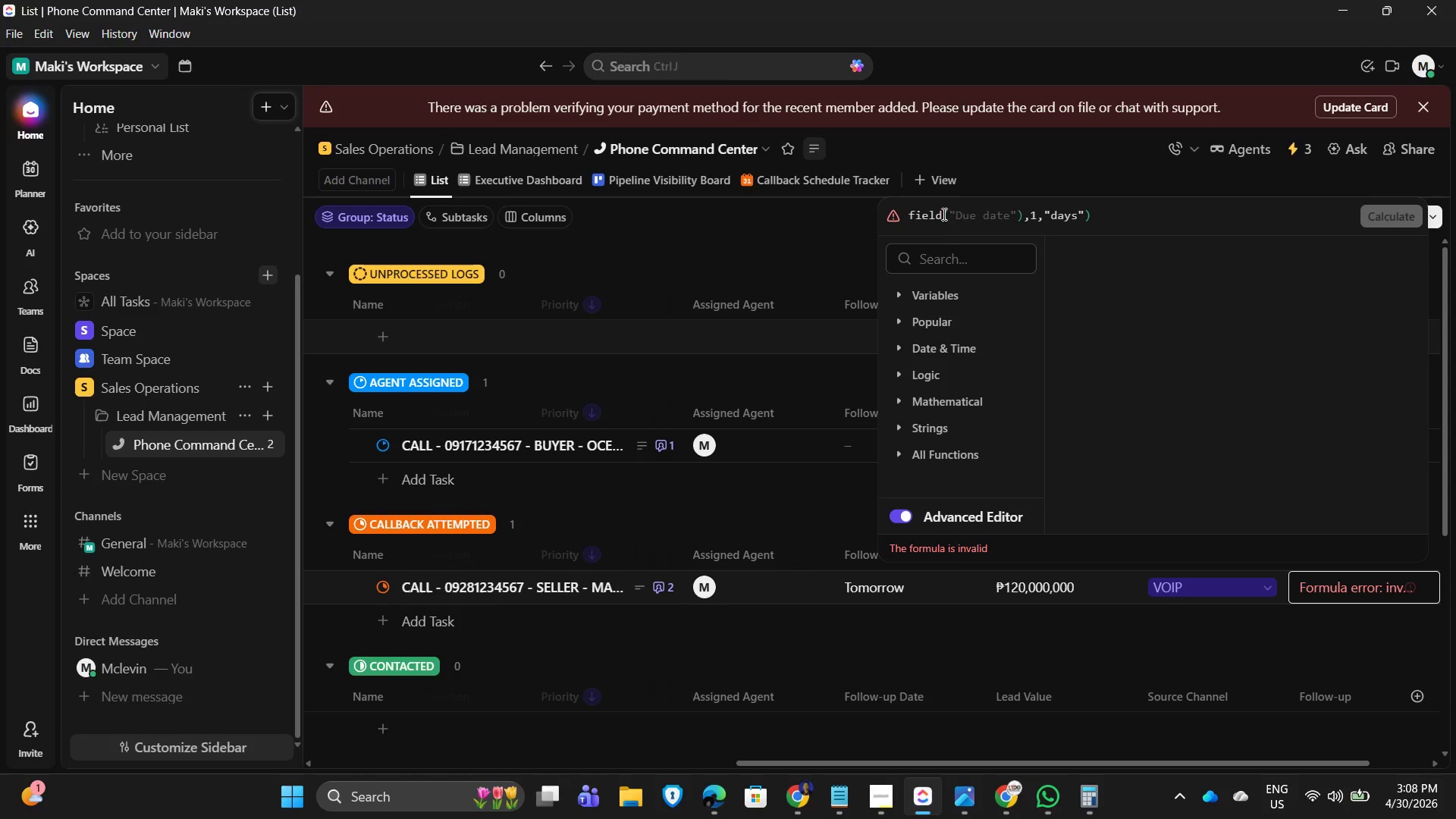 
left_click([907, 215])
 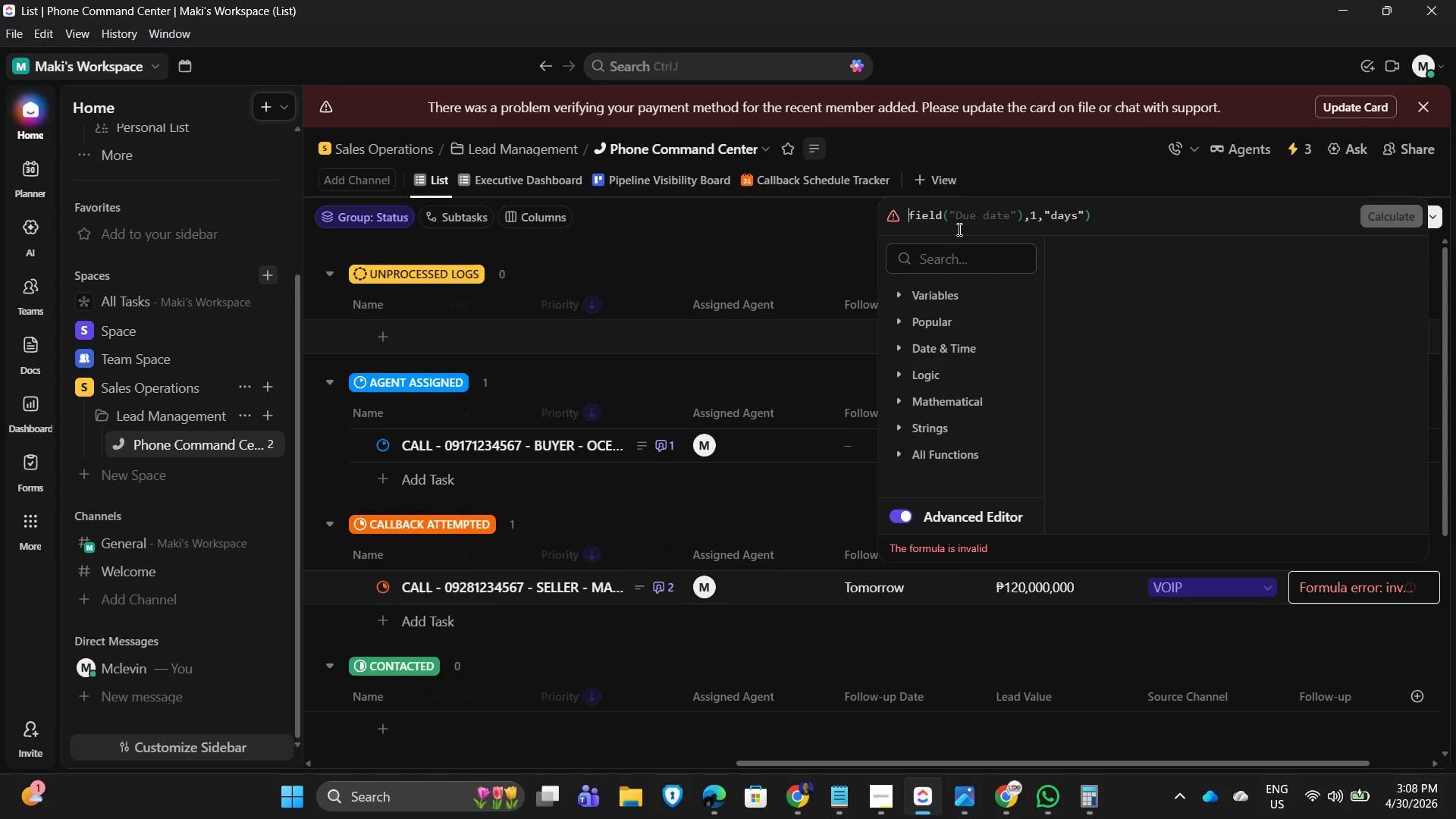 
type(If()
 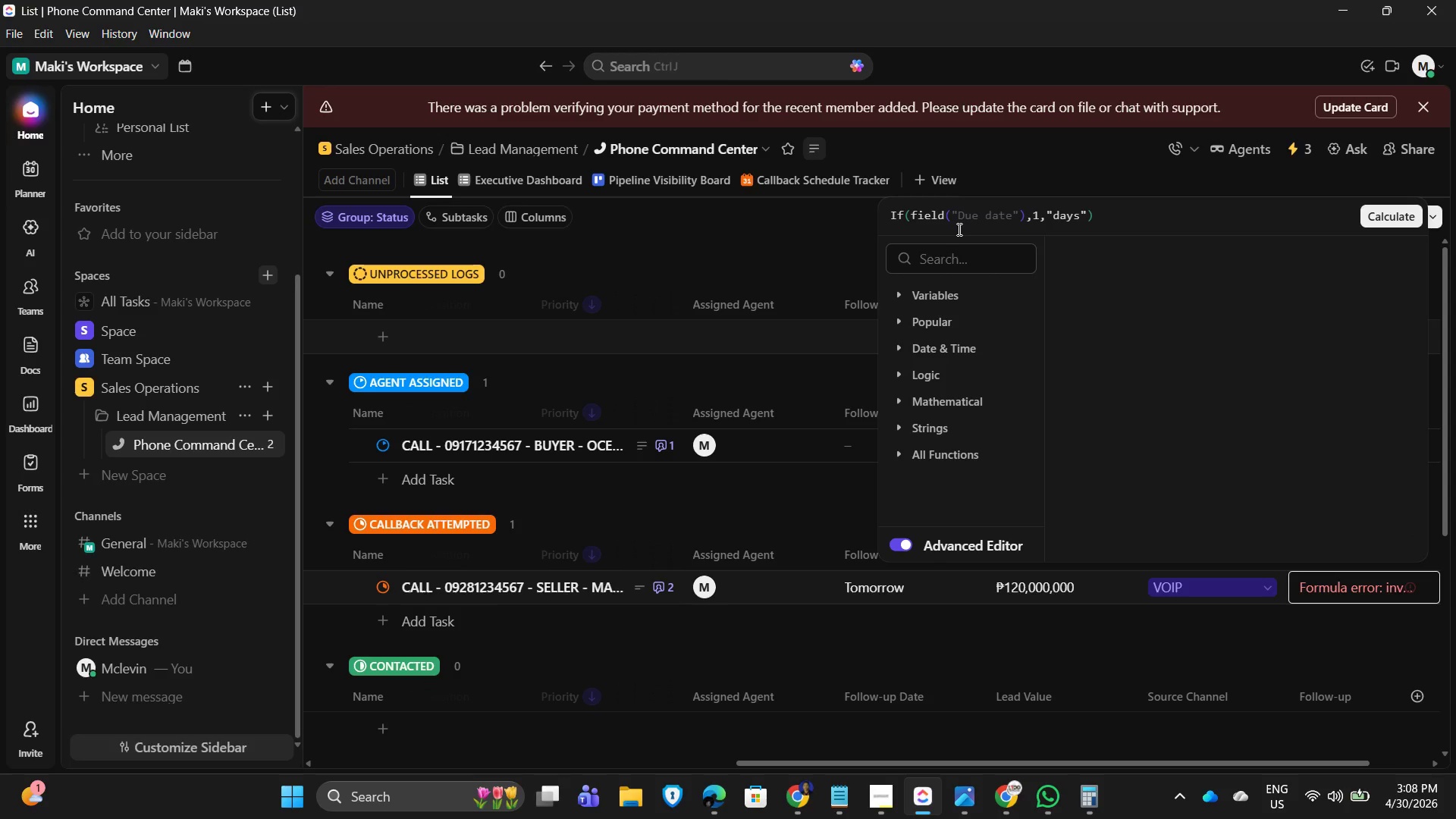 
left_click([1398, 215])
 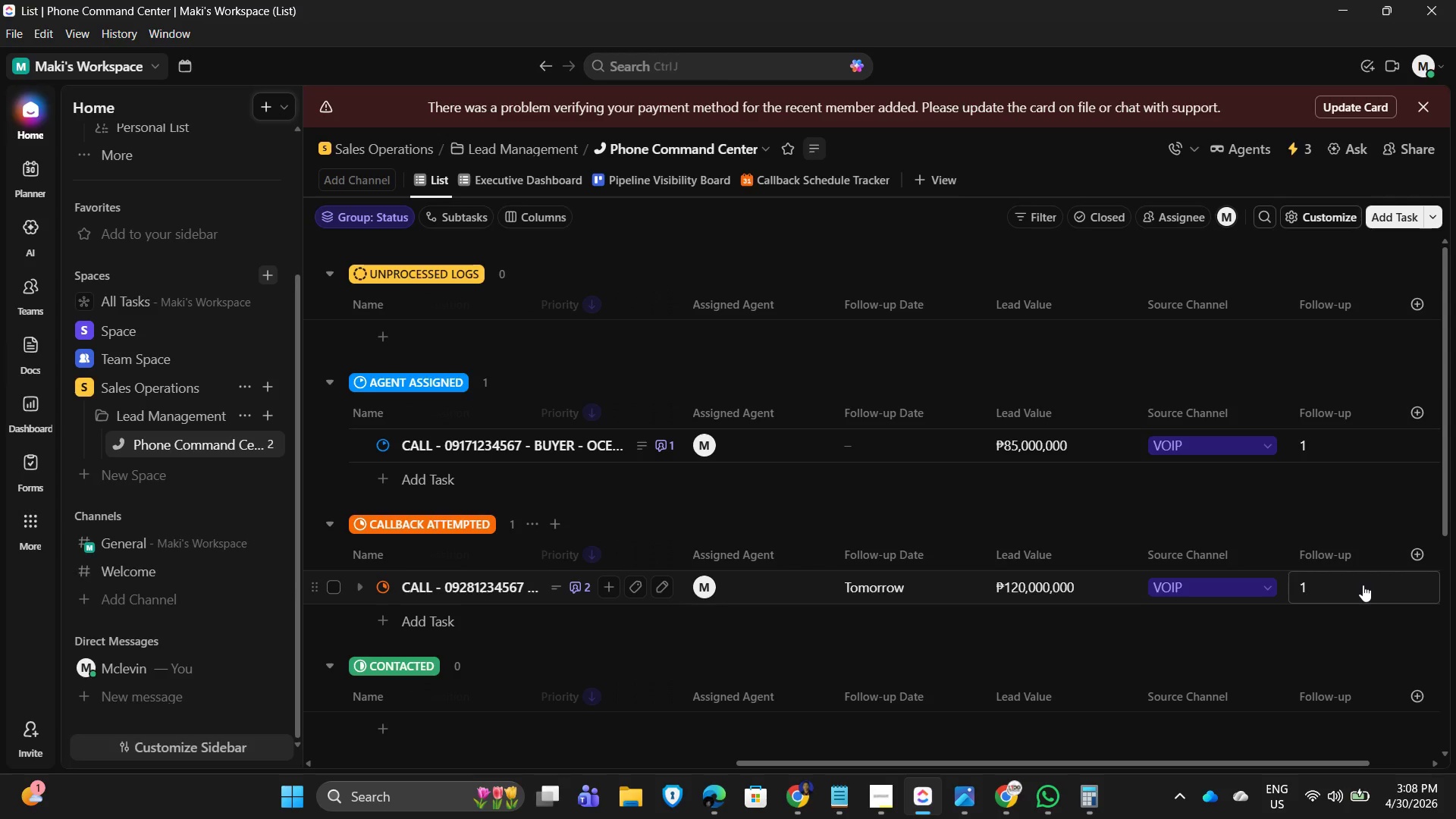 
wait(7.48)
 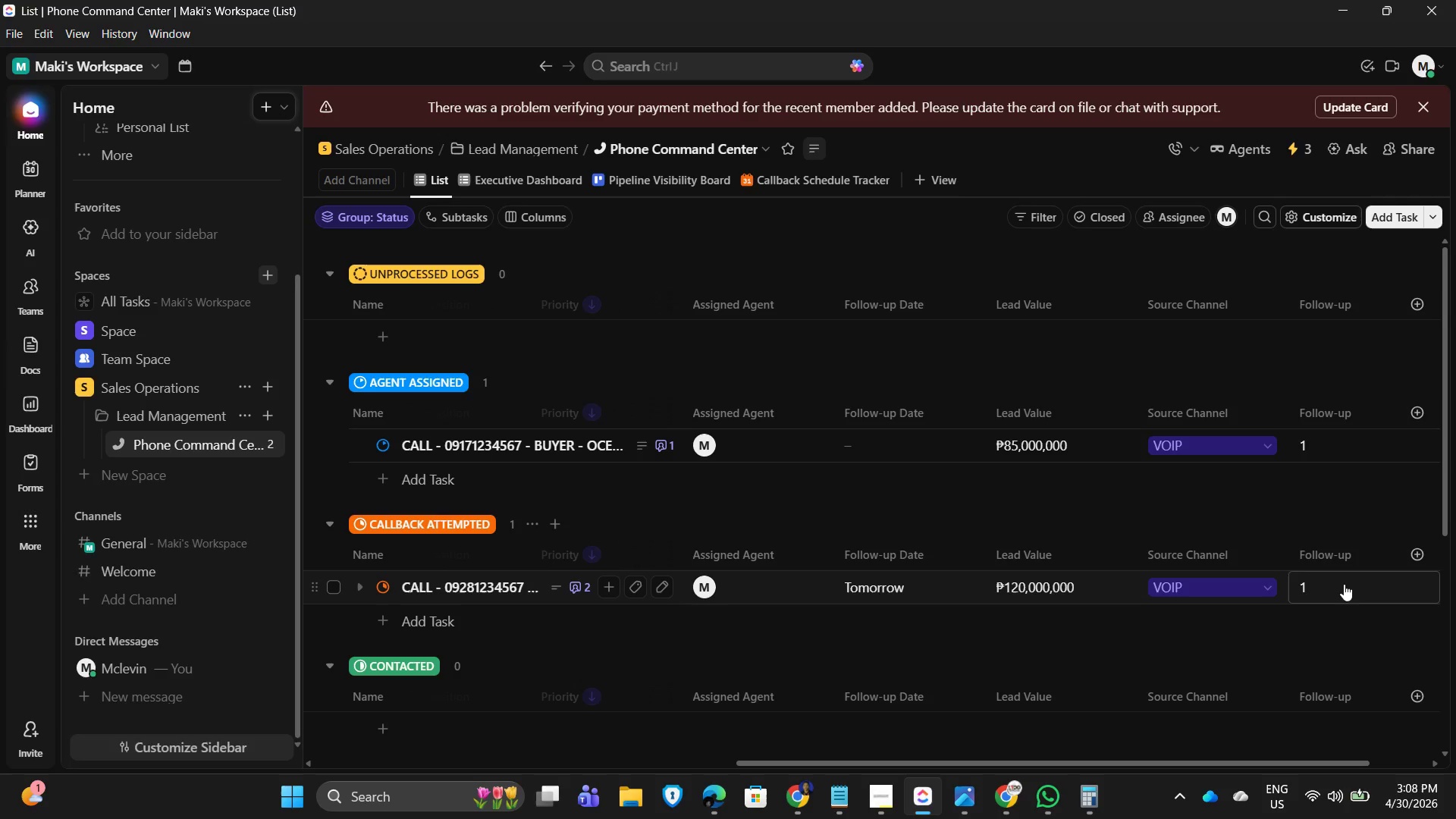 
left_click([1363, 585])
 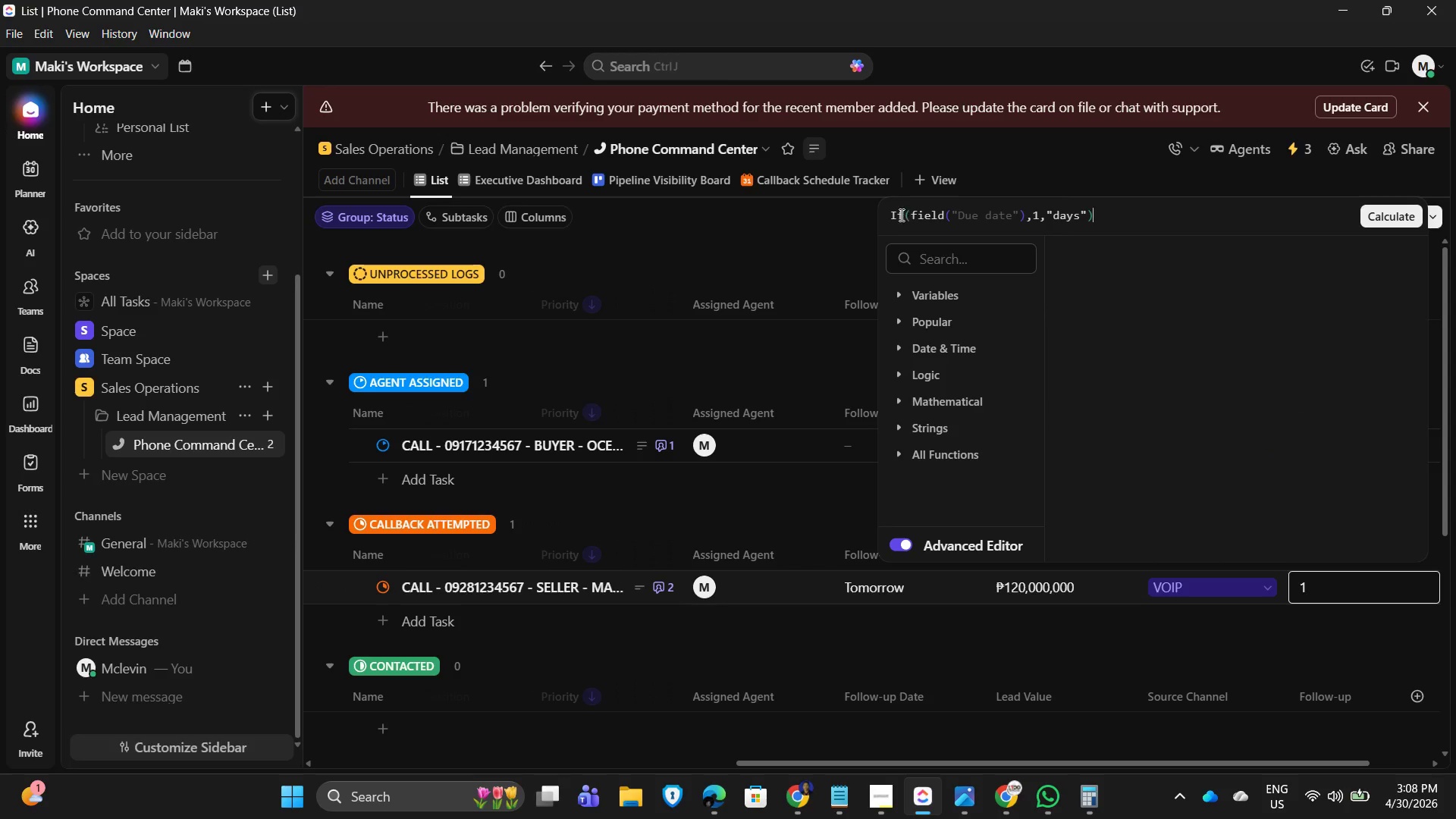 
left_click([900, 215])
 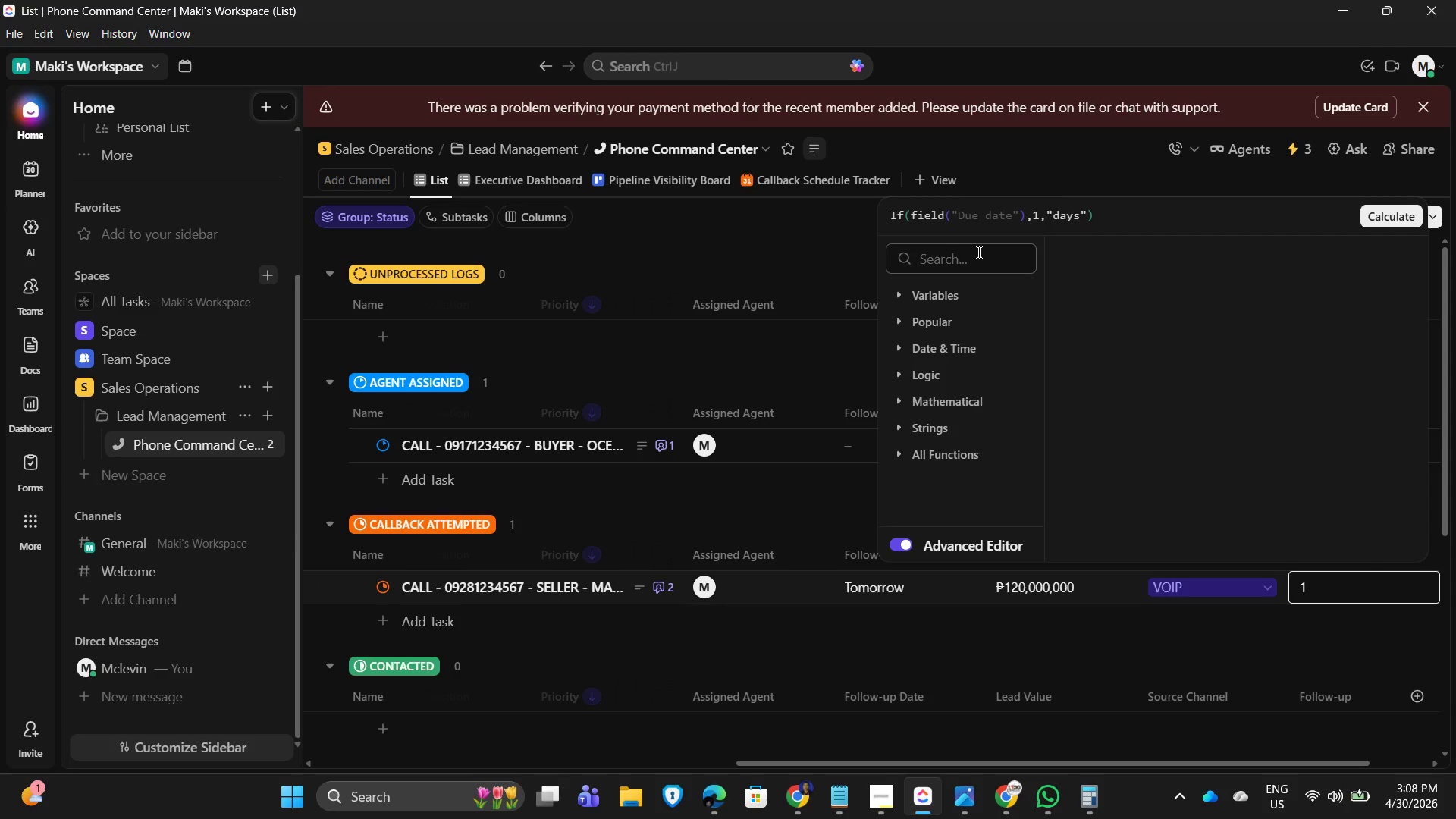 
key(ArrowRight)
 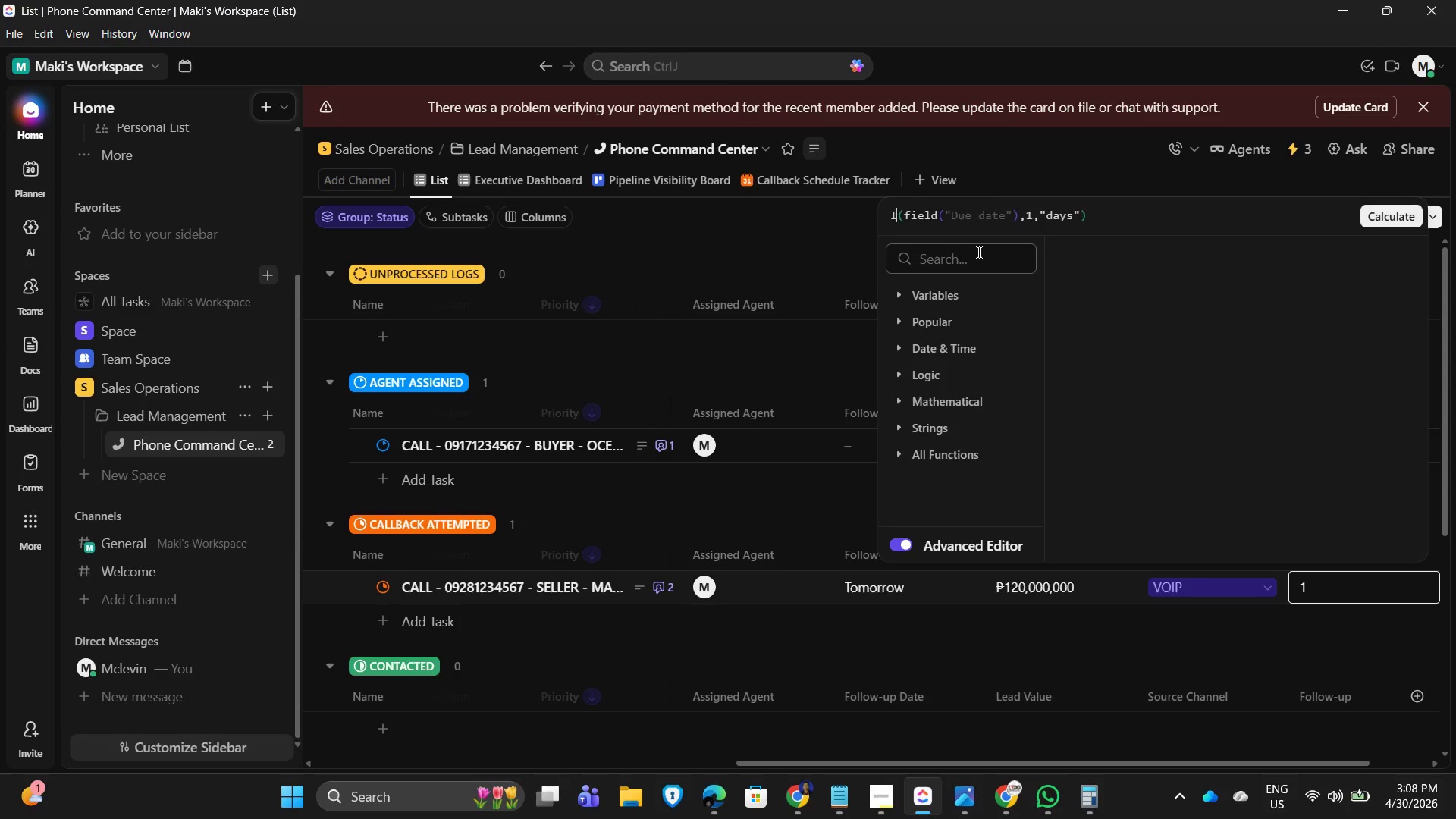 
key(Backspace)
key(Backspace)
type(sum)
 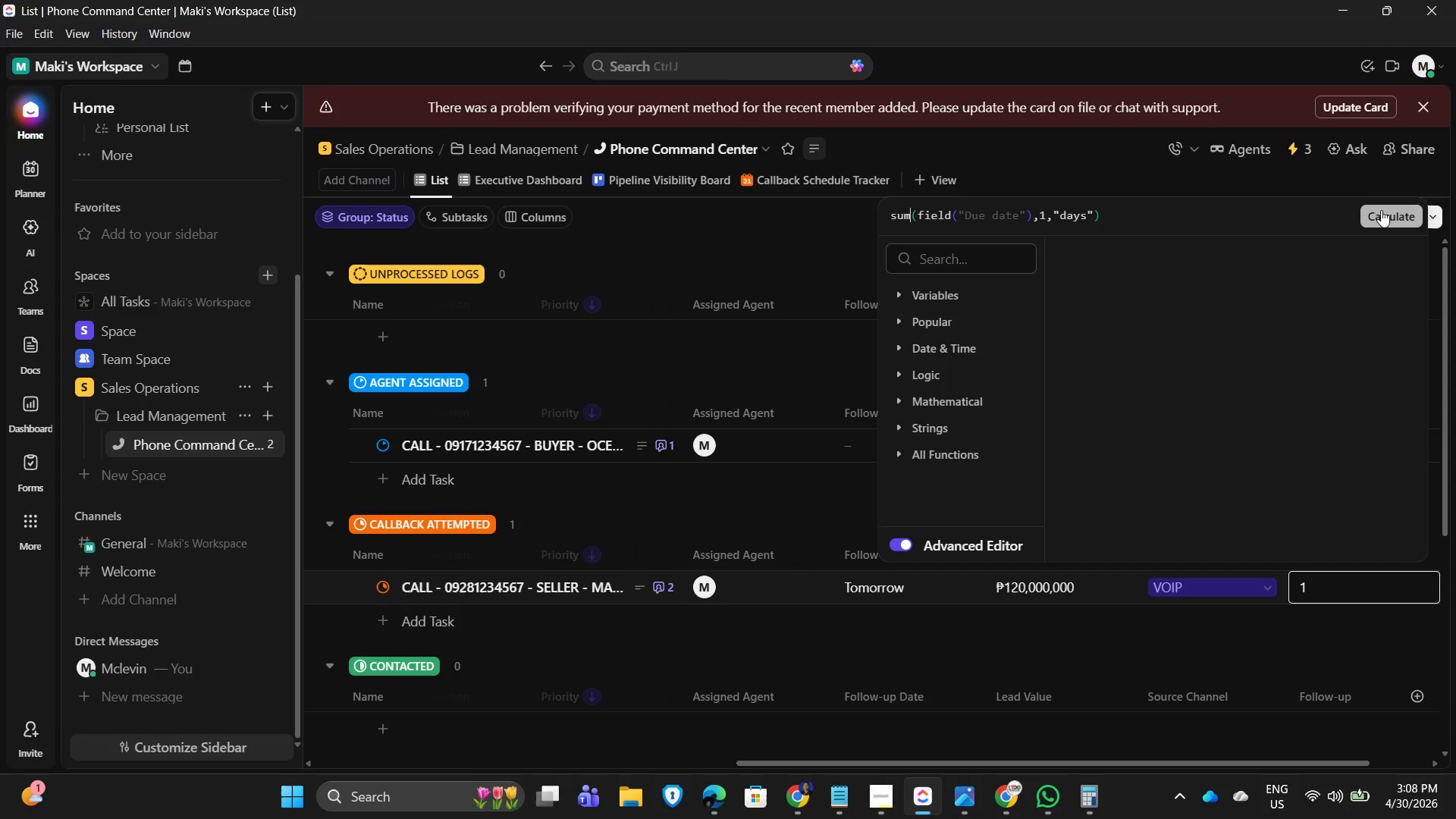 
left_click([1399, 218])
 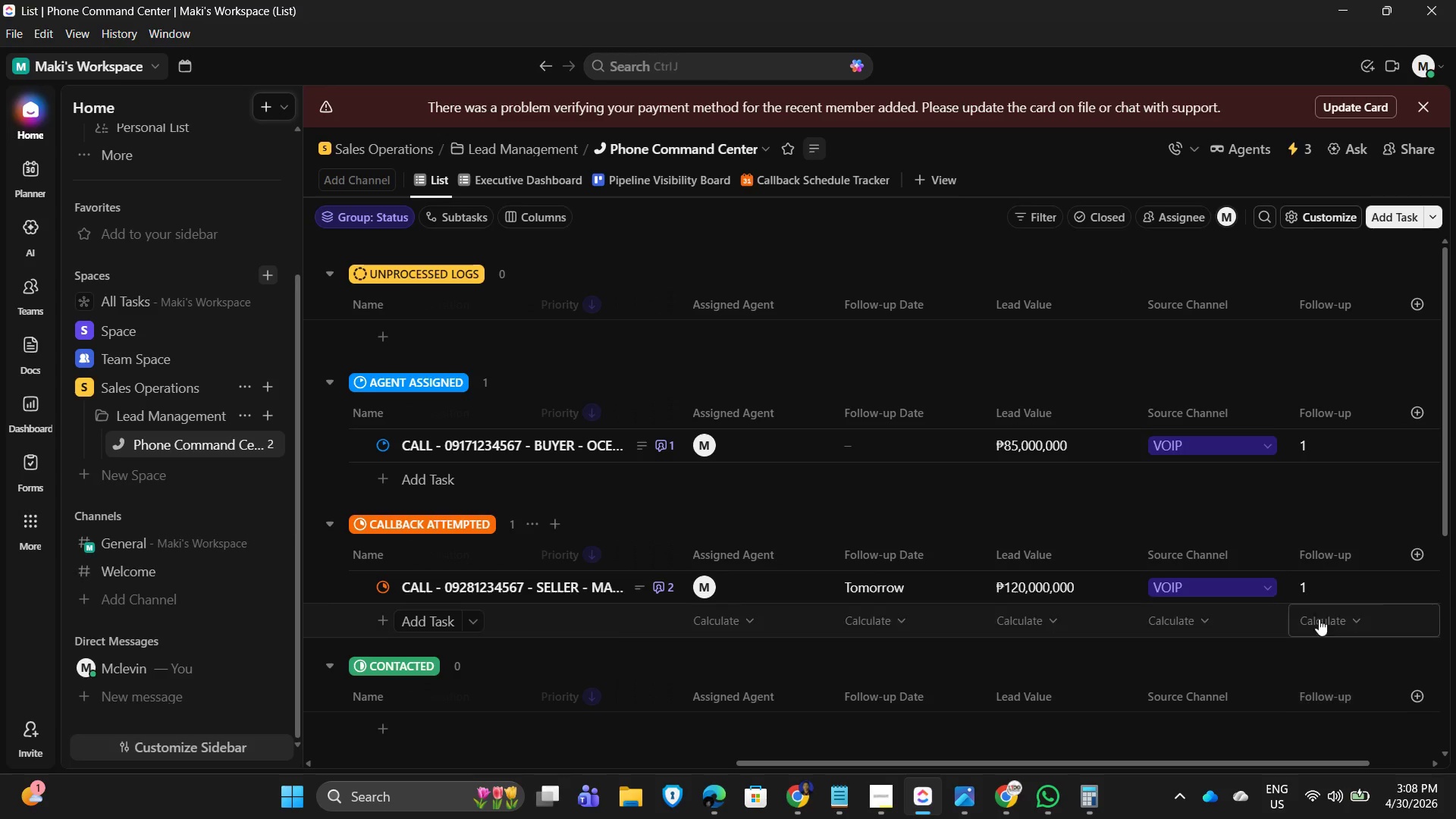 
left_click([1326, 578])
 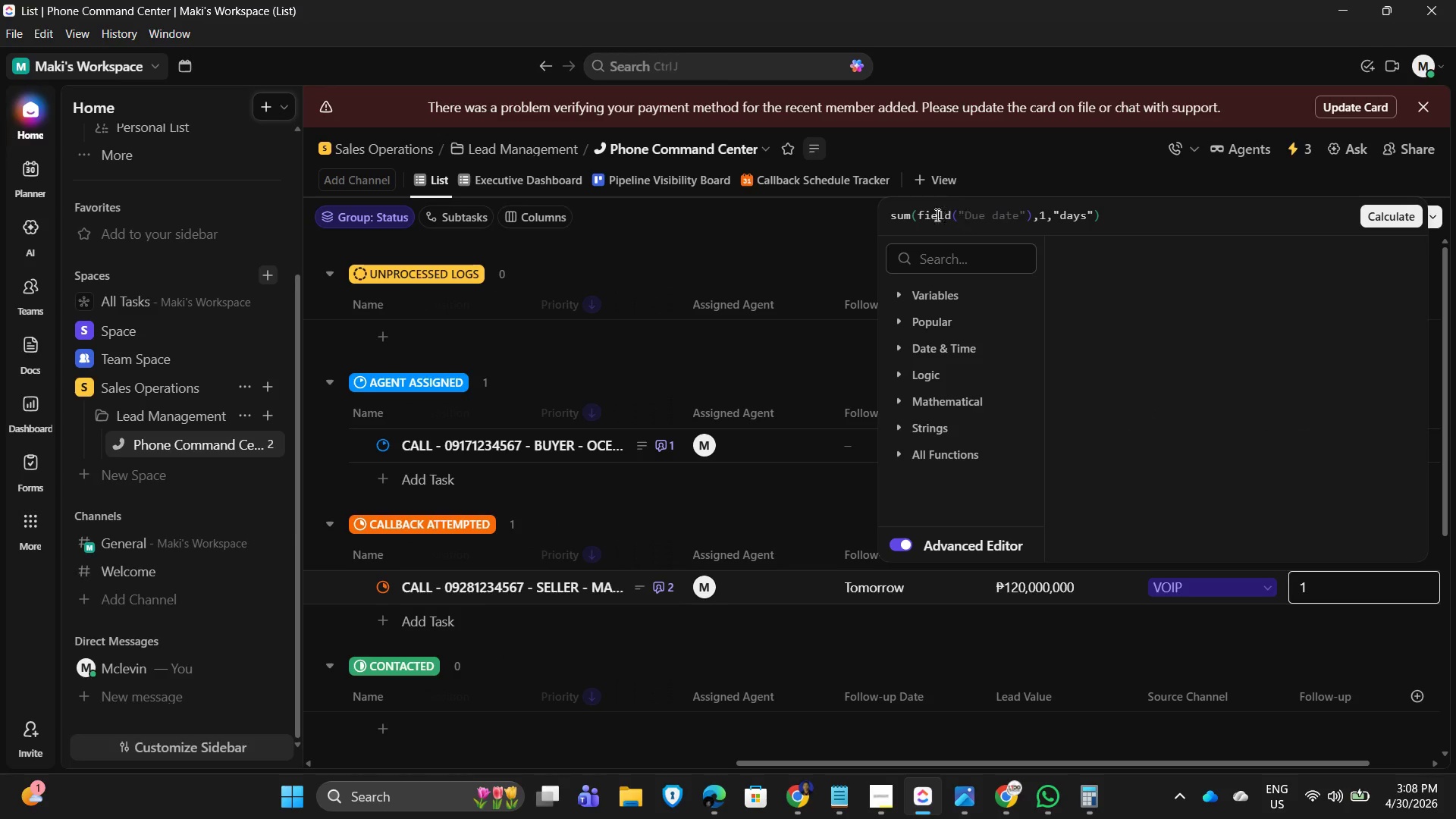 
left_click([910, 212])
 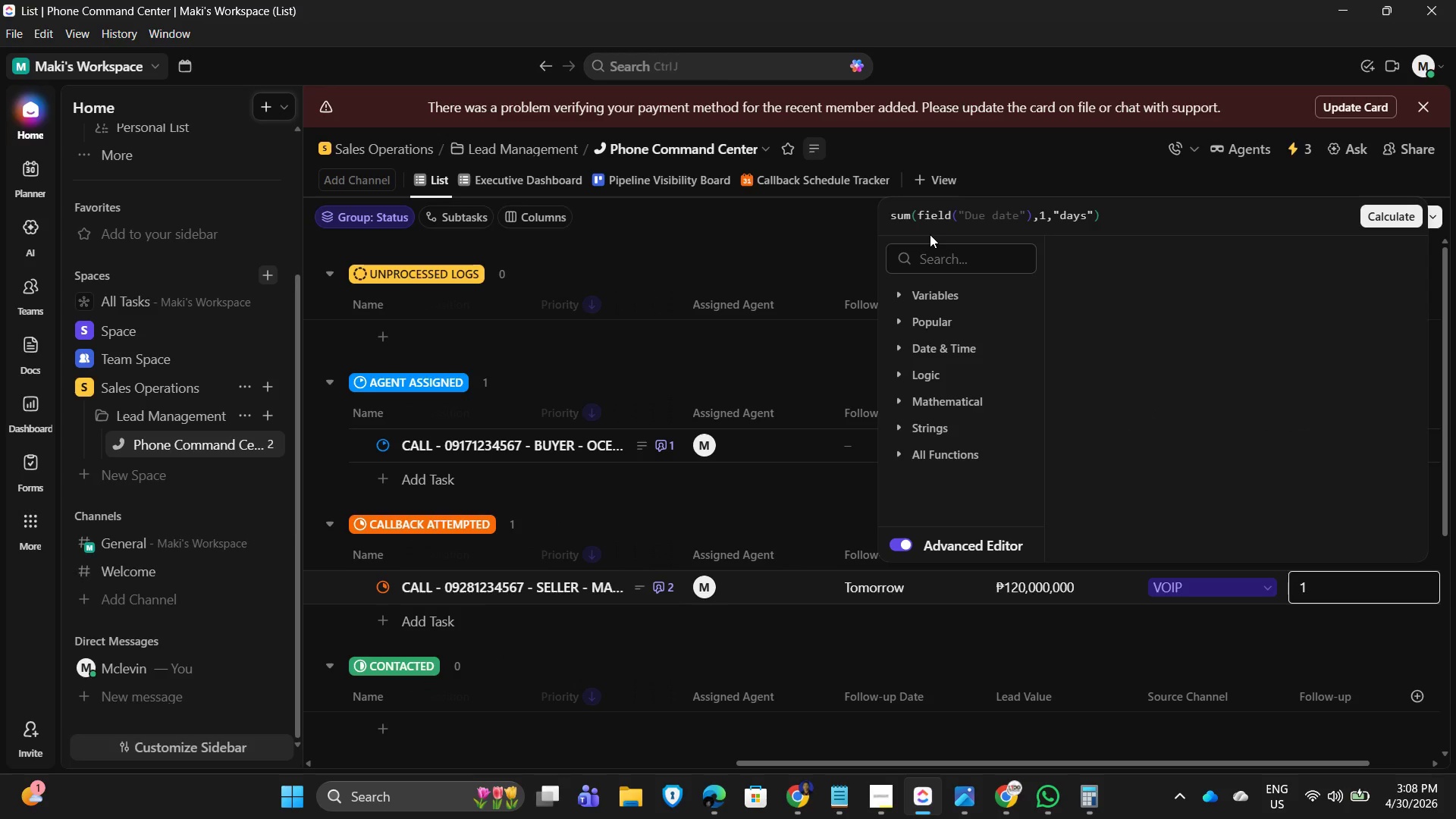 
key(Backspace)
key(Backspace)
key(Backspace)
type(date)
 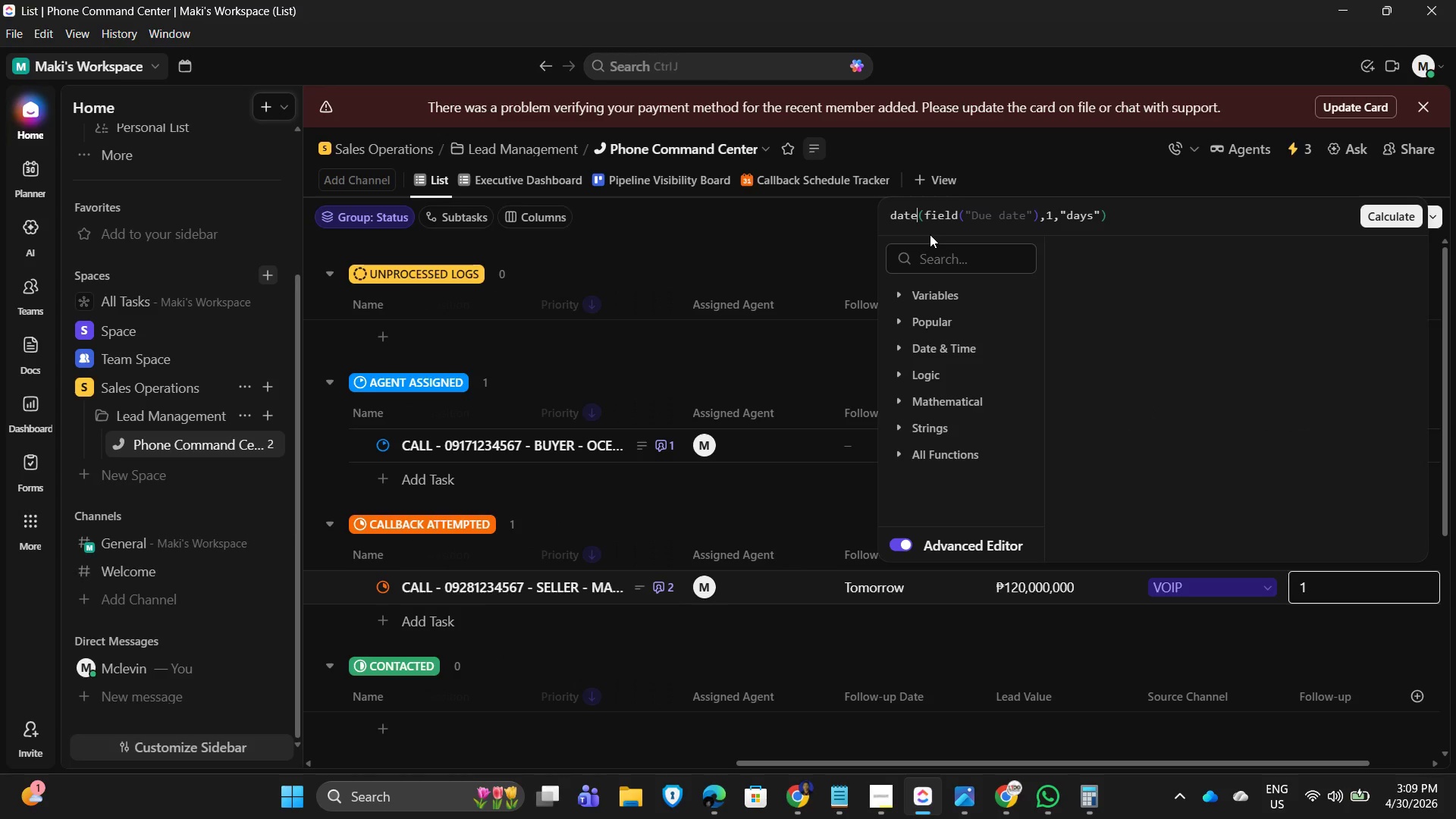 
key(Enter)
 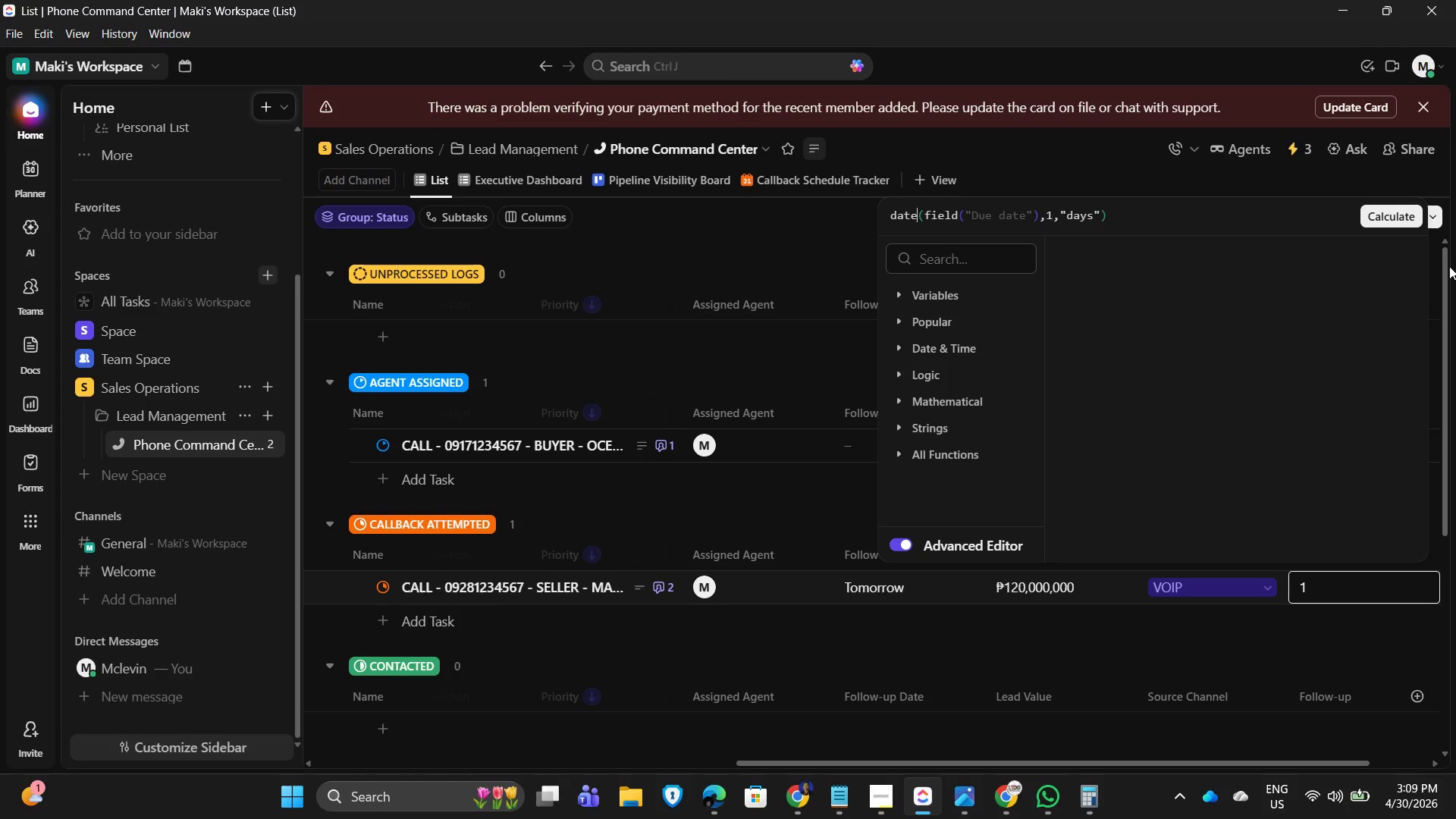 
left_click([1396, 212])
 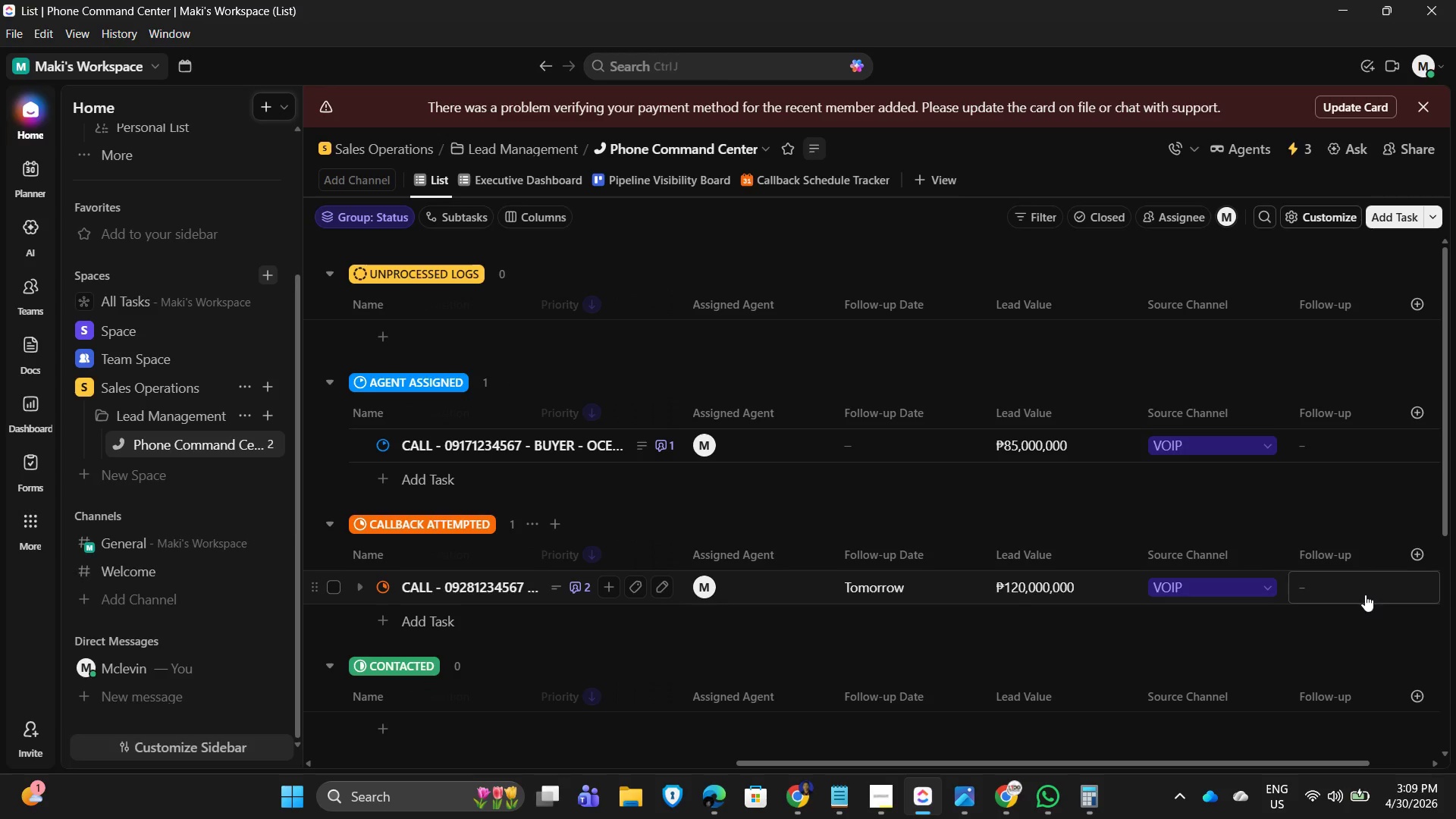 
left_click([1319, 593])
 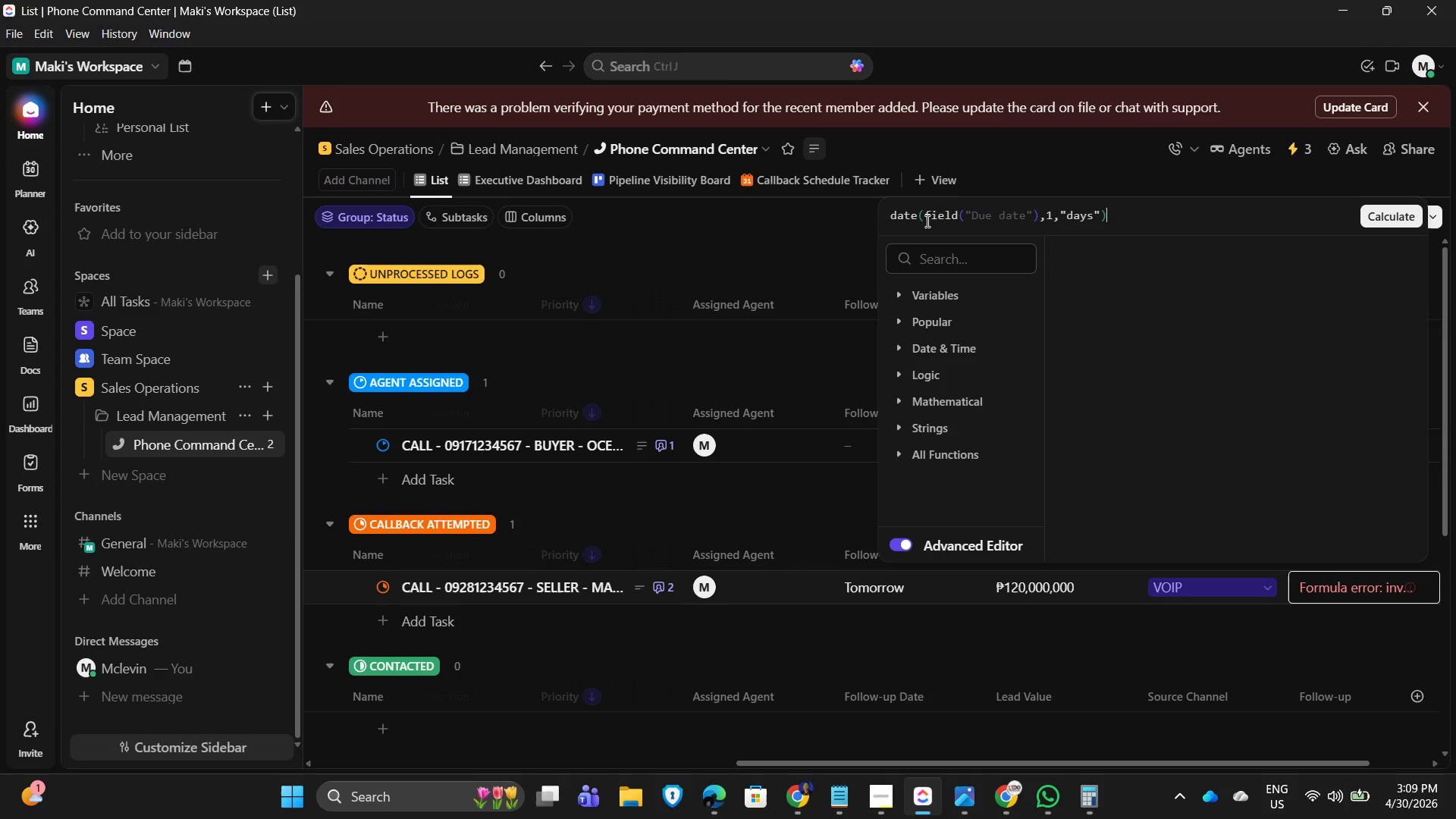 
left_click([918, 212])
 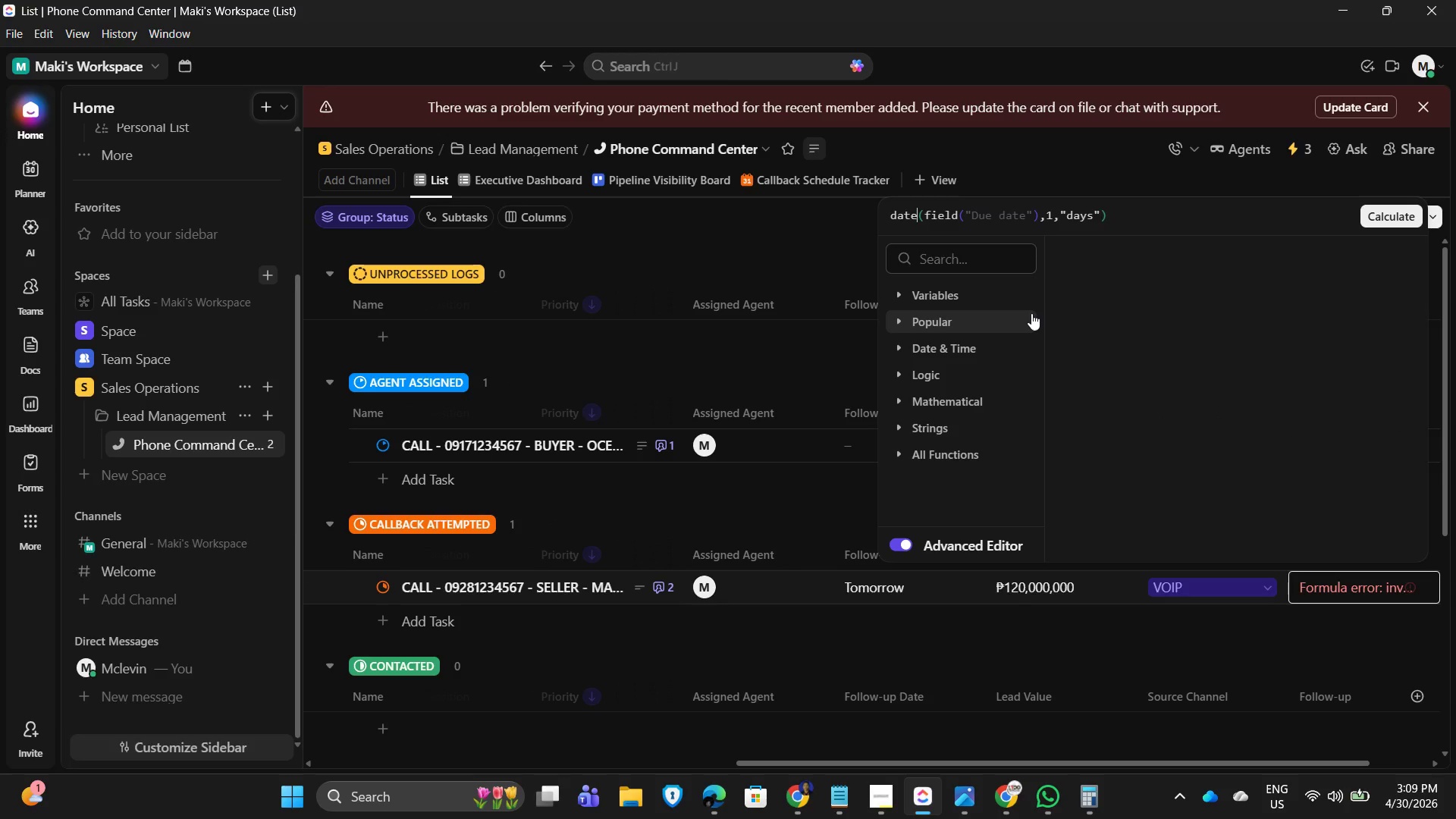 
type(_add)
 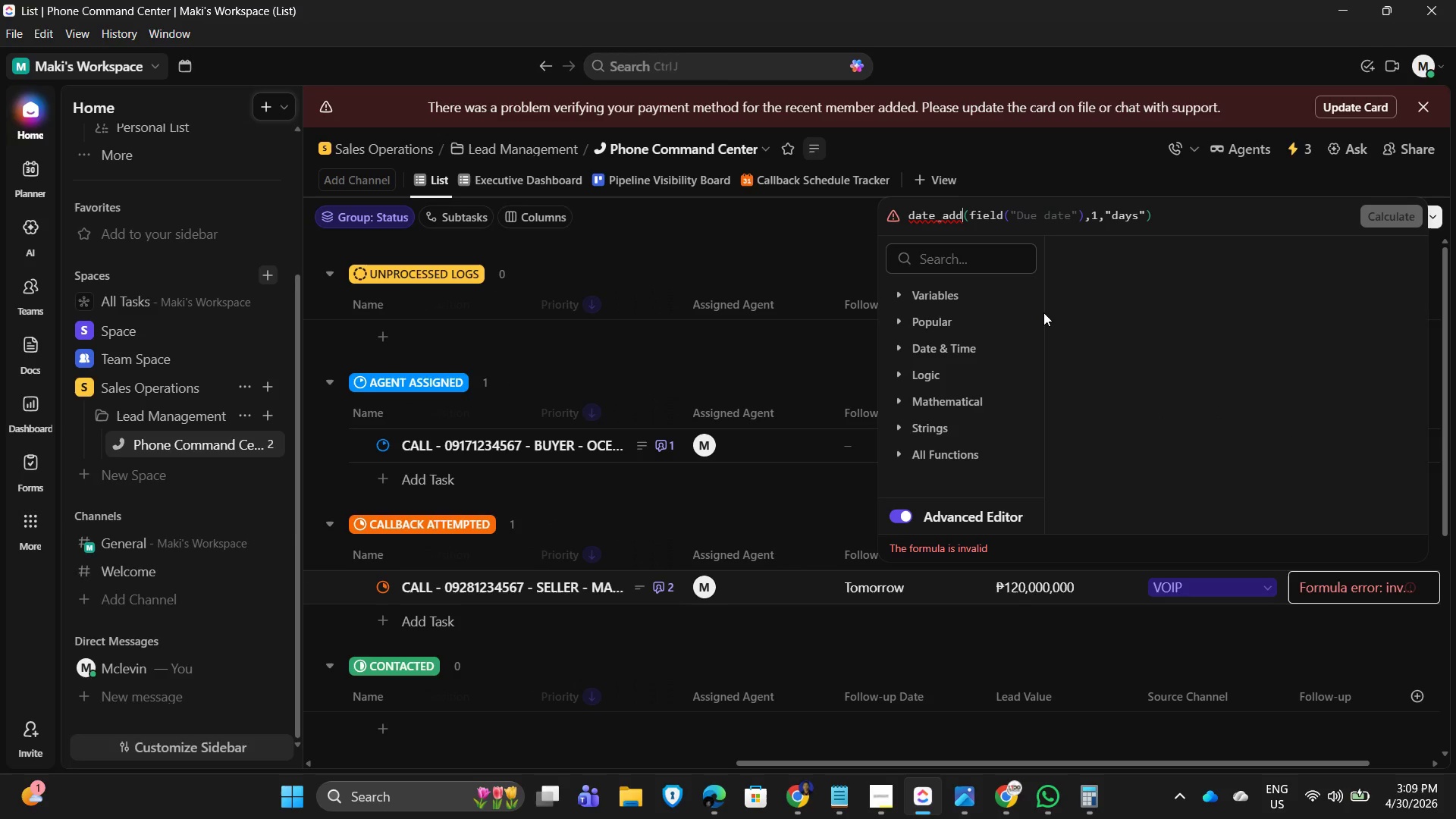 
key(Enter)
 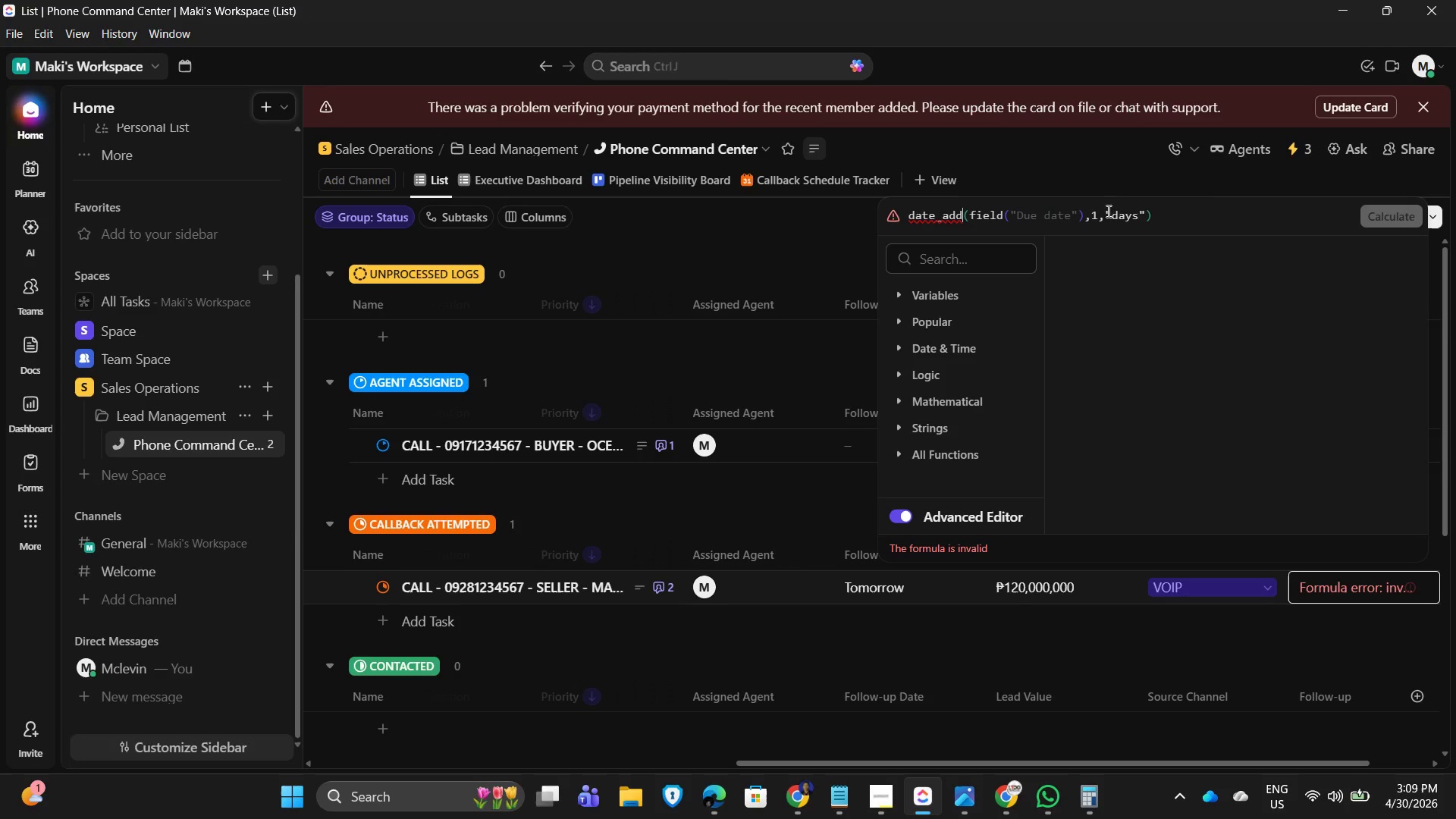 
left_click([1217, 202])
 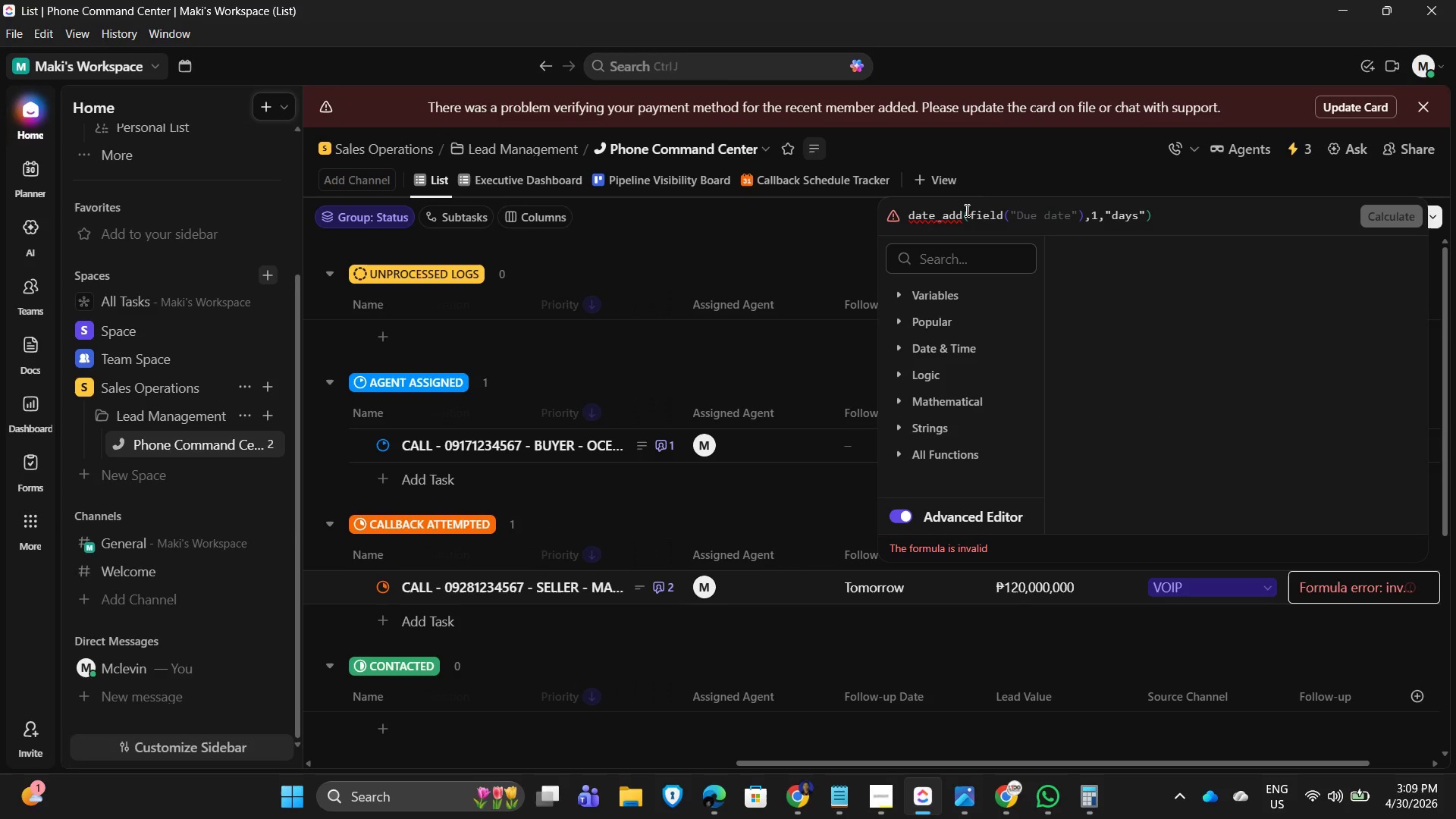 
left_click([961, 212])
 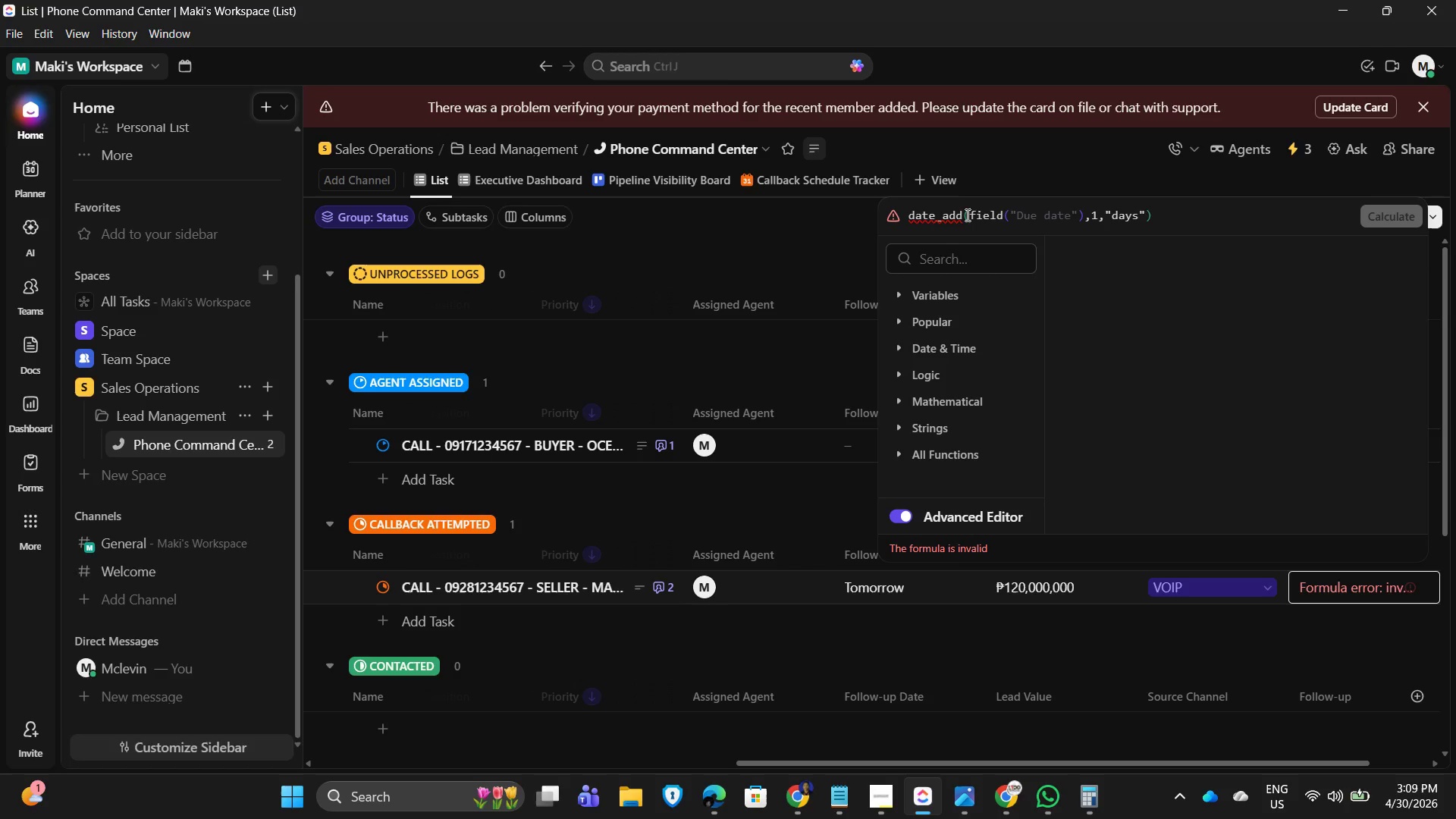 
left_click_drag(start_coordinate=[965, 215], to_coordinate=[899, 215])
 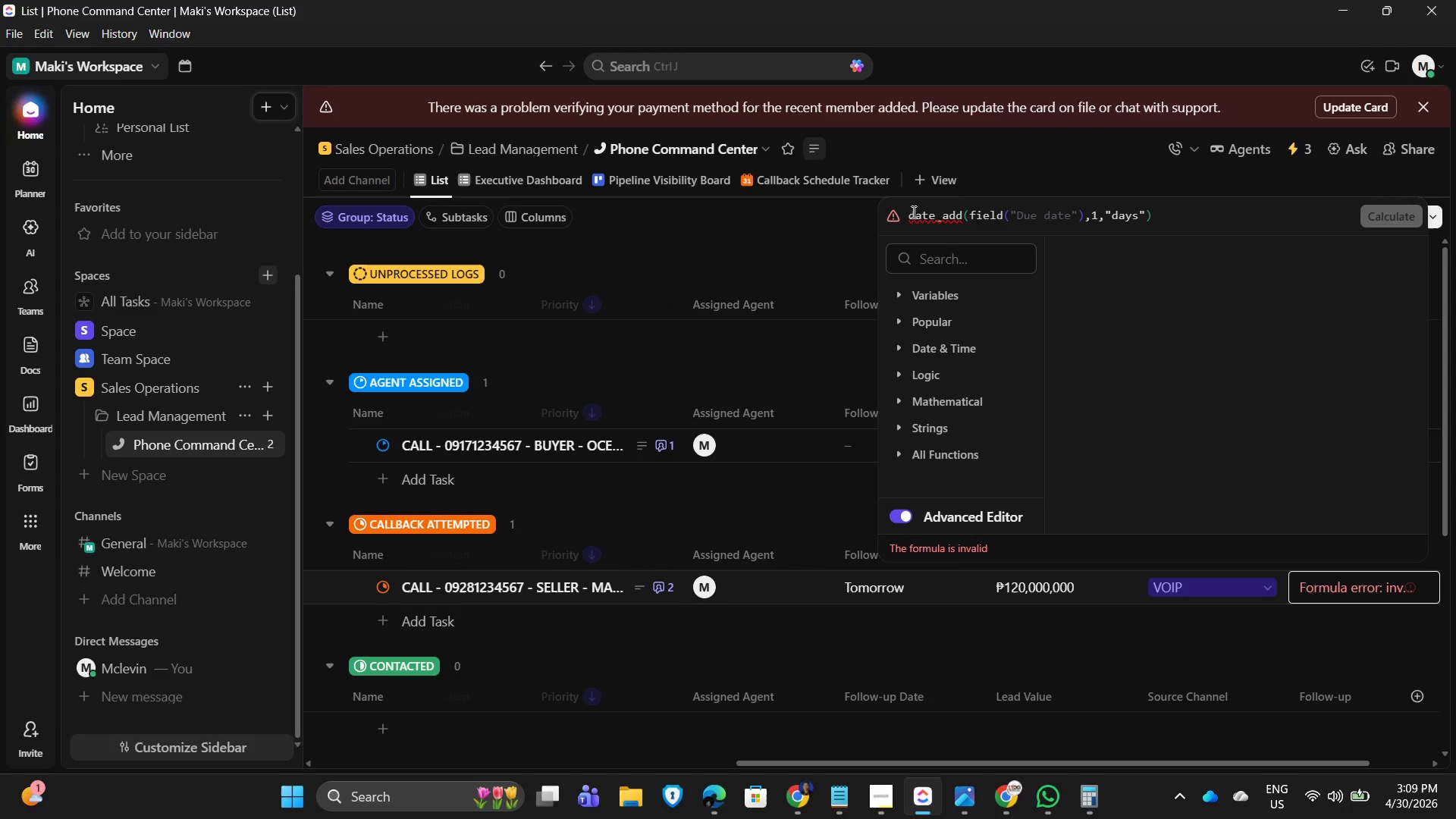 
left_click([912, 212])
 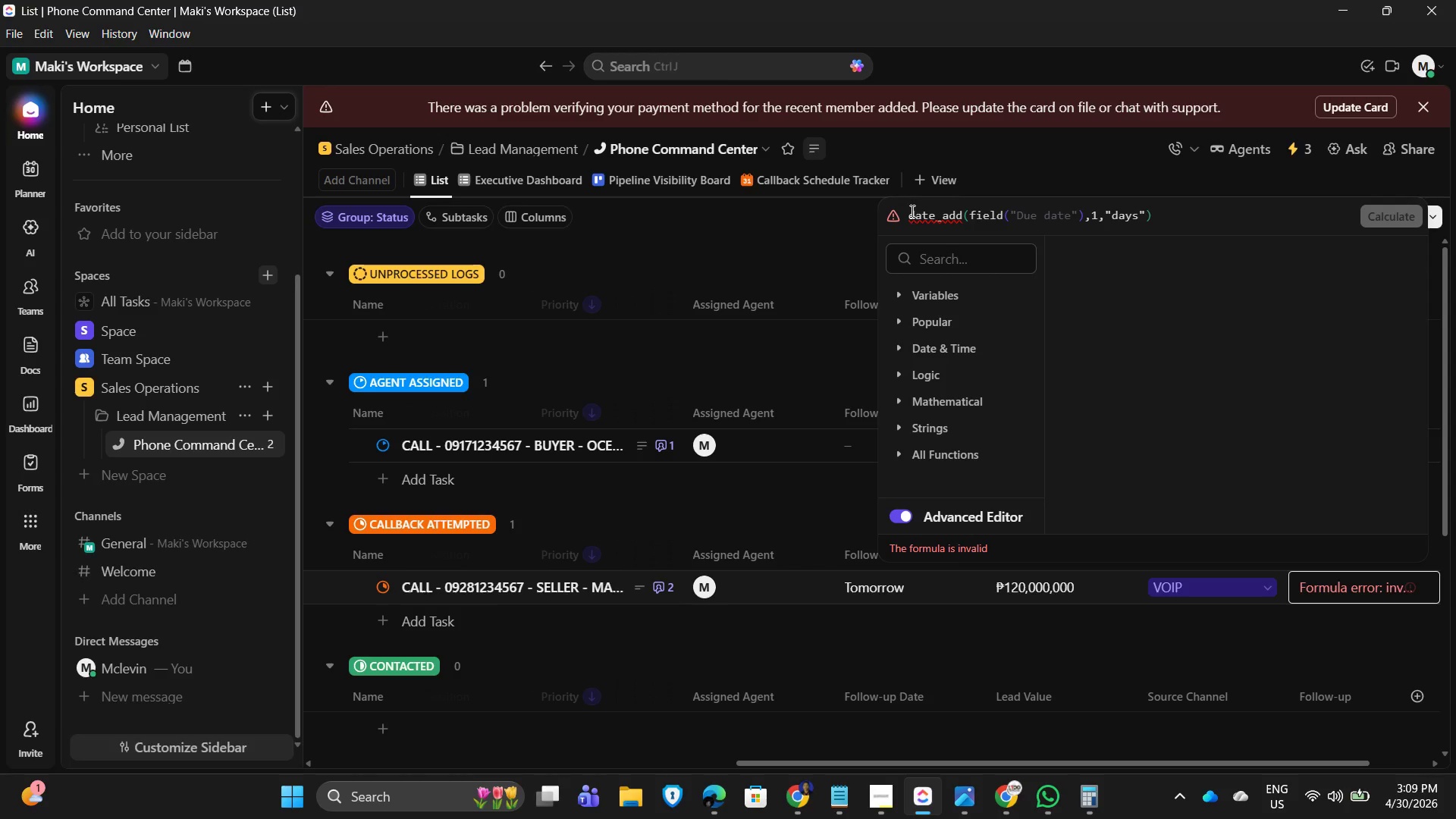 
left_click_drag(start_coordinate=[911, 211], to_coordinate=[990, 212])
 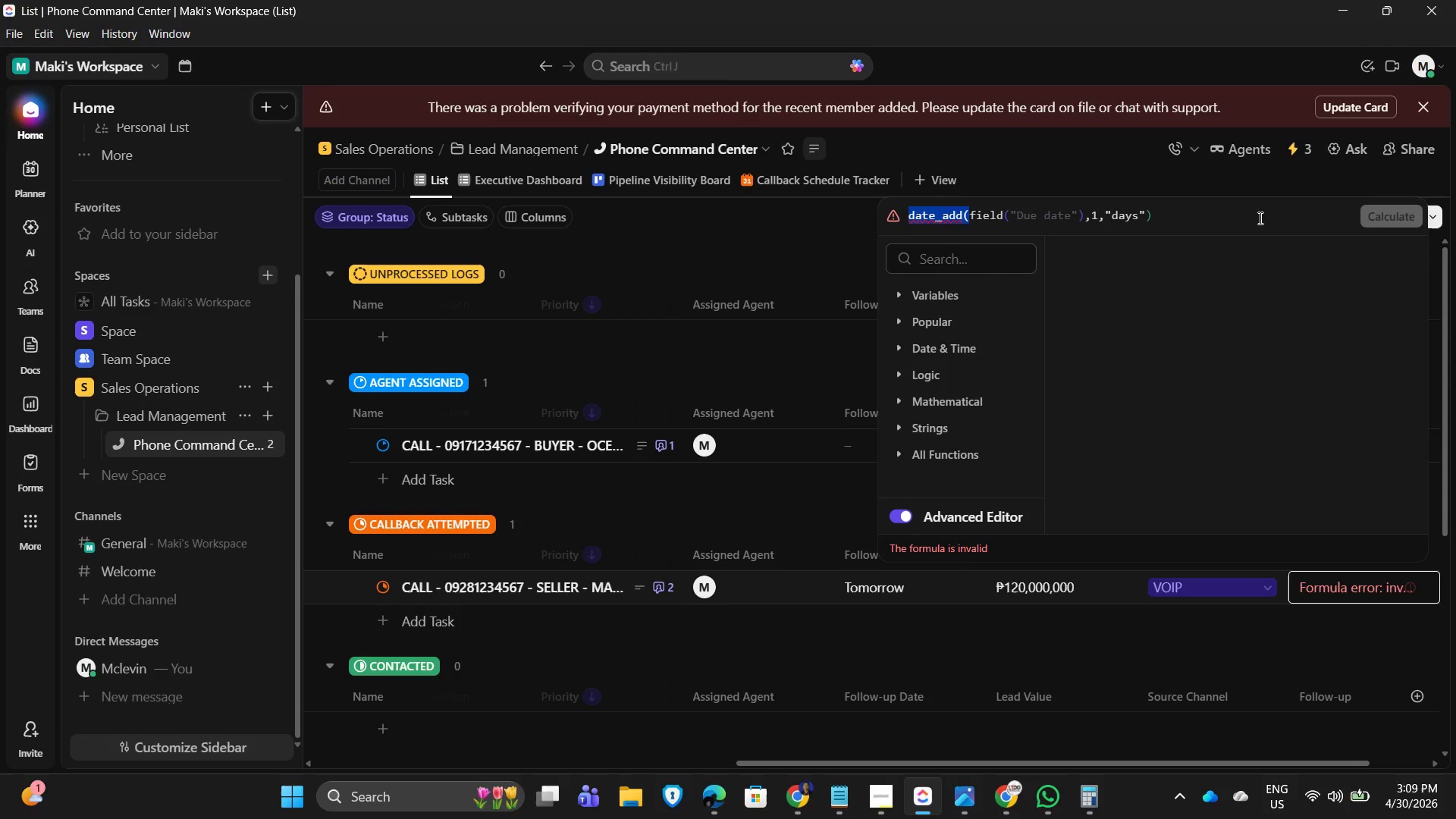 
left_click([1285, 218])
 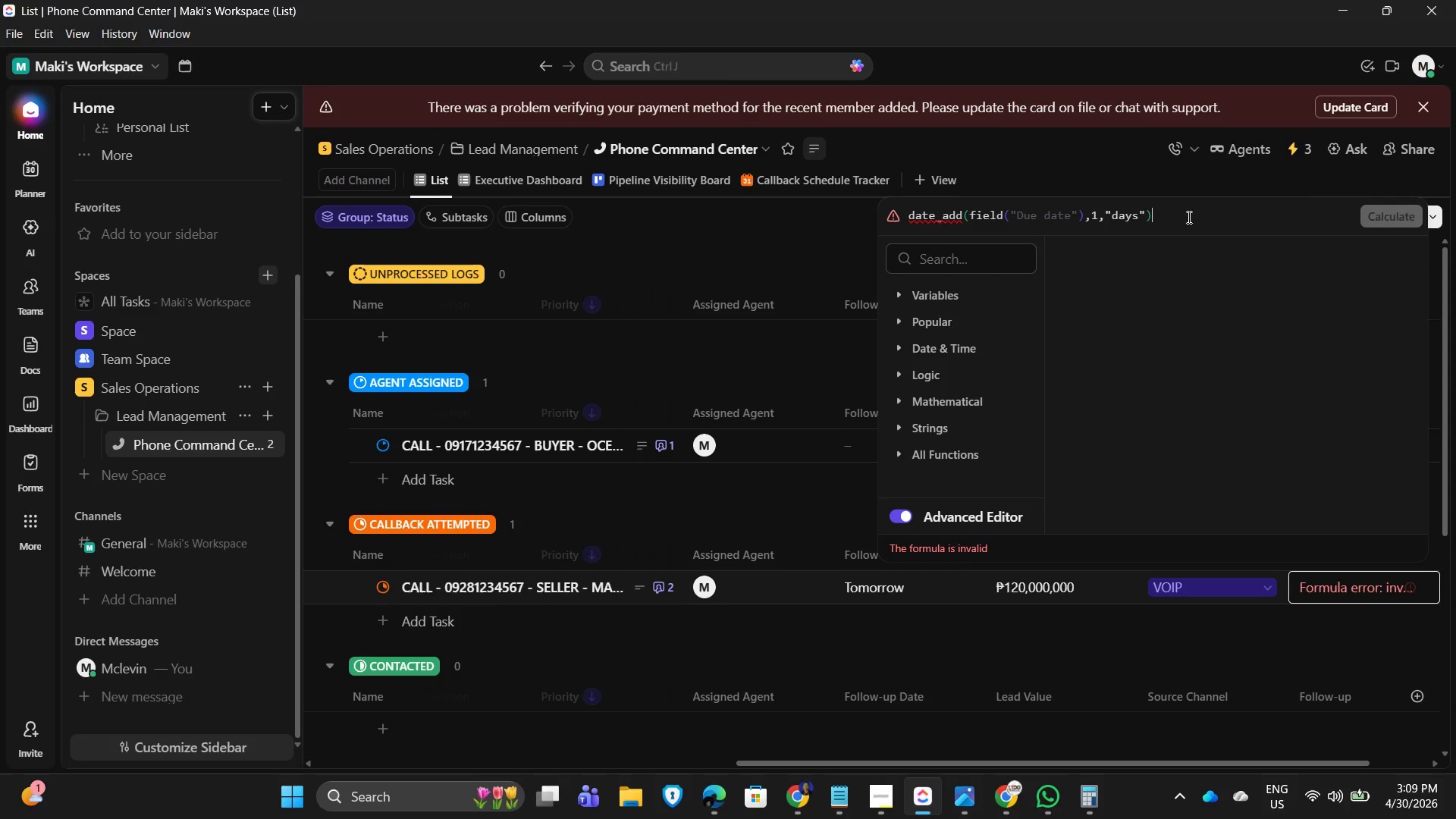 
left_click_drag(start_coordinate=[1188, 217], to_coordinate=[836, 209])
 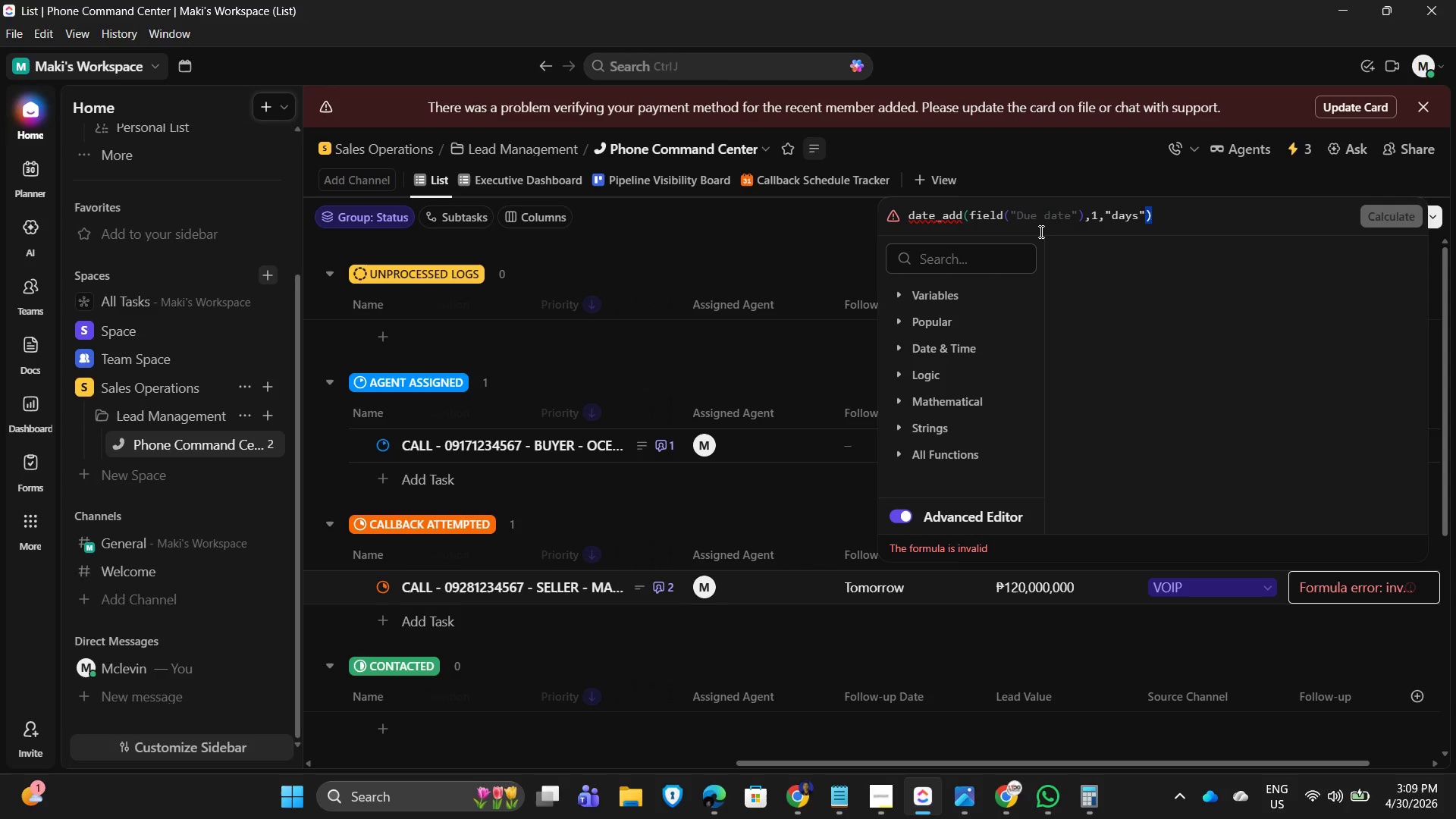 
key(Backspace)
 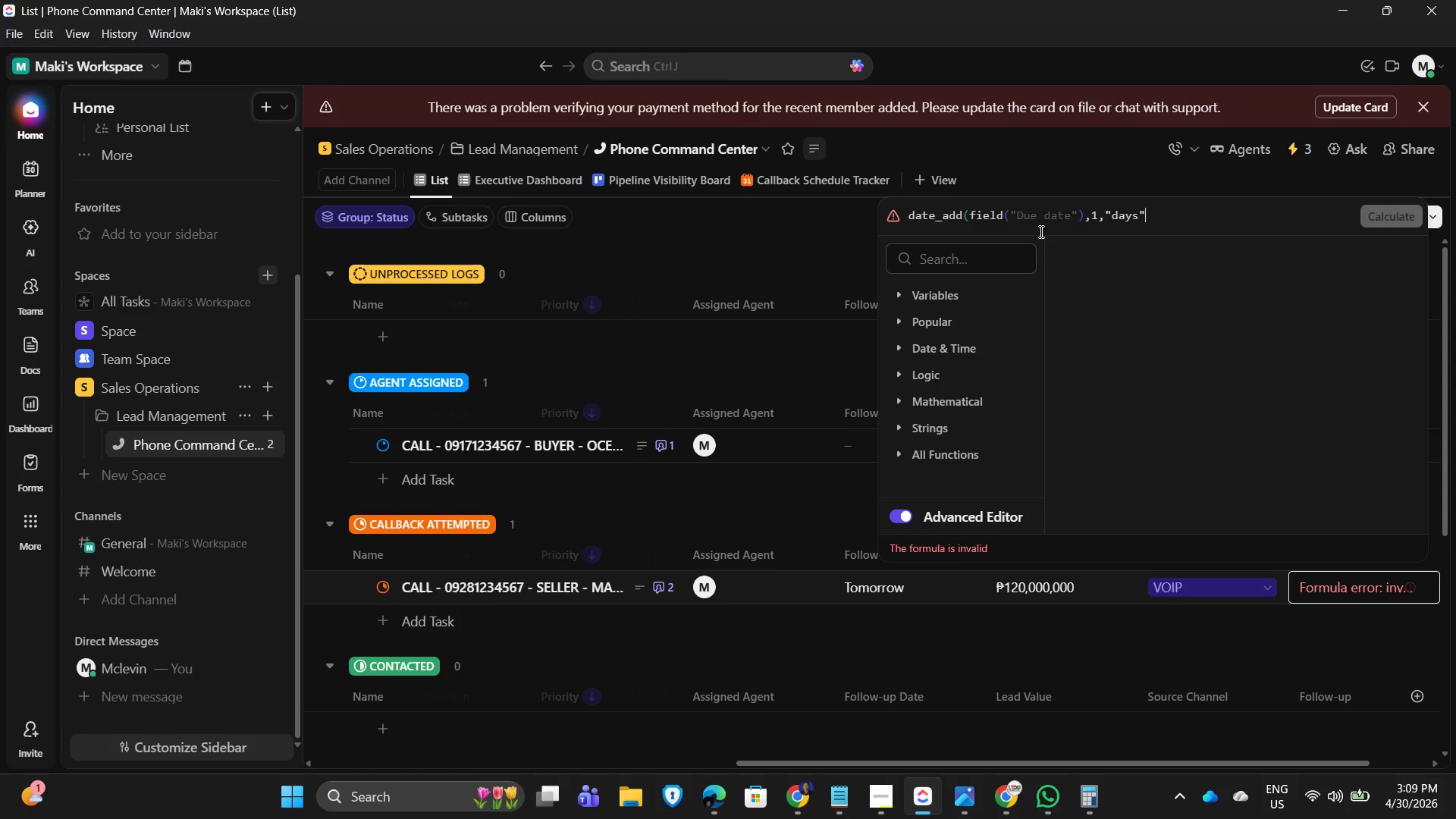 
key(Backspace)
 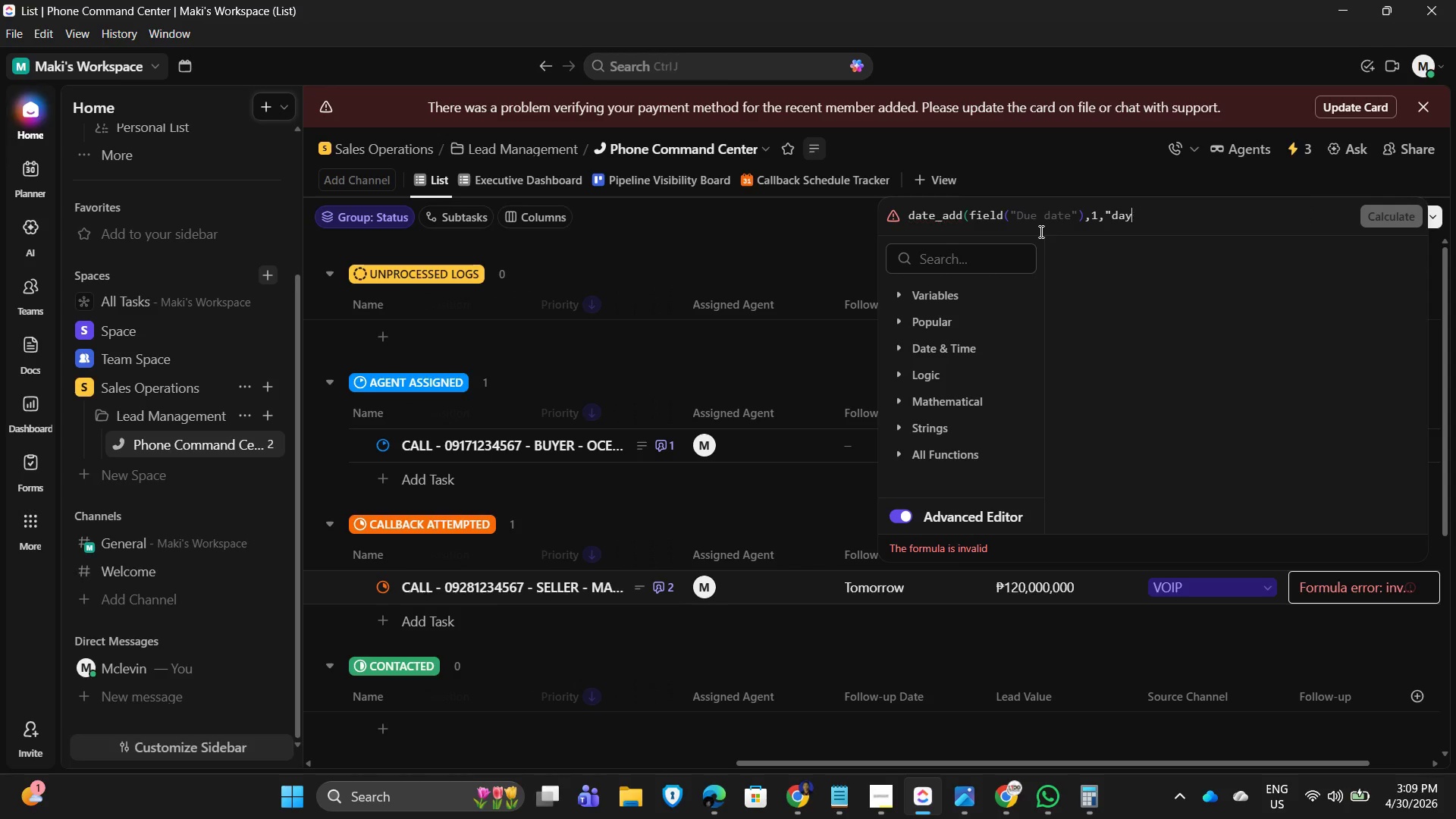 
key(Backspace)
 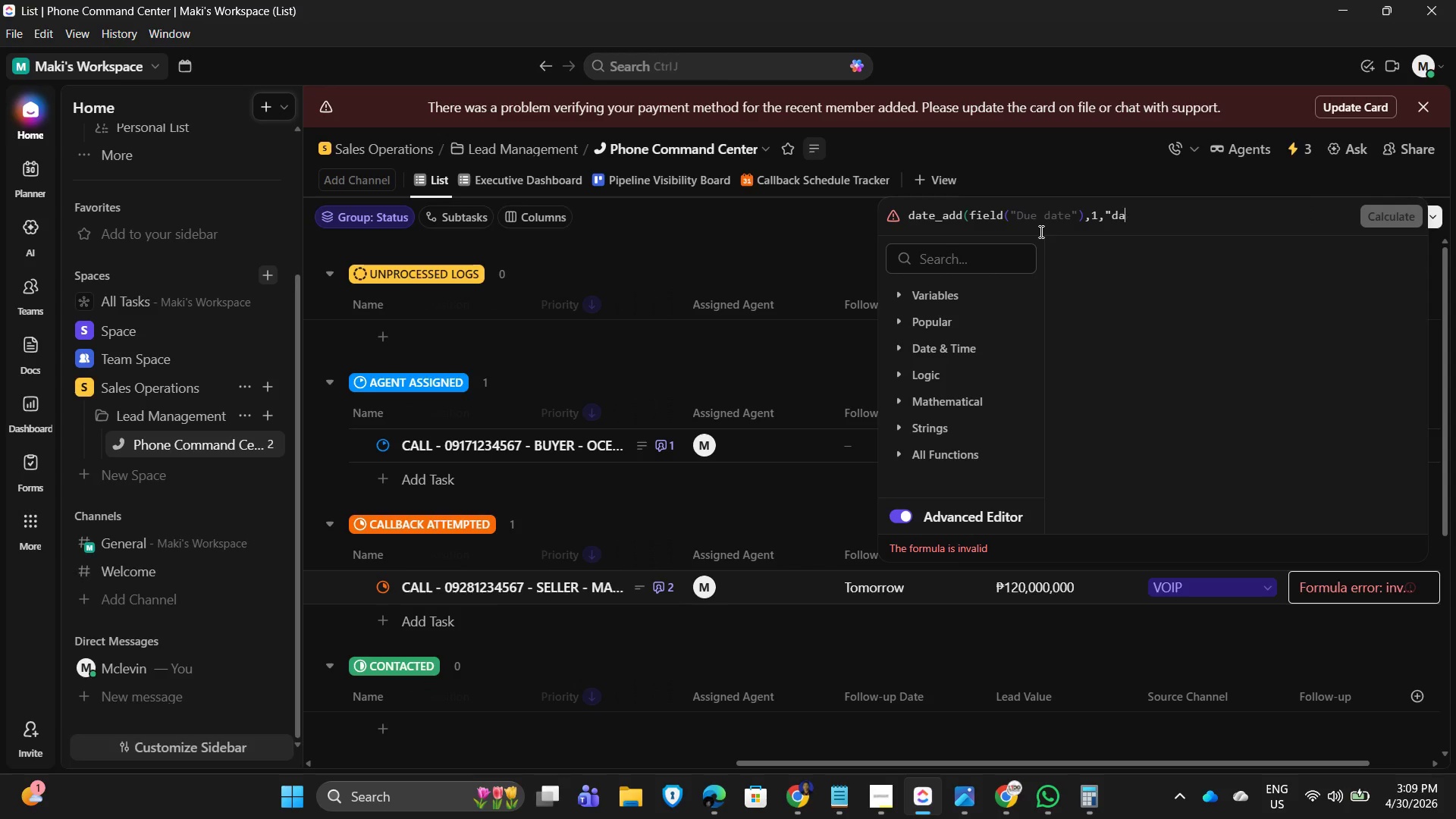 
hold_key(key=Backspace, duration=1.14)
 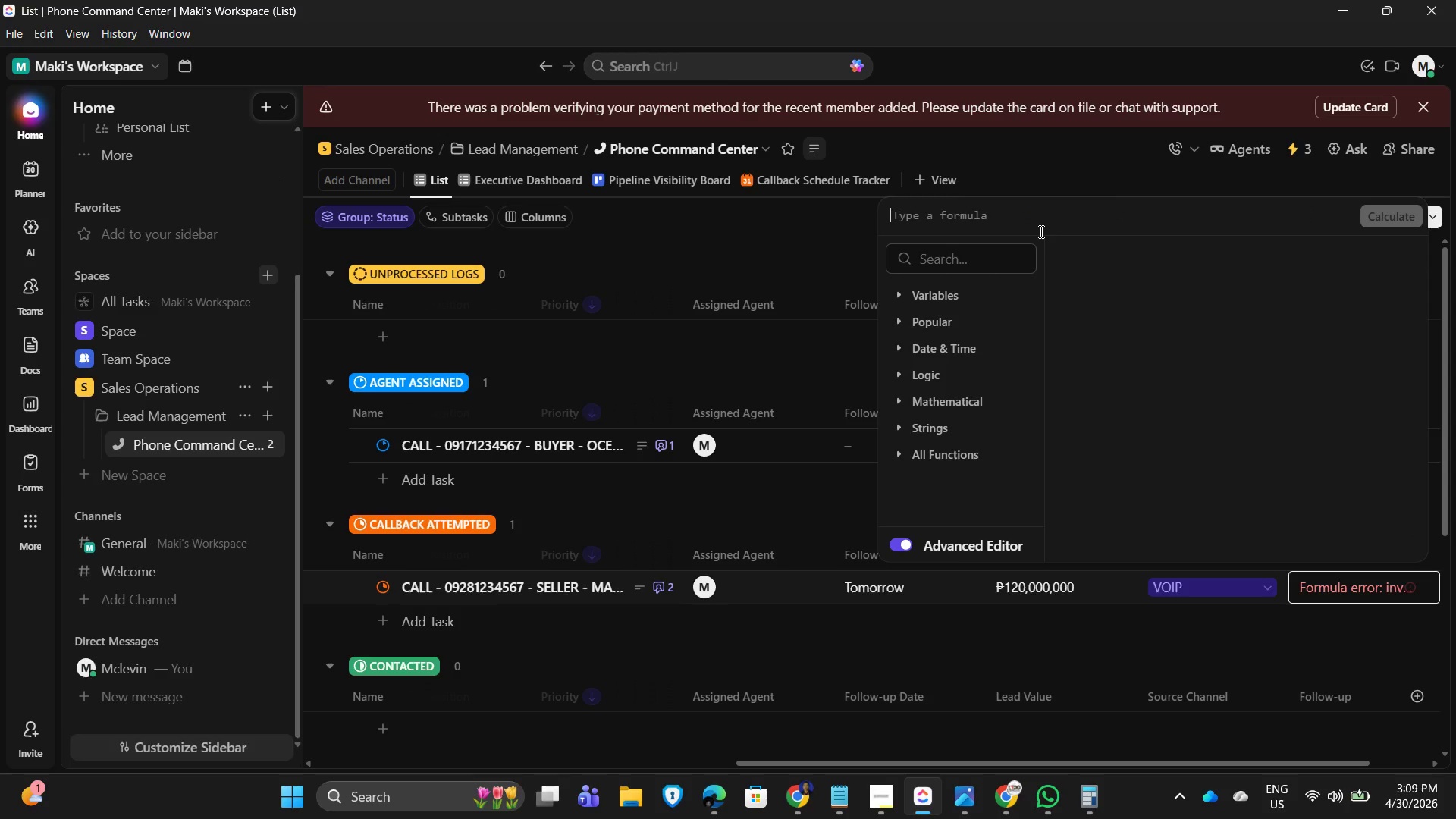 
key(Backspace)
 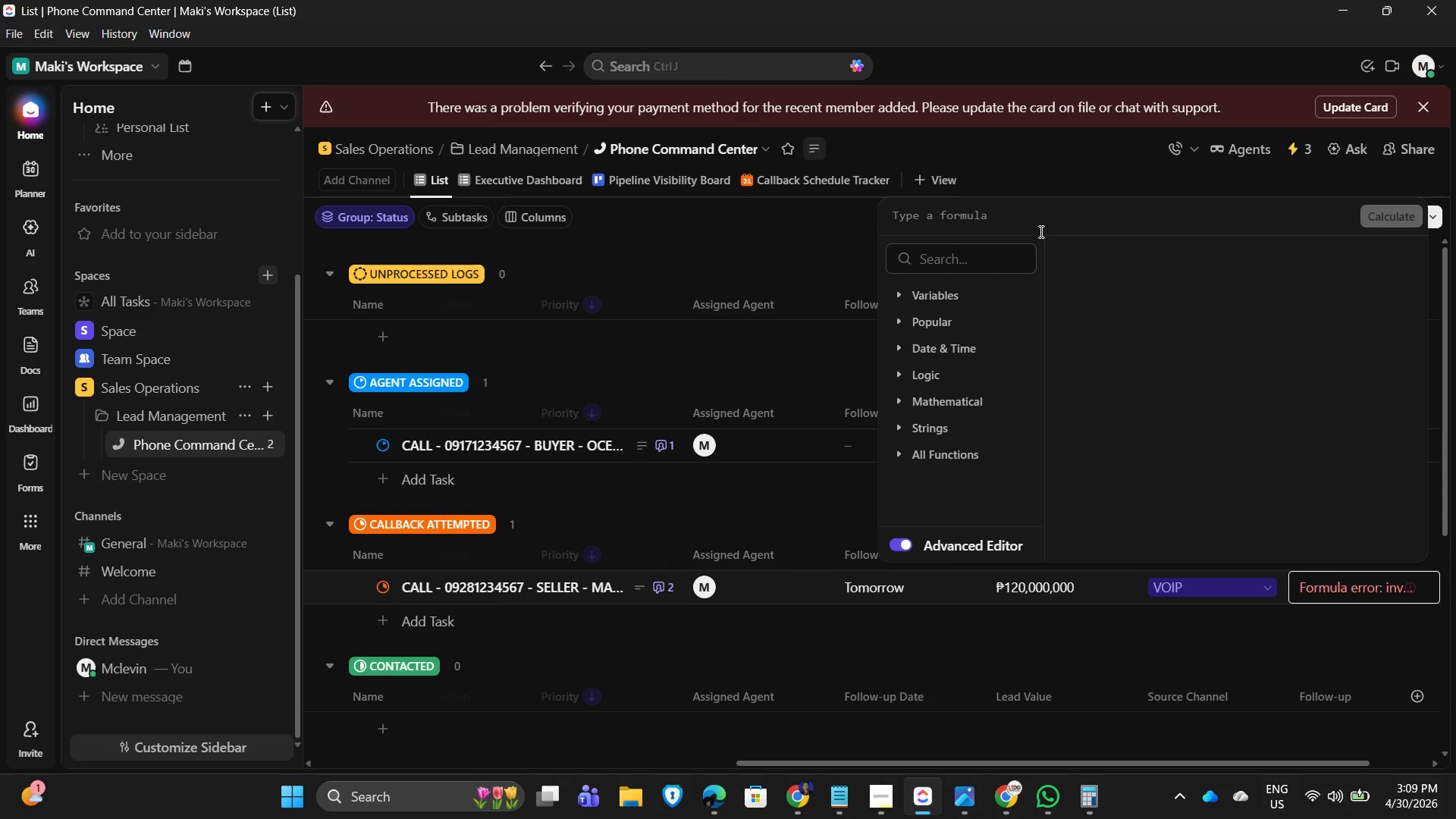 
key(Backspace)
 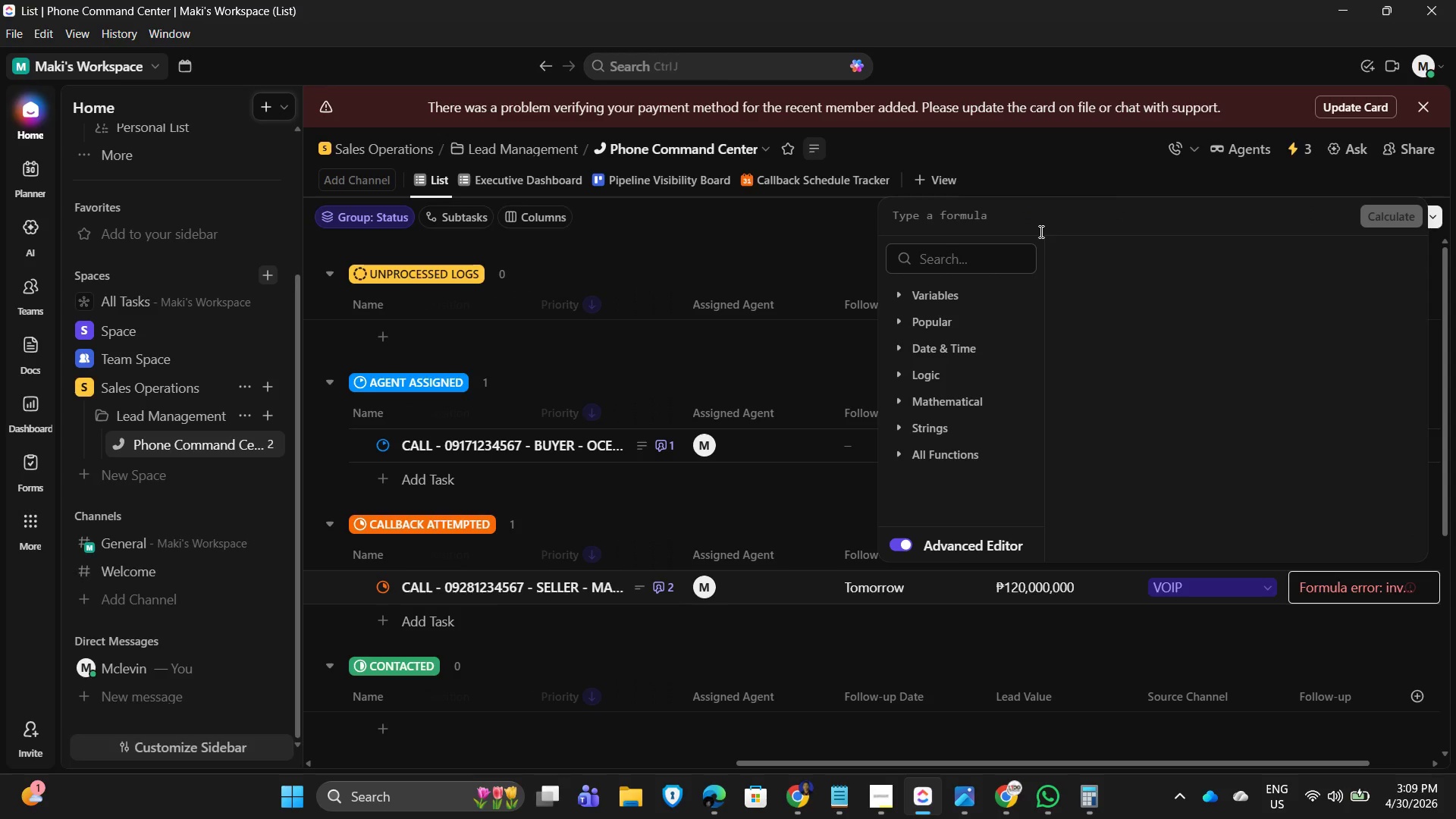 
key(Backspace)
 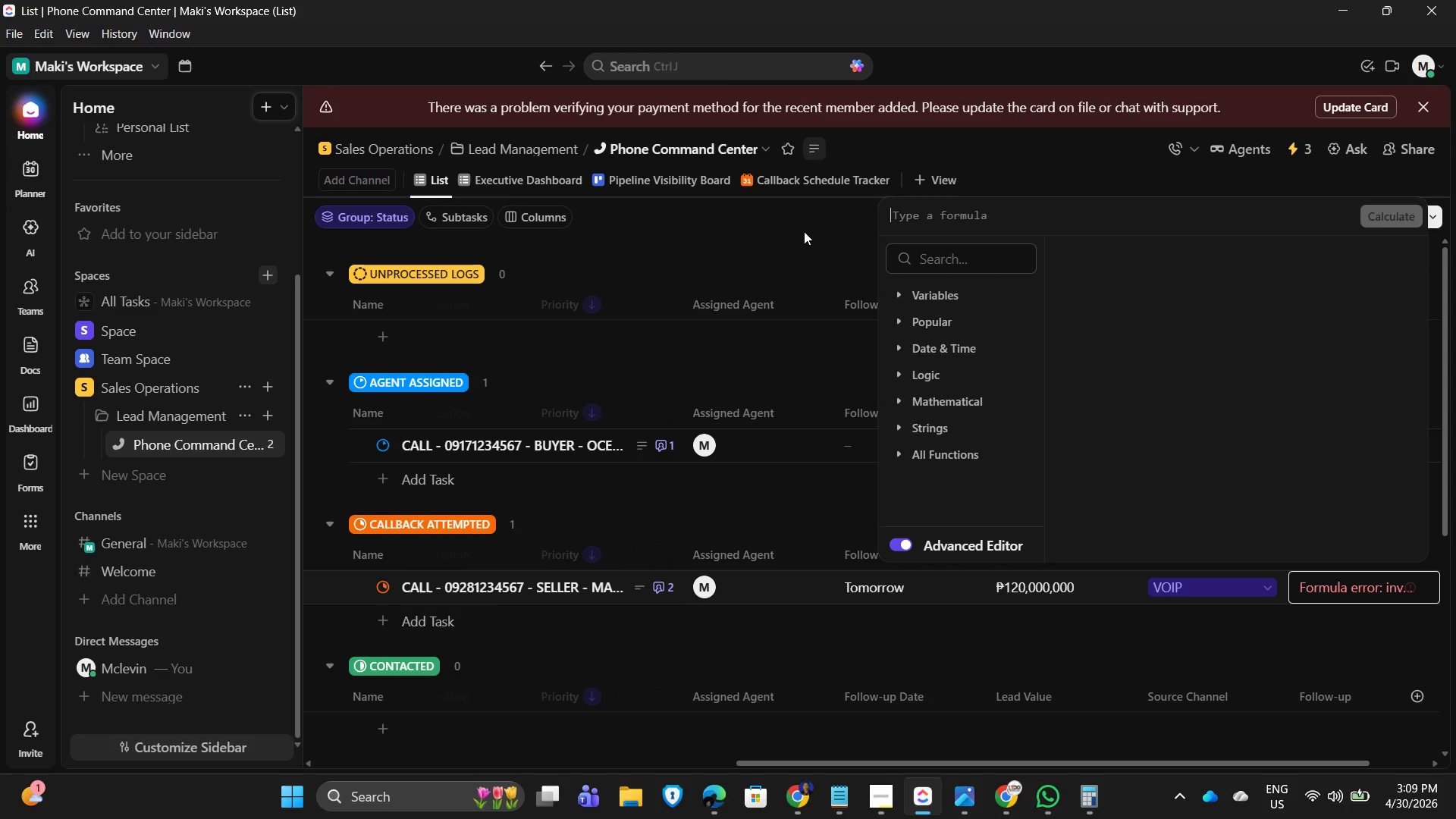 
wait(6.36)
 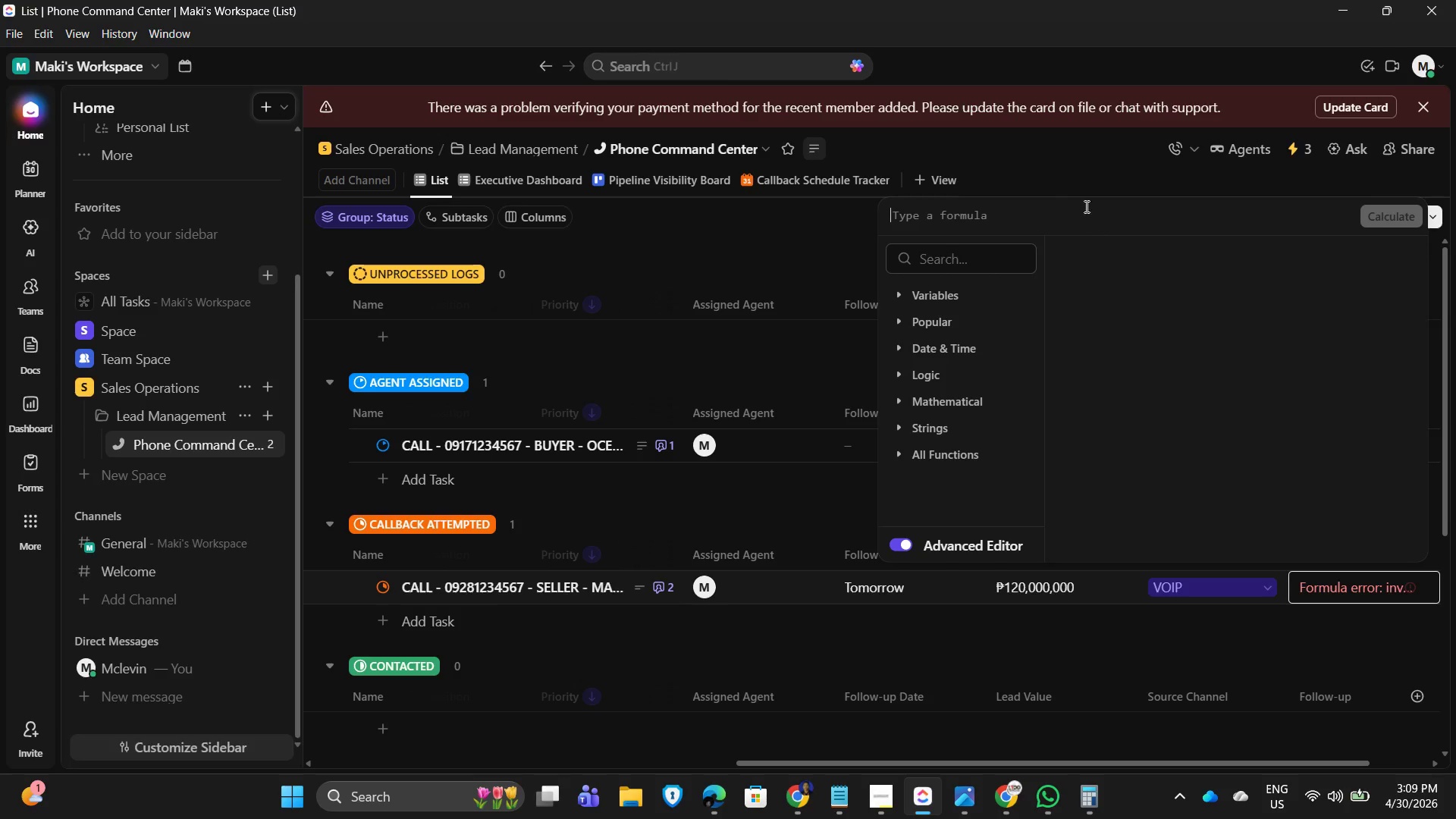 
left_click([804, 231])
 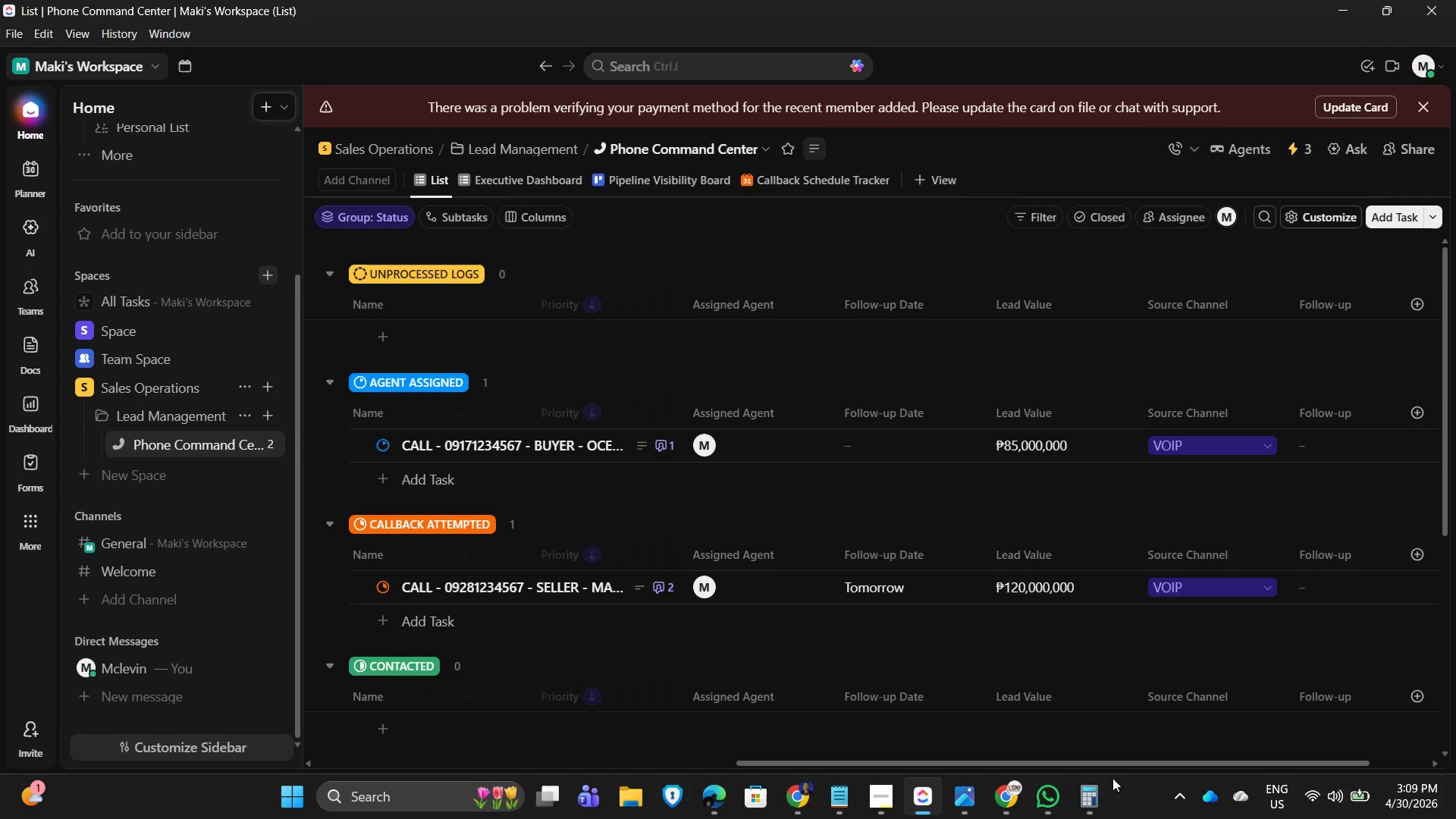 
left_click_drag(start_coordinate=[1123, 765], to_coordinate=[1157, 771])
 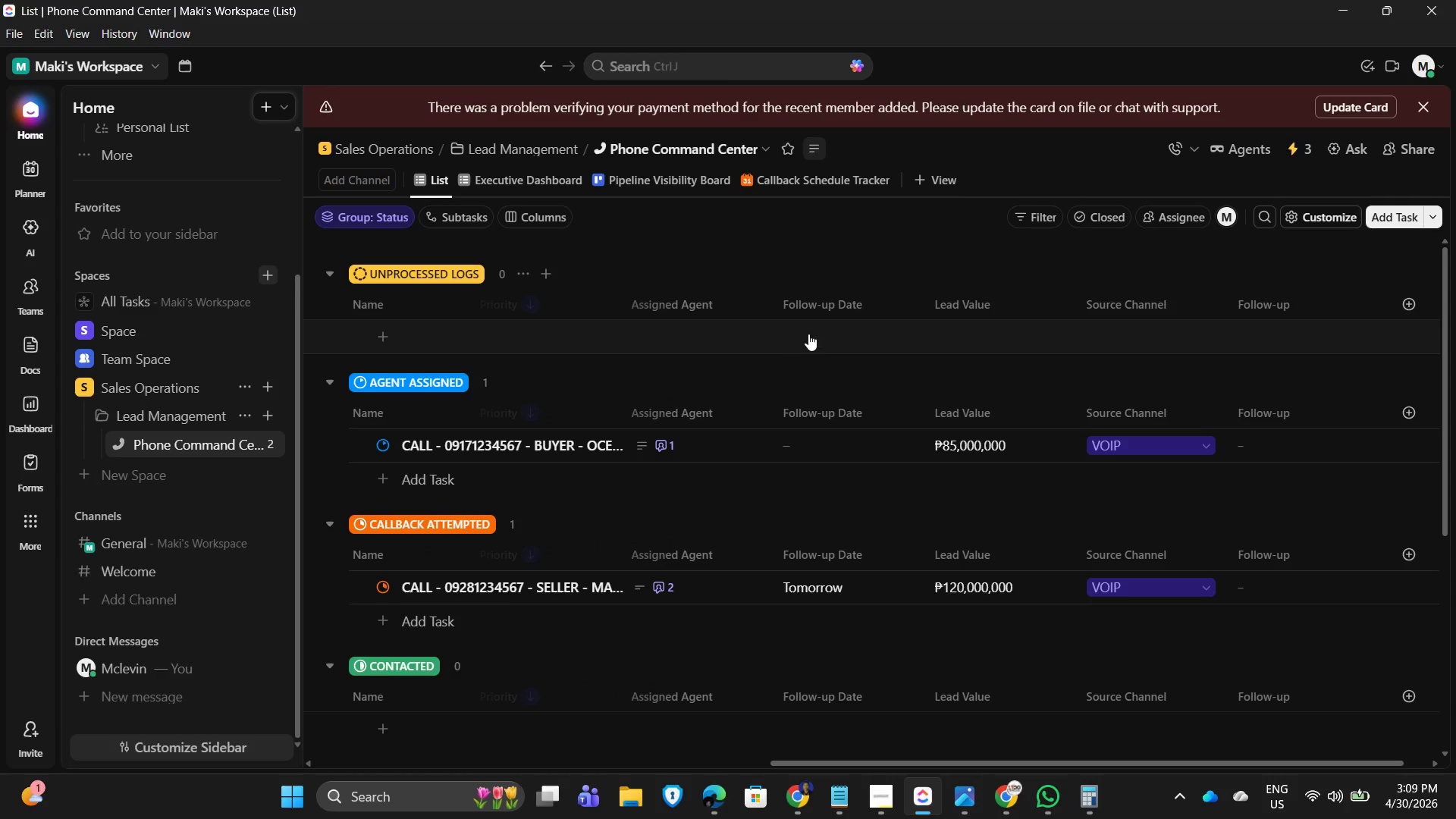 
mouse_move([1402, 308])
 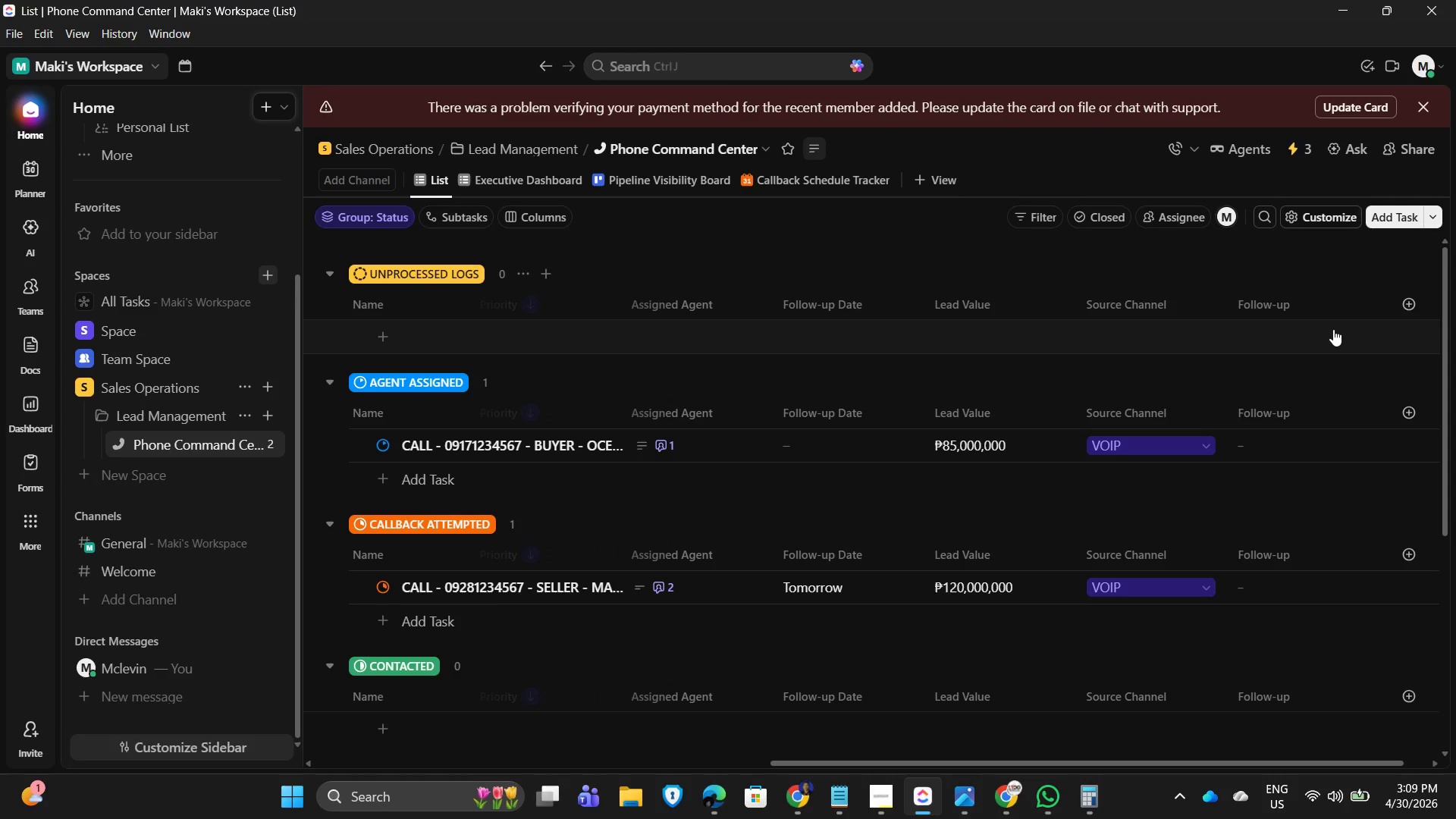 
mouse_move([1407, 297])
 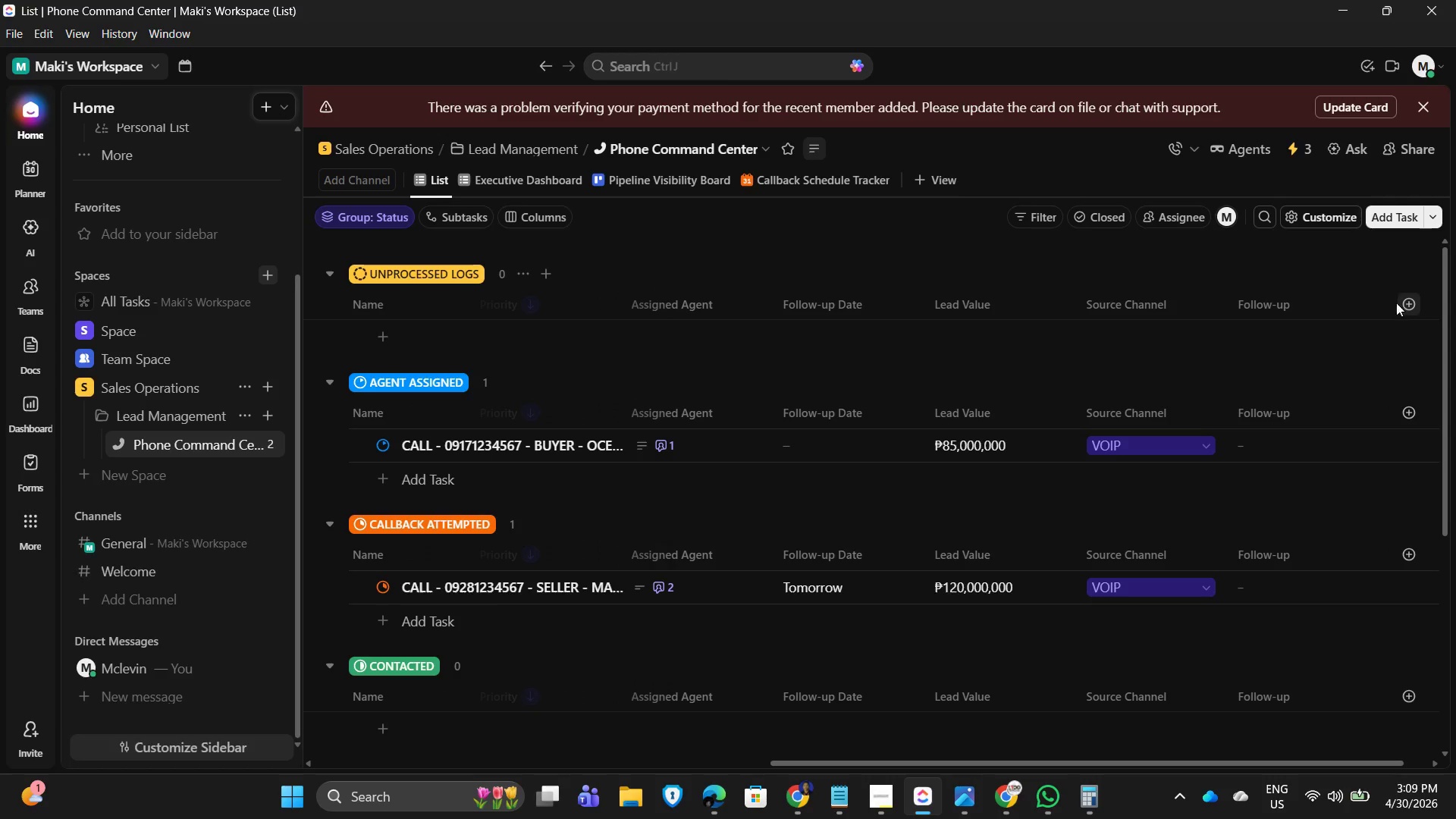 
wait(5.6)
 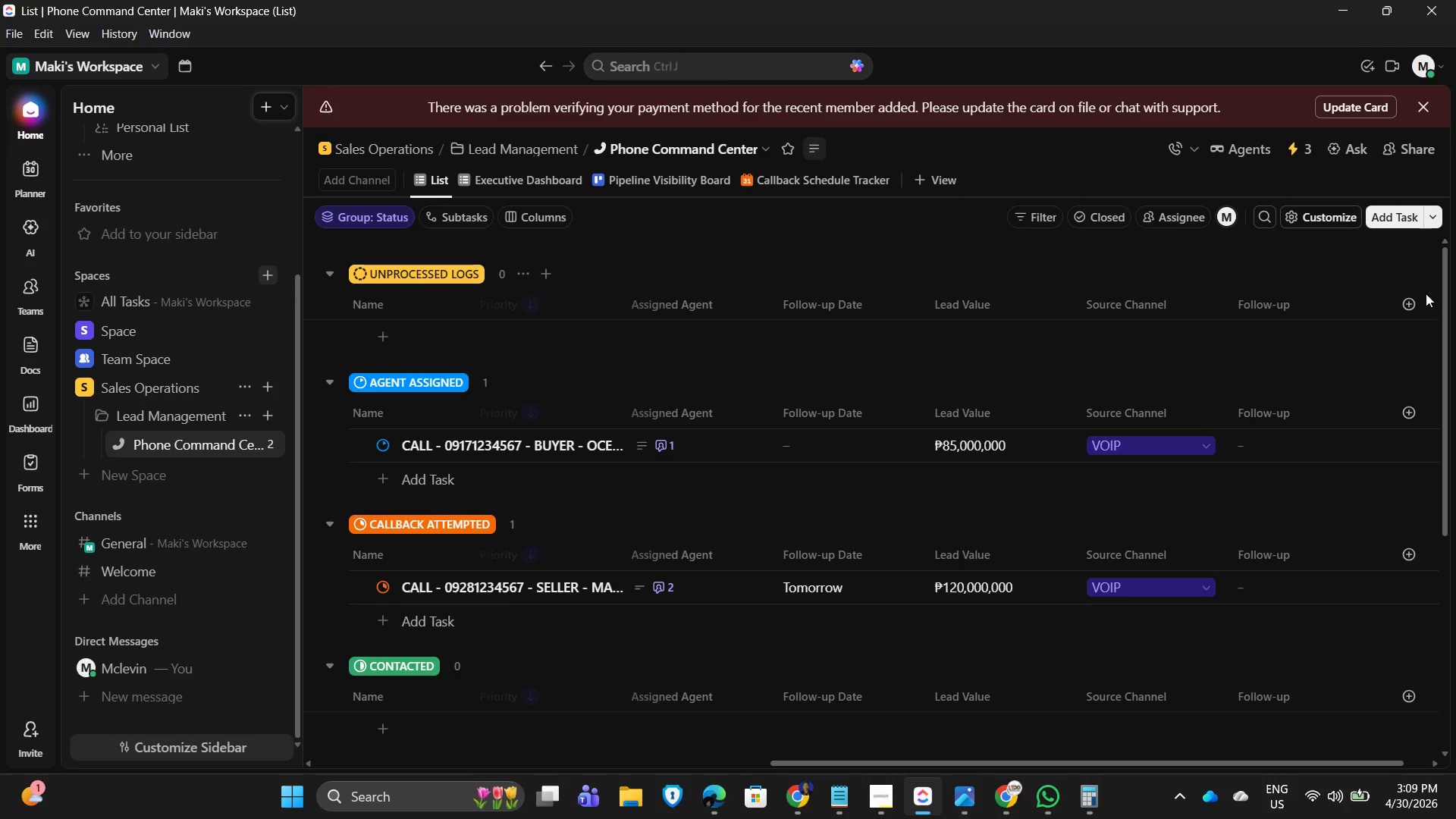 
mouse_move([1384, 310])
 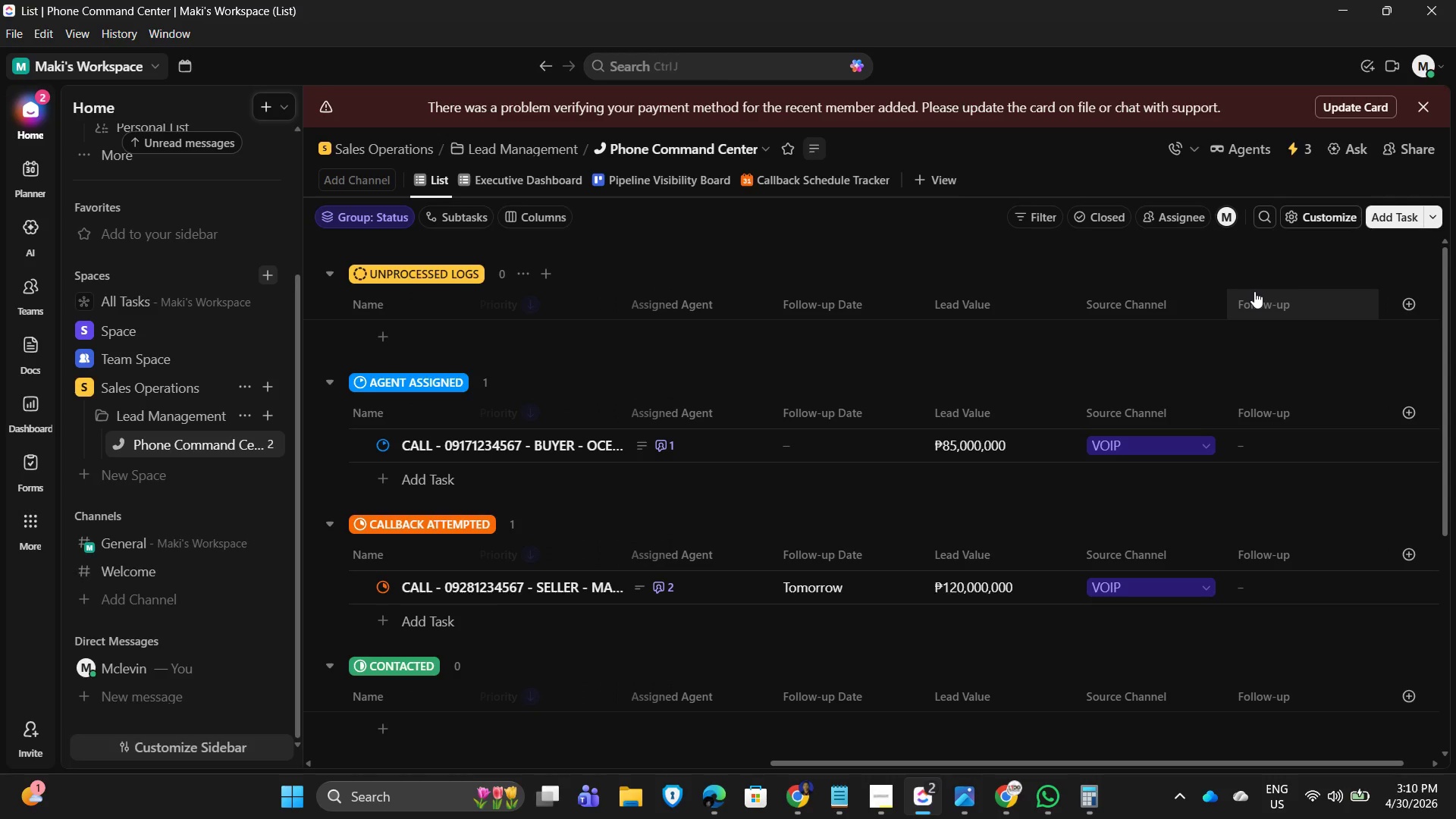 
wait(21.22)
 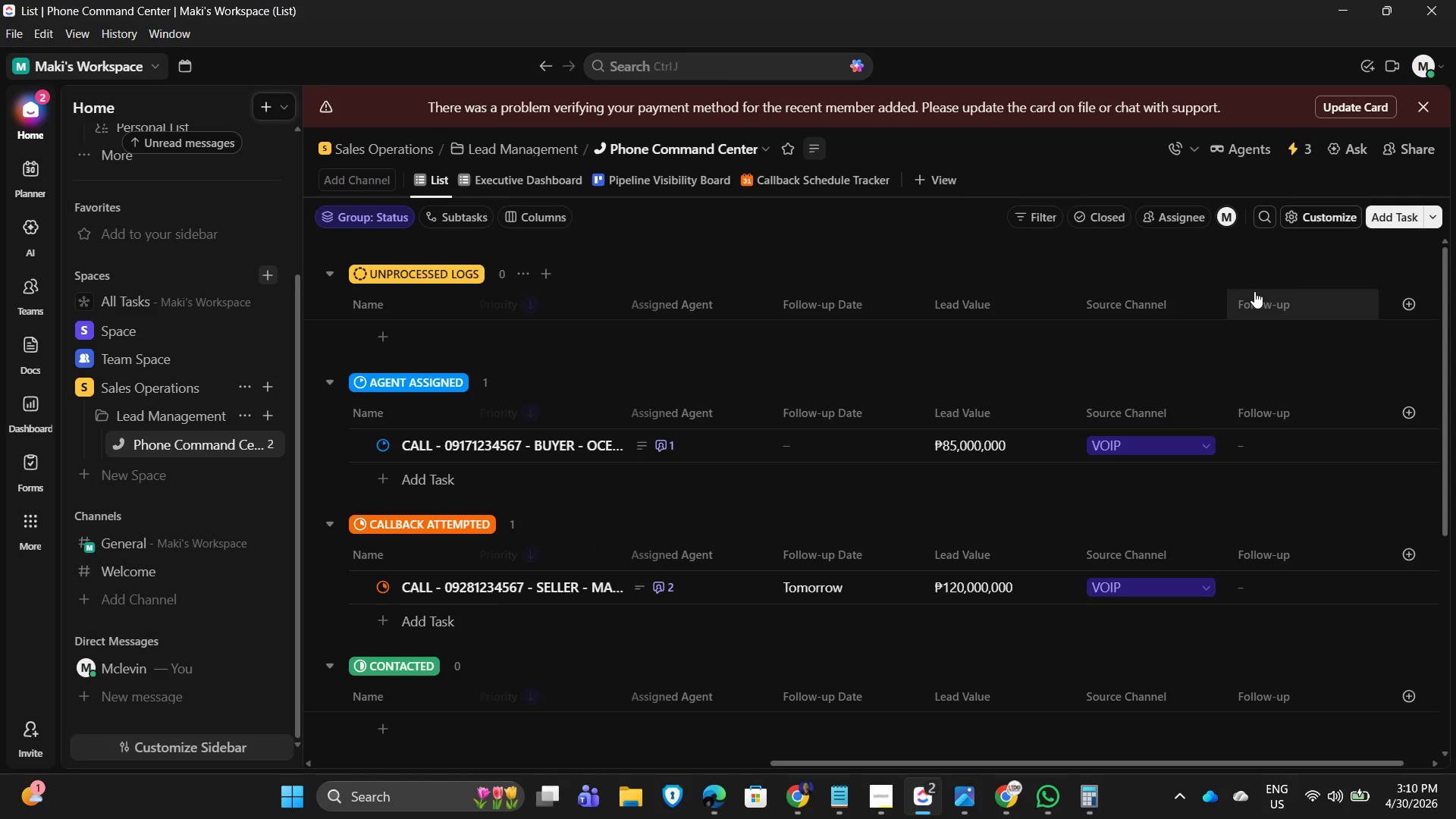 
mouse_move([1259, 438])
 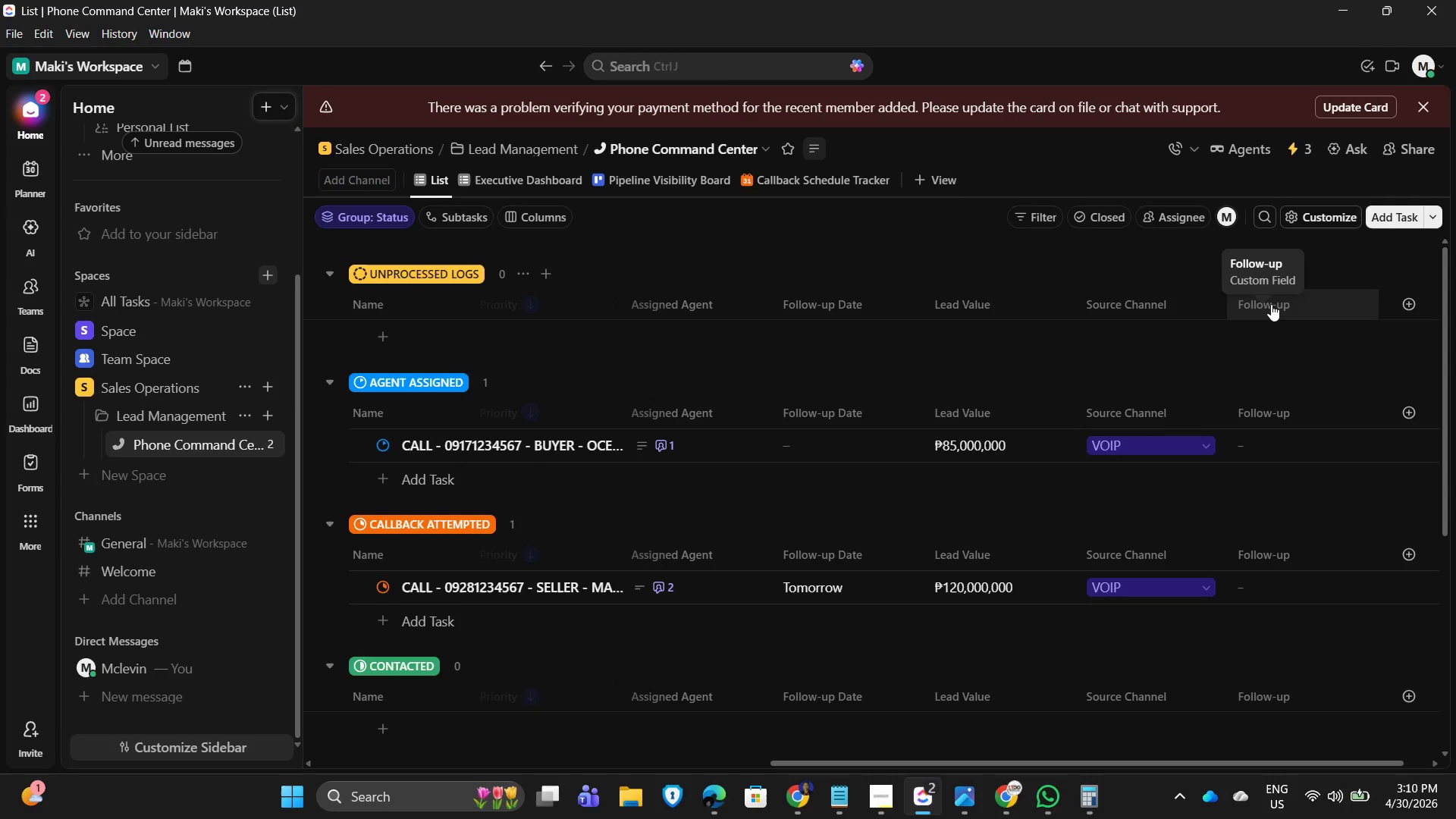 
left_click([1271, 304])
 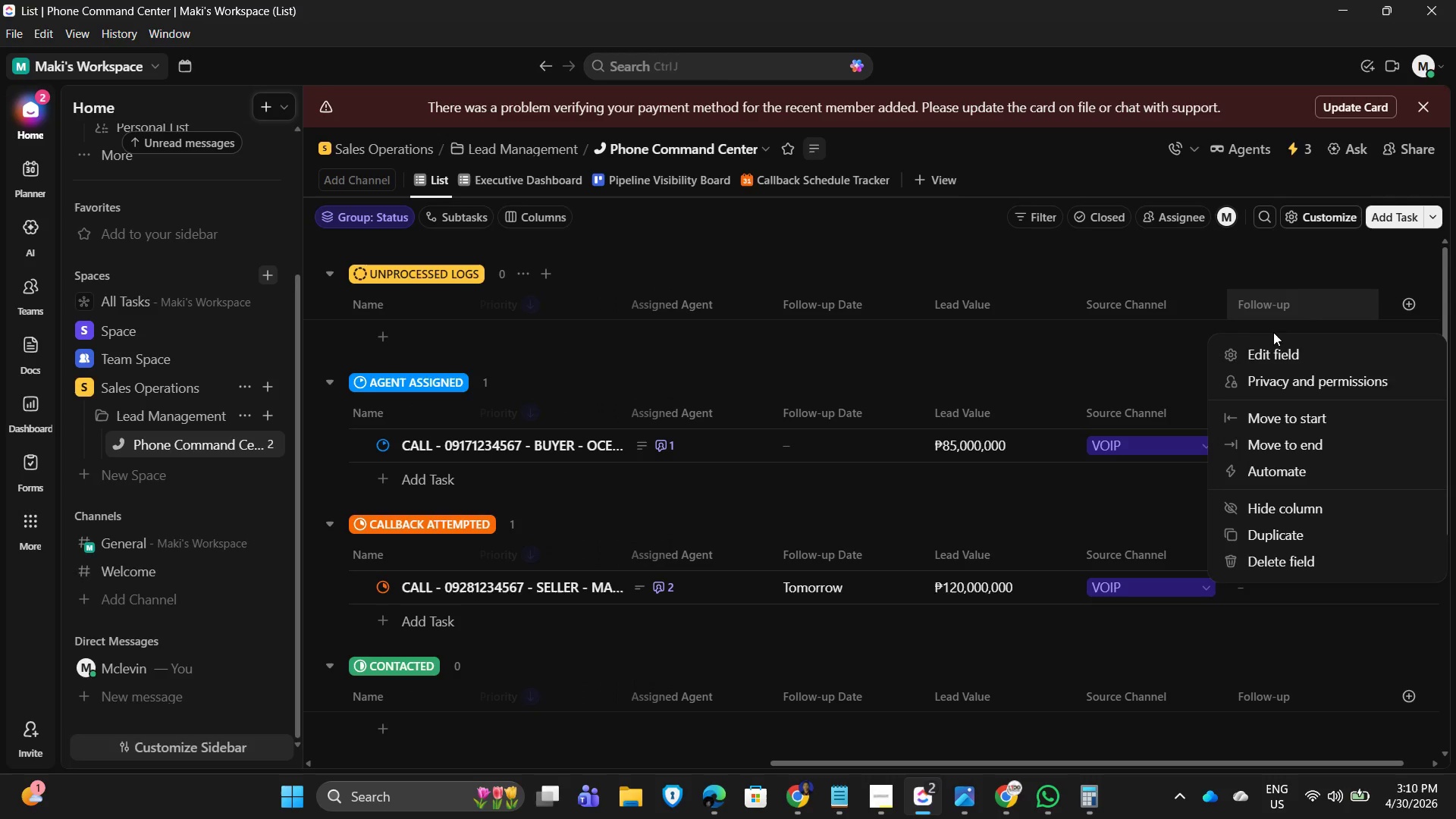 
wait(18.05)
 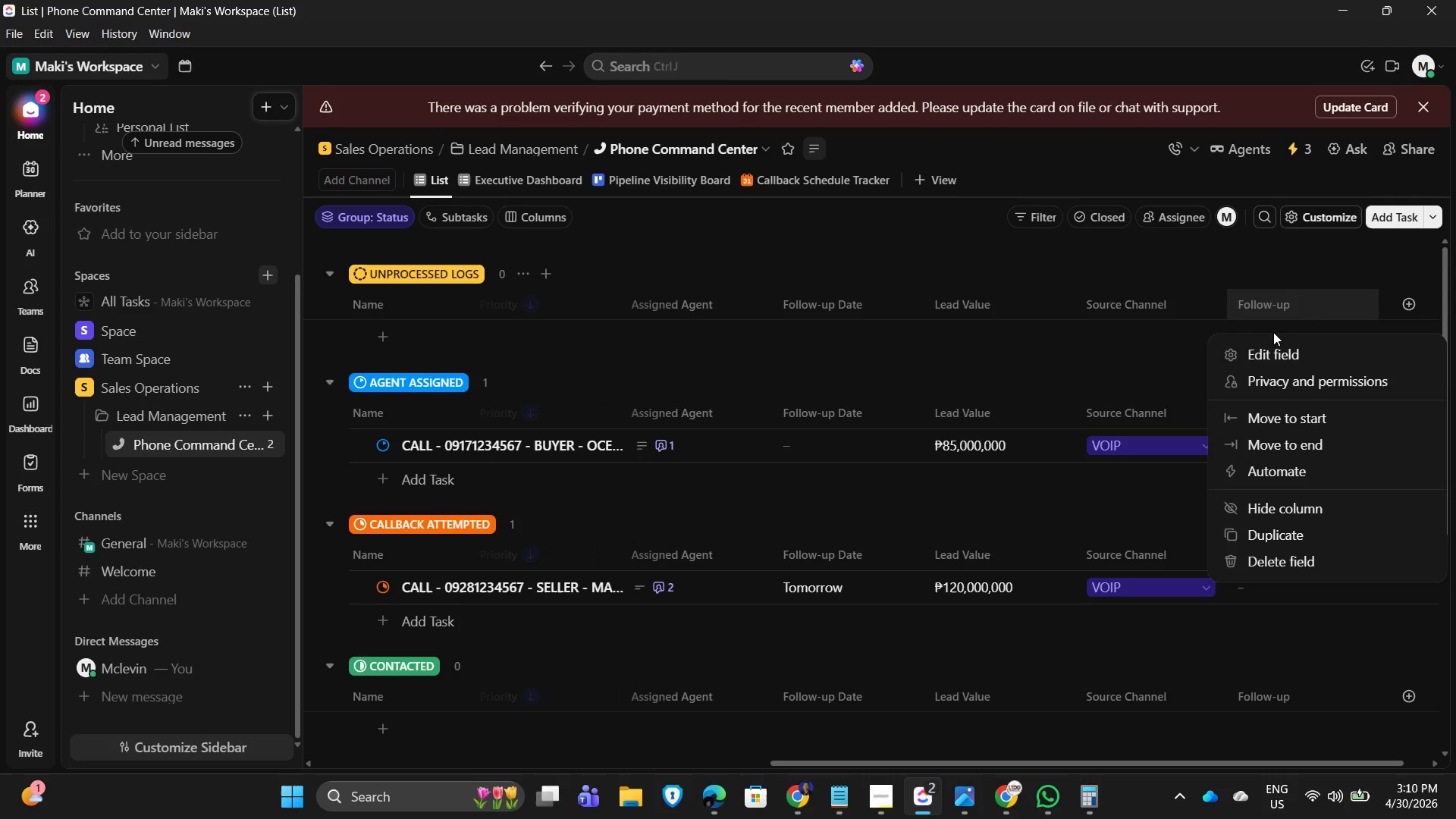 
double_click([1410, 304])
 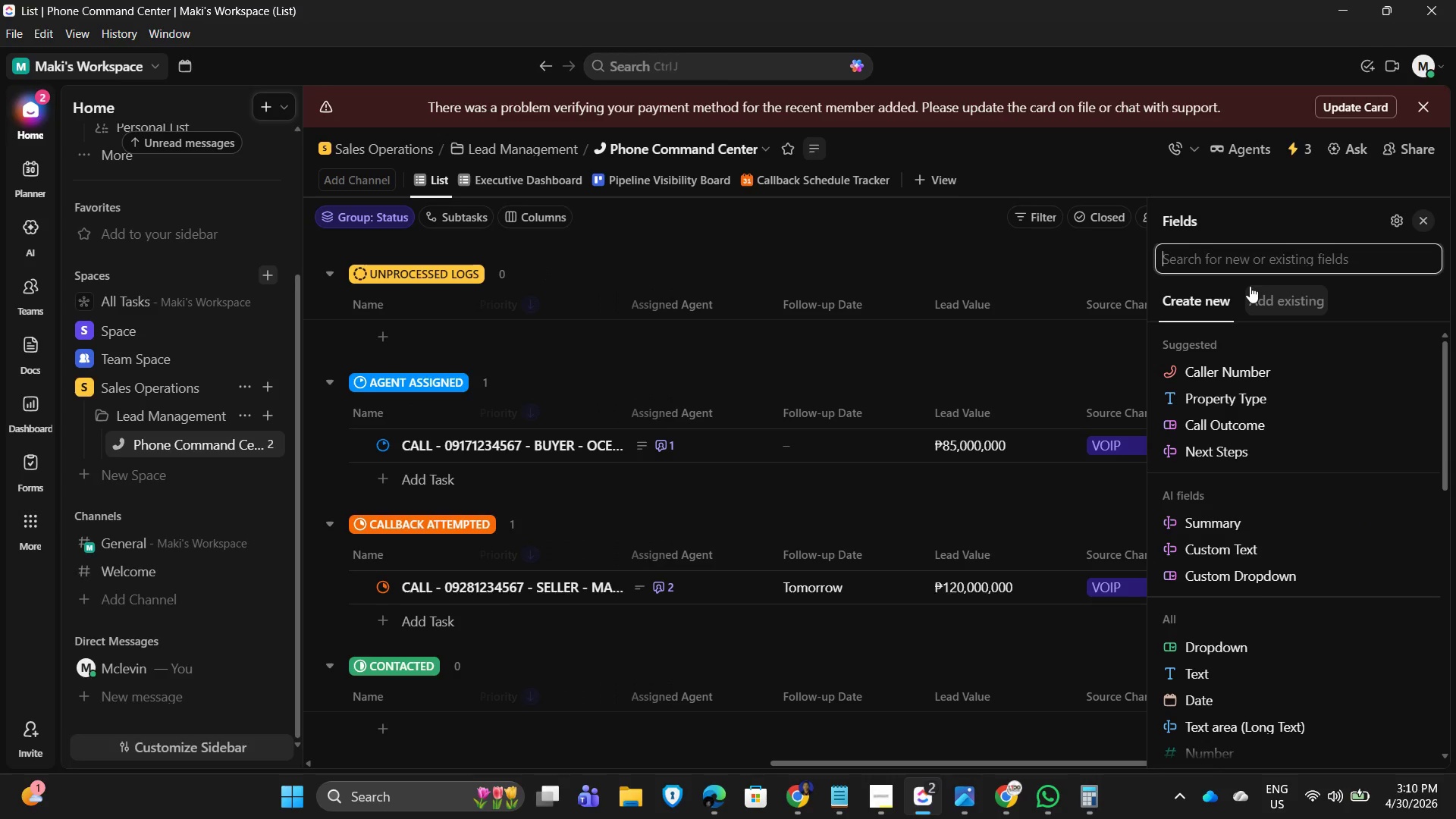 
left_click([1075, 271])
 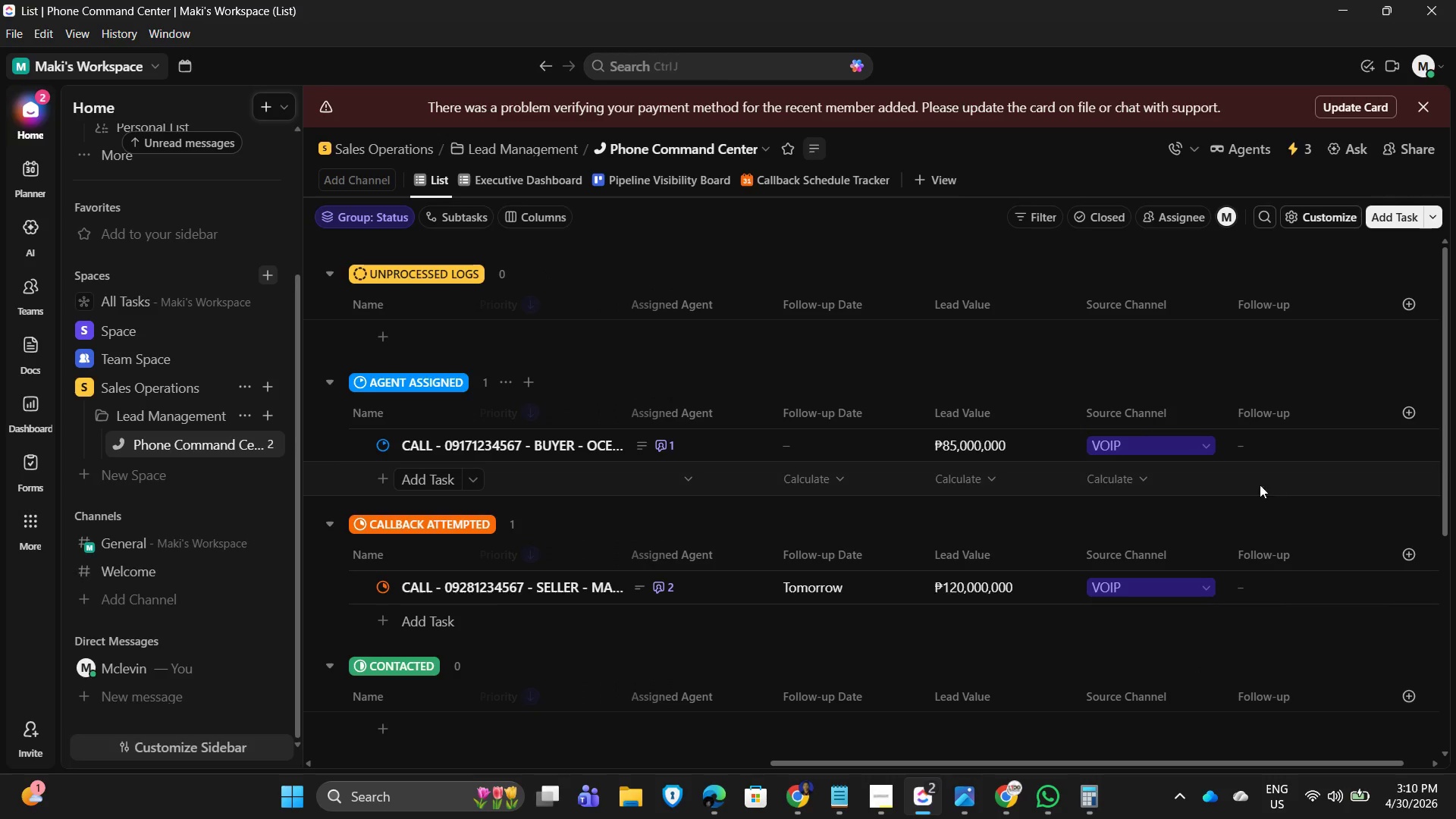 
left_click([1247, 451])
 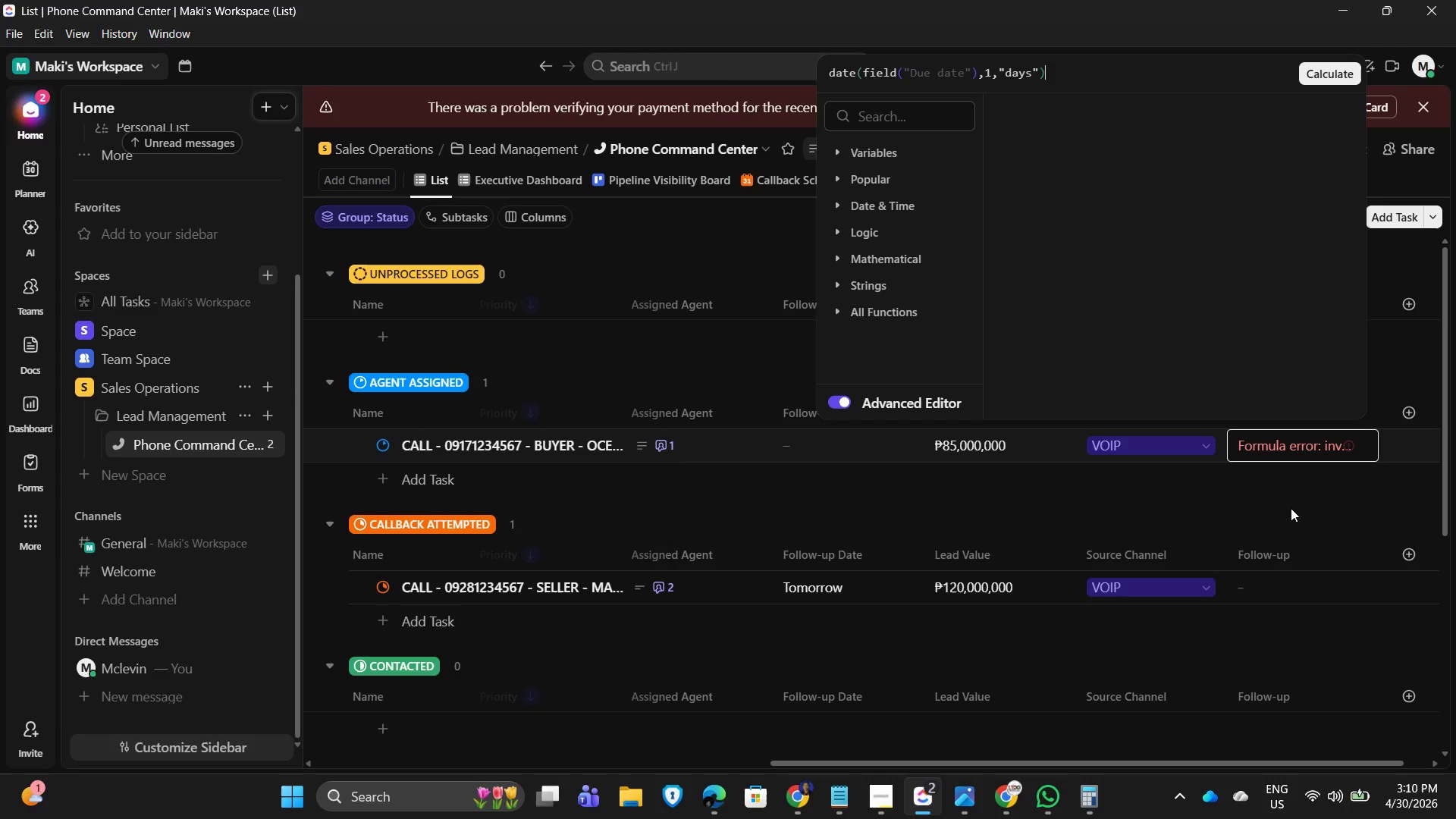 
left_click_drag(start_coordinate=[1291, 513], to_coordinate=[1292, 517])
 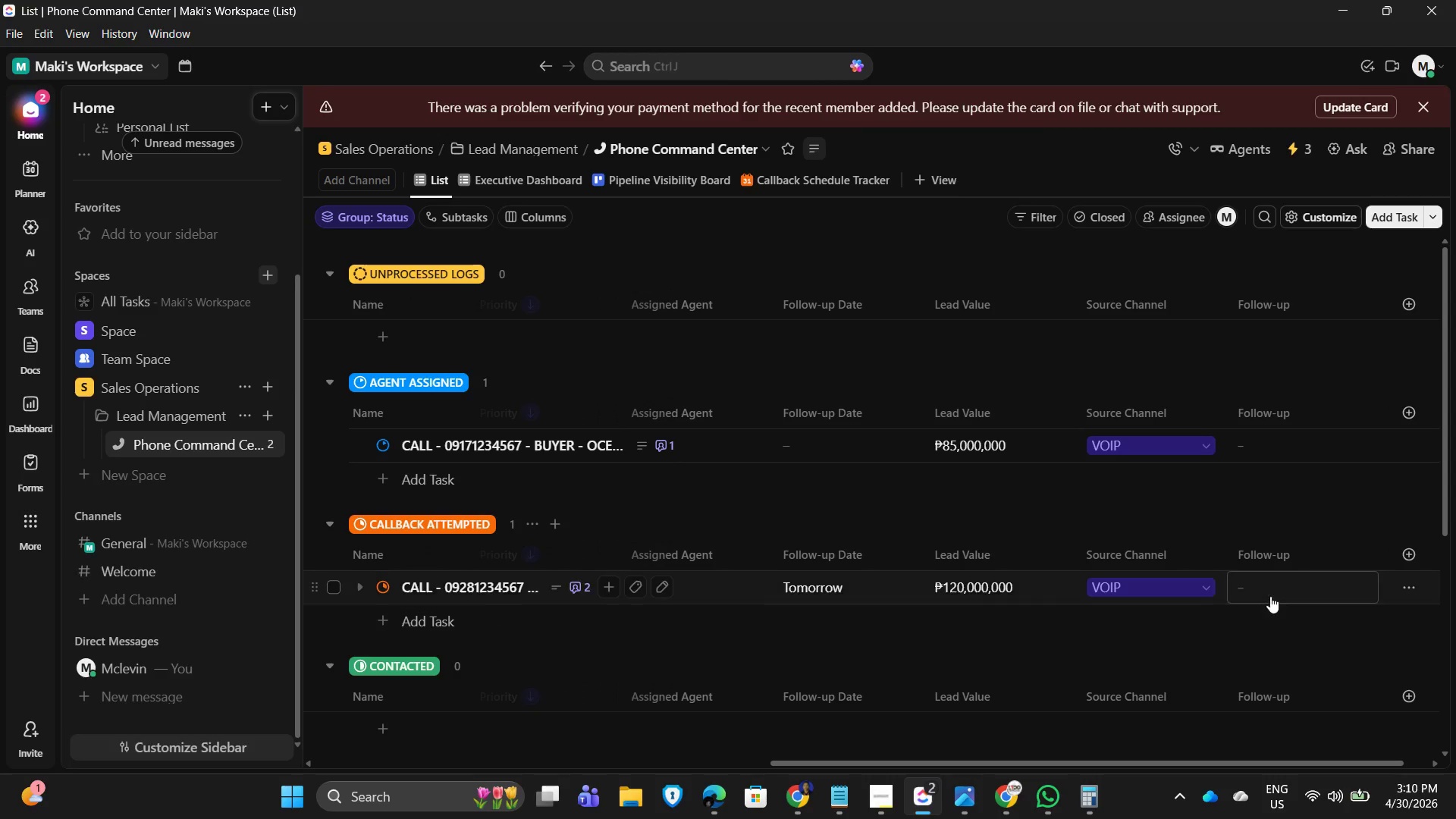 
left_click([1269, 592])
 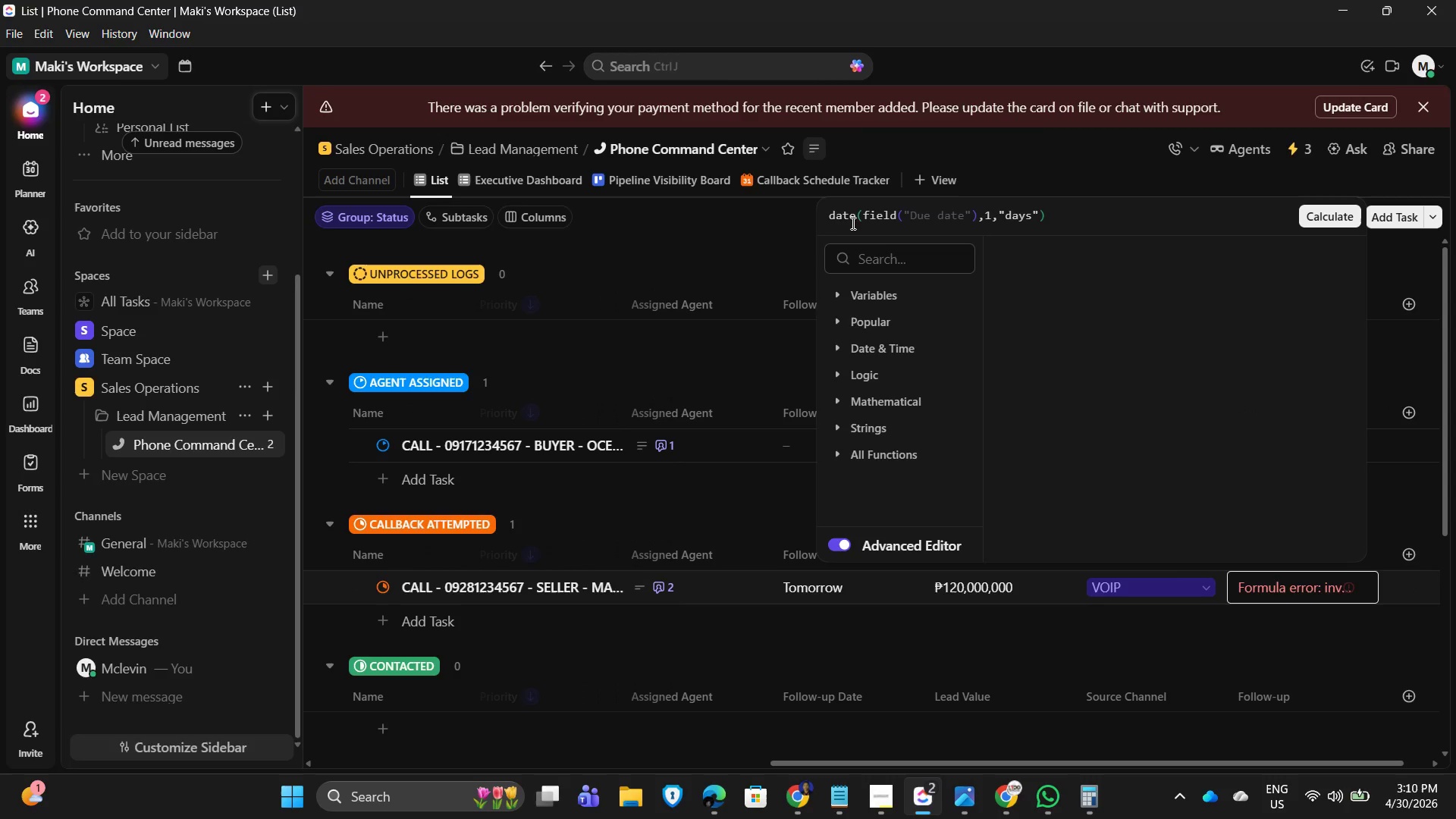 
left_click([855, 216])
 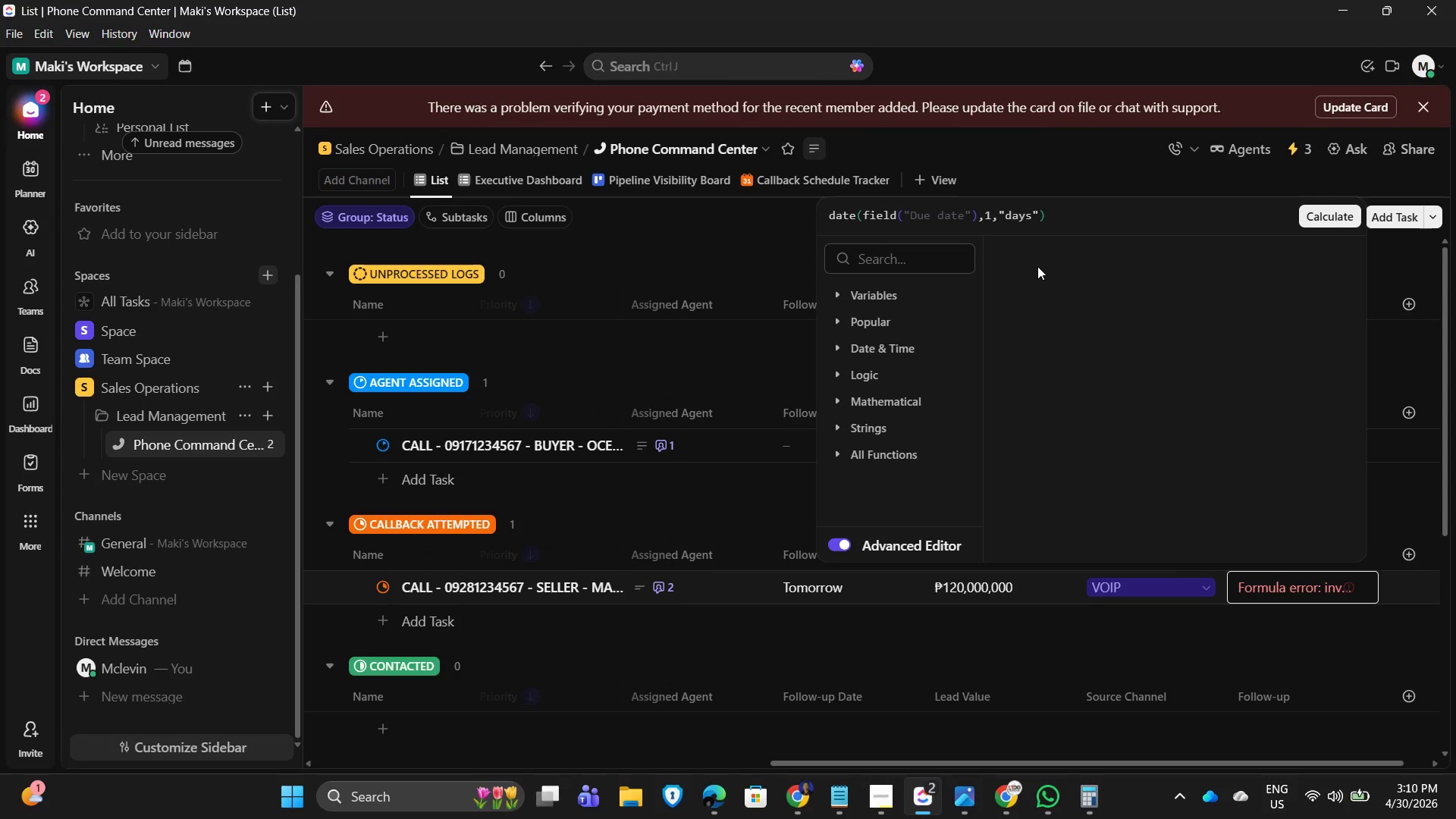 
key(Backspace)
 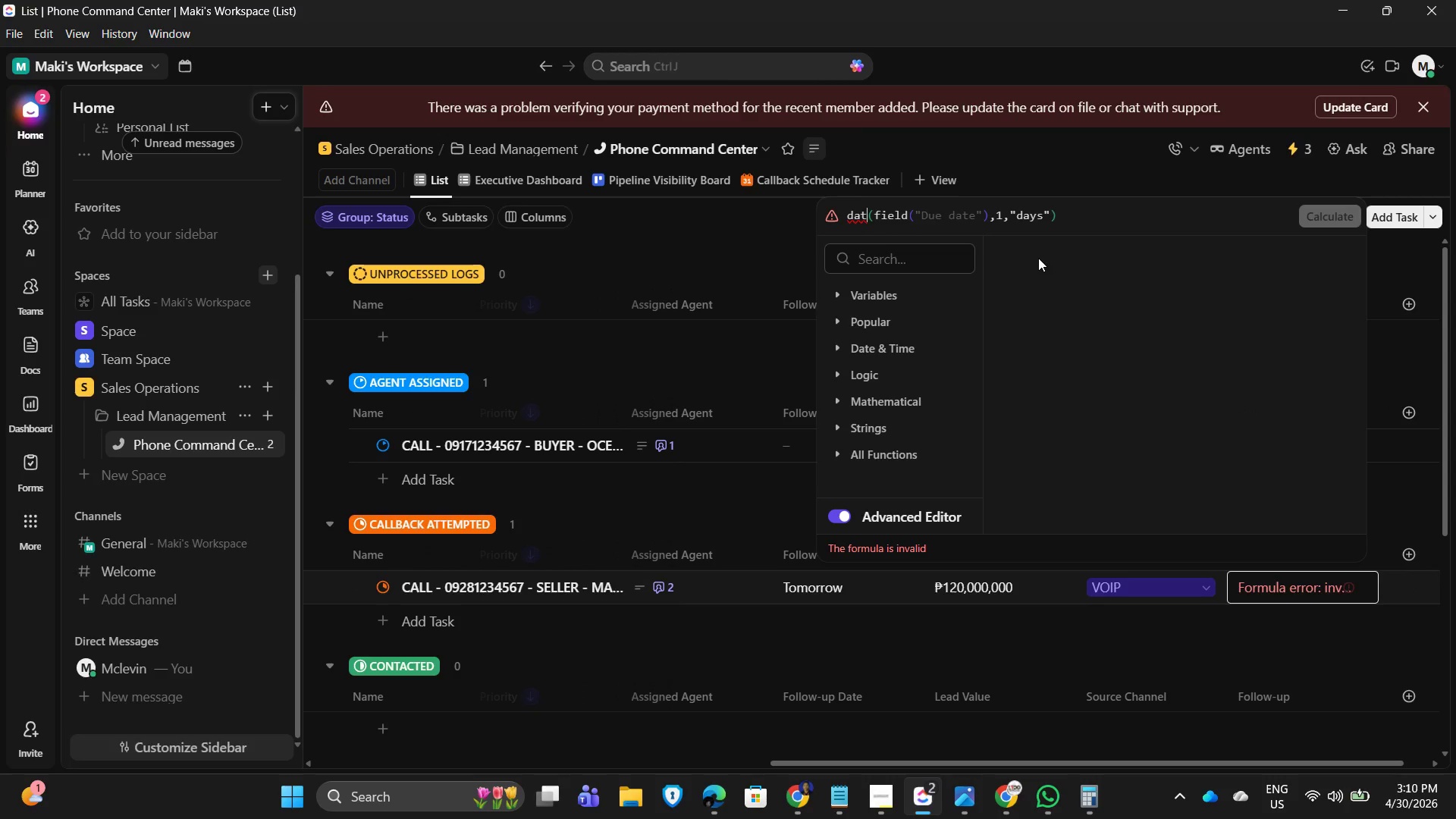 
key(Backspace)
 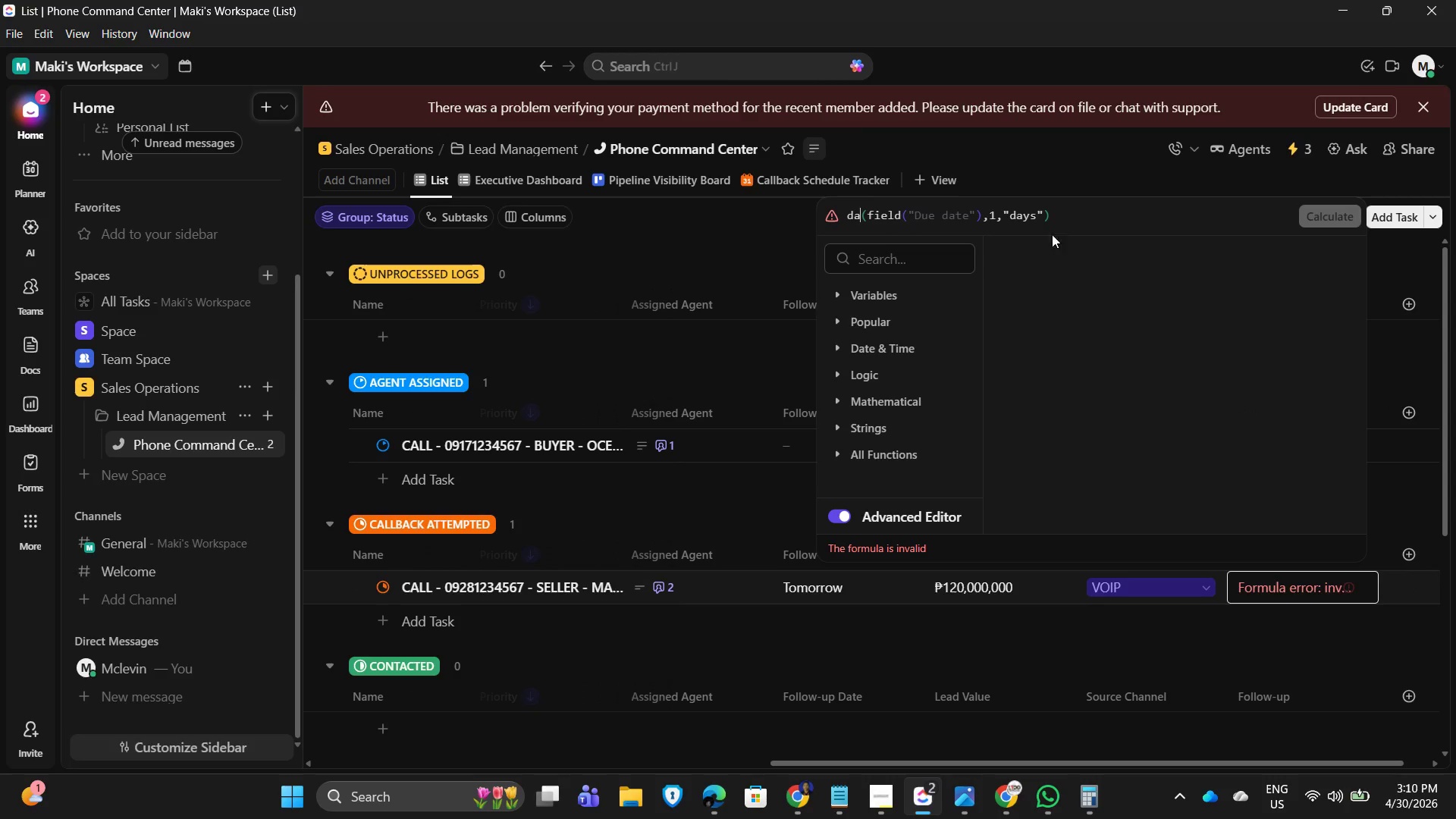 
key(Backspace)
 